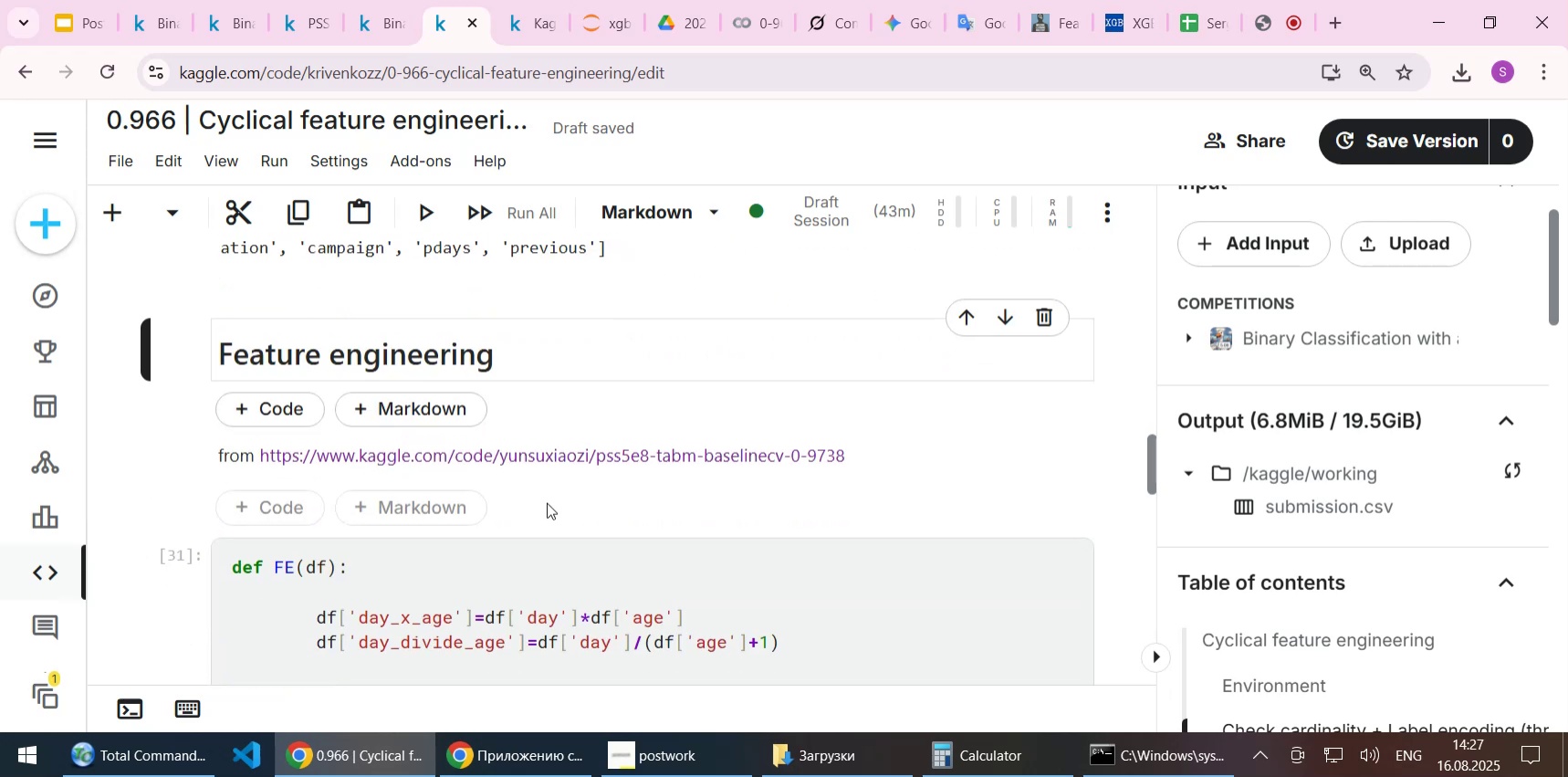 
scroll: coordinate [551, 486], scroll_direction: down, amount: 1.0
 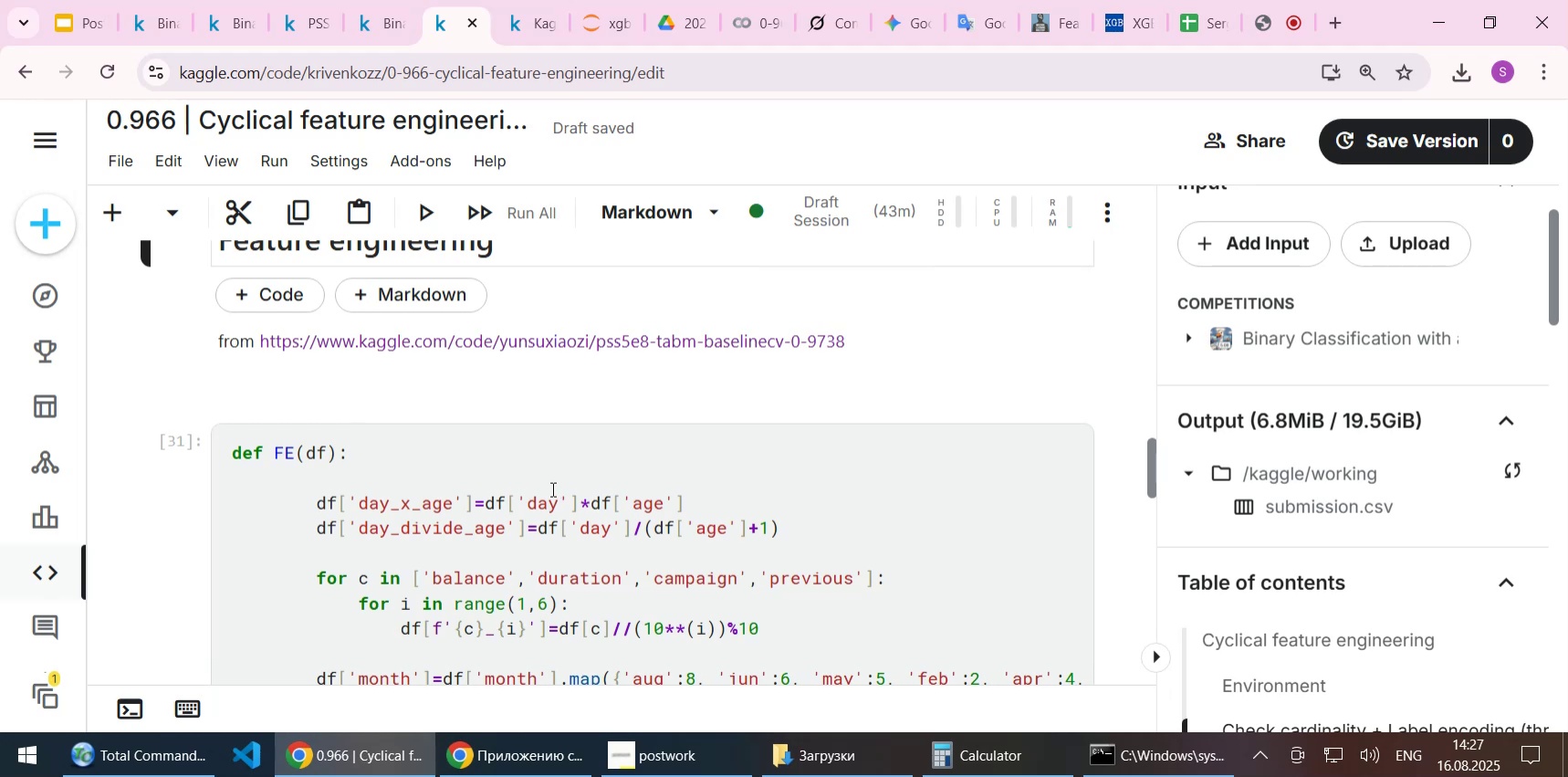 
left_click([551, 488])
 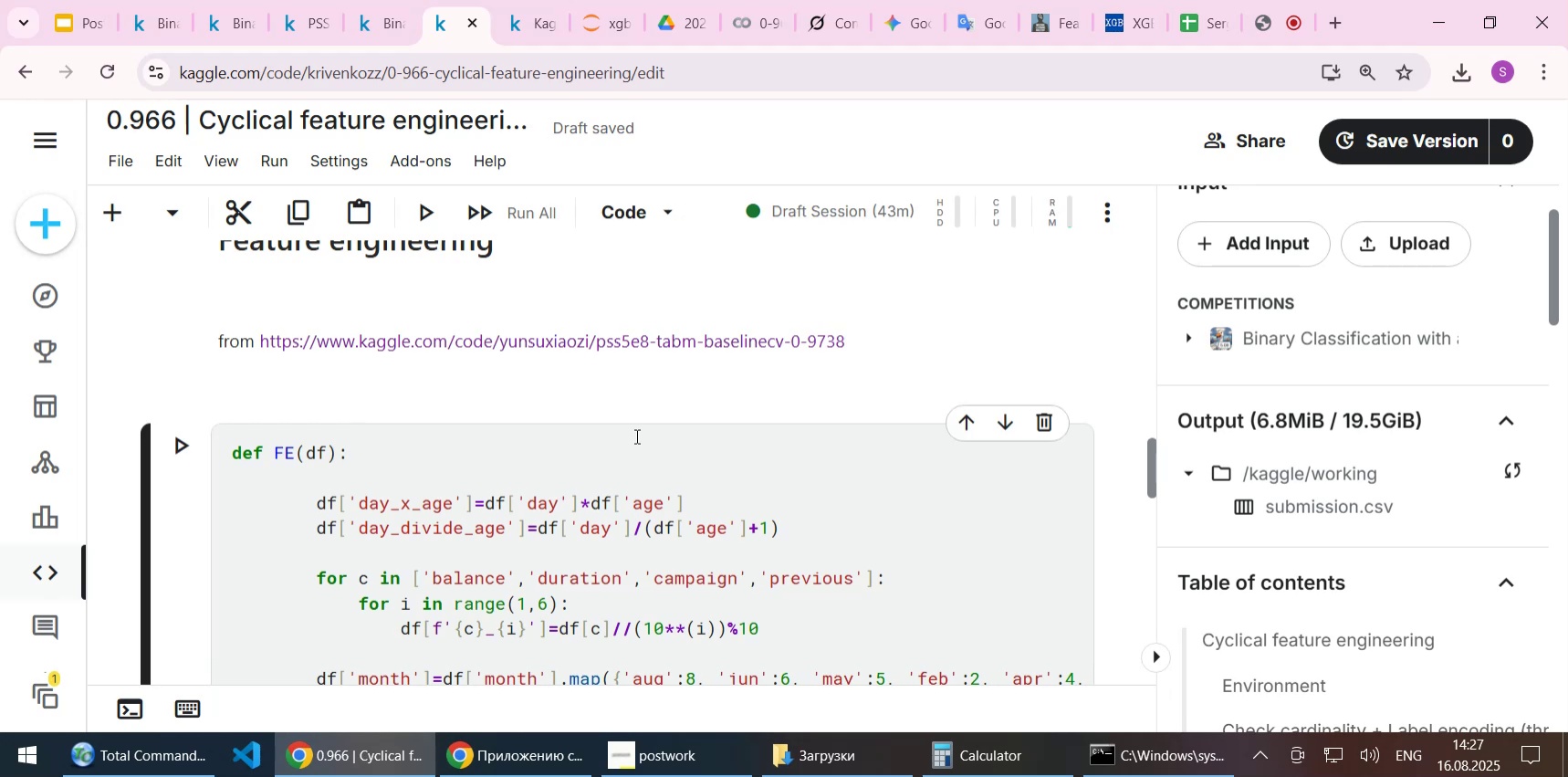 
scroll: coordinate [635, 436], scroll_direction: down, amount: 8.0
 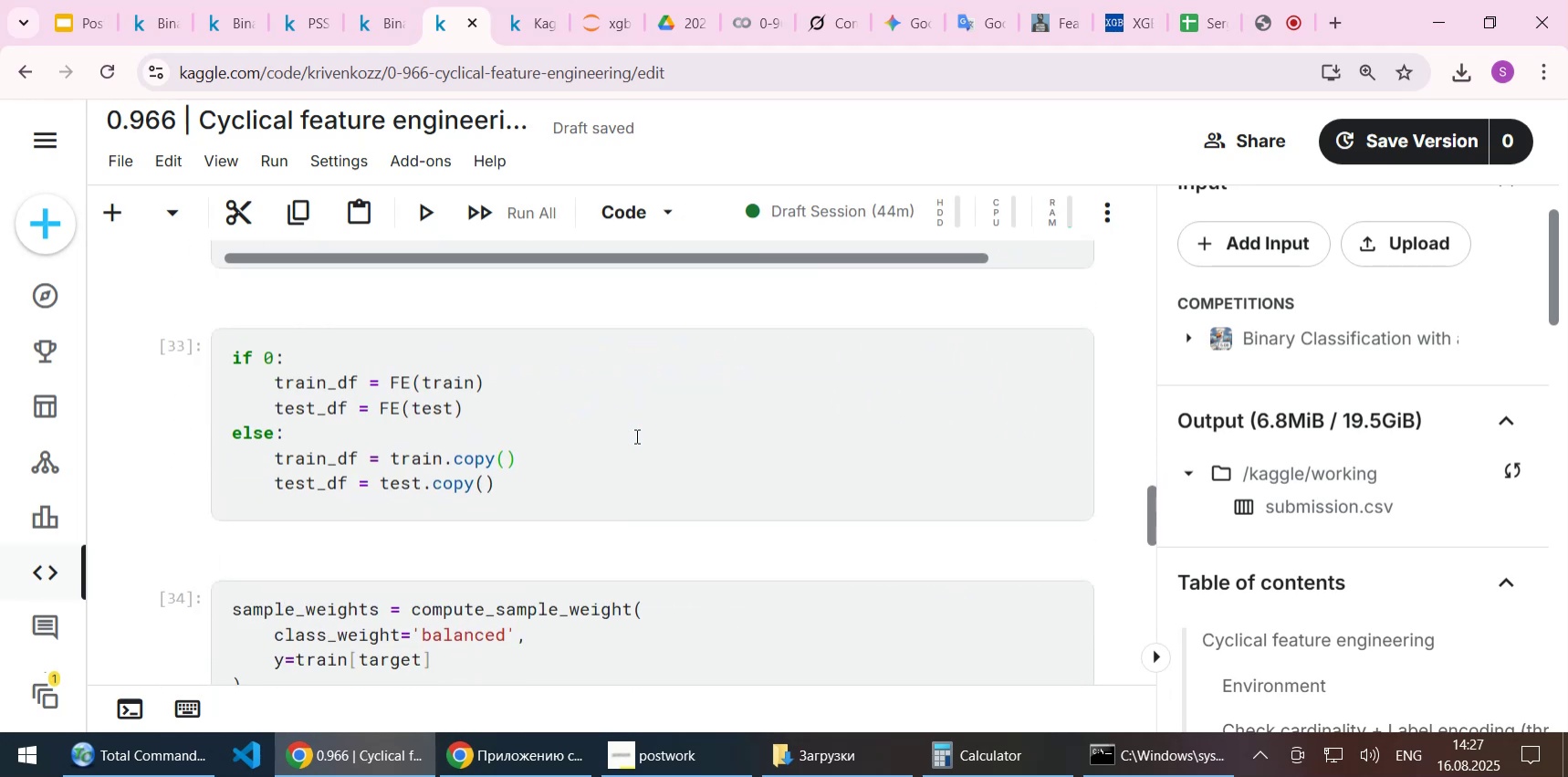 
scroll: coordinate [635, 436], scroll_direction: up, amount: 9.0
 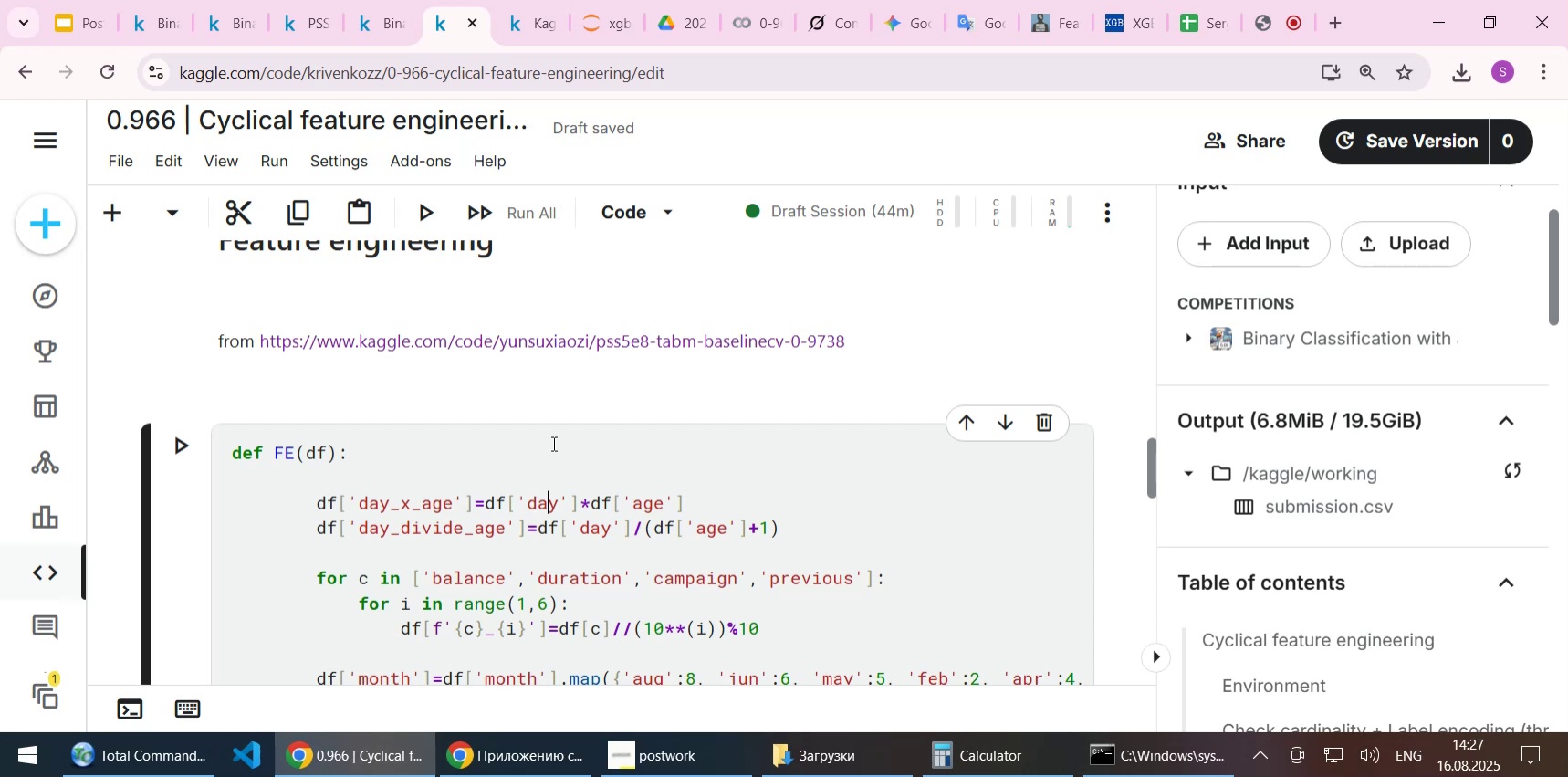 
key(Shift+ShiftLeft)
 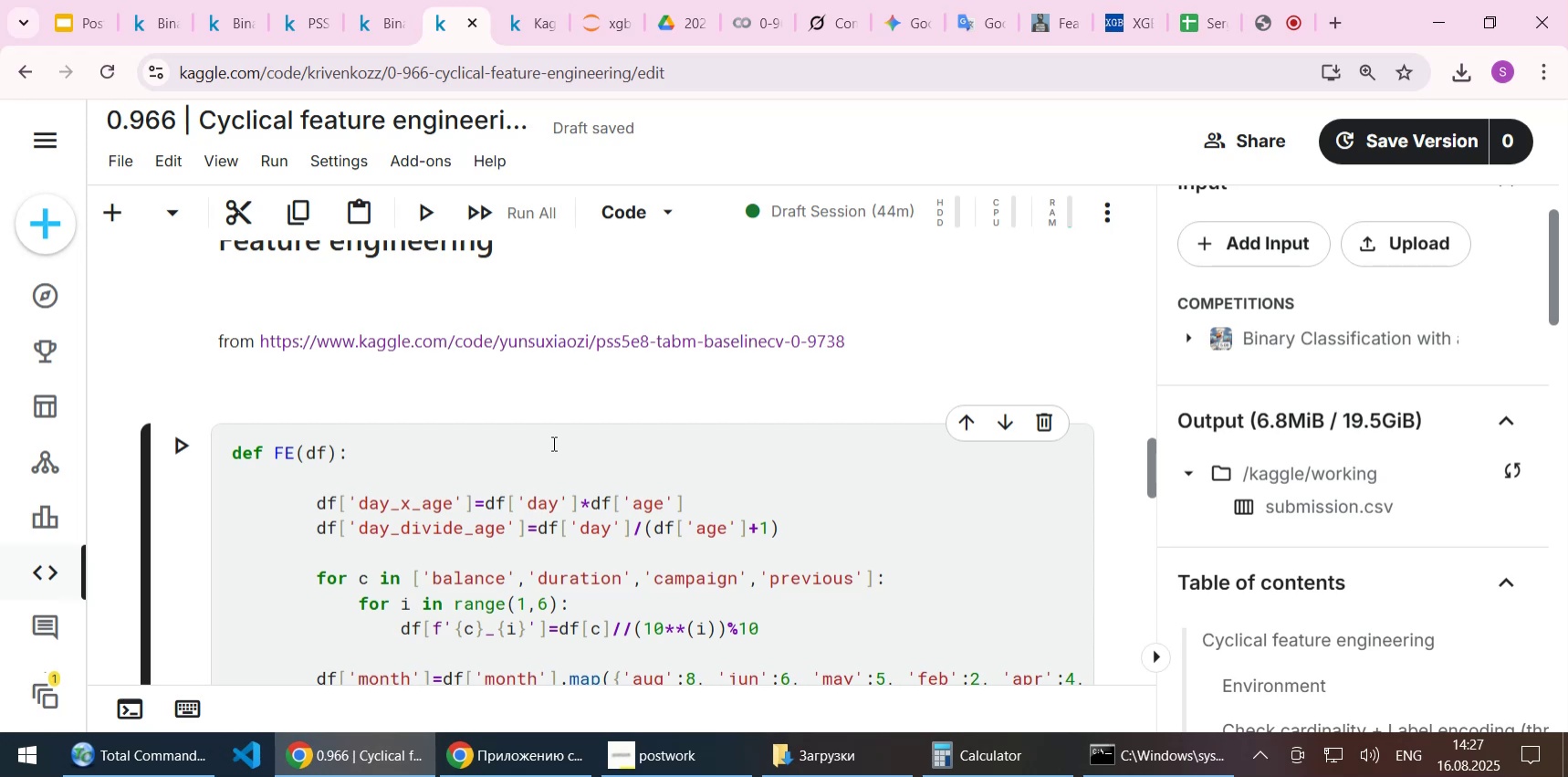 
key(Shift+Enter)
 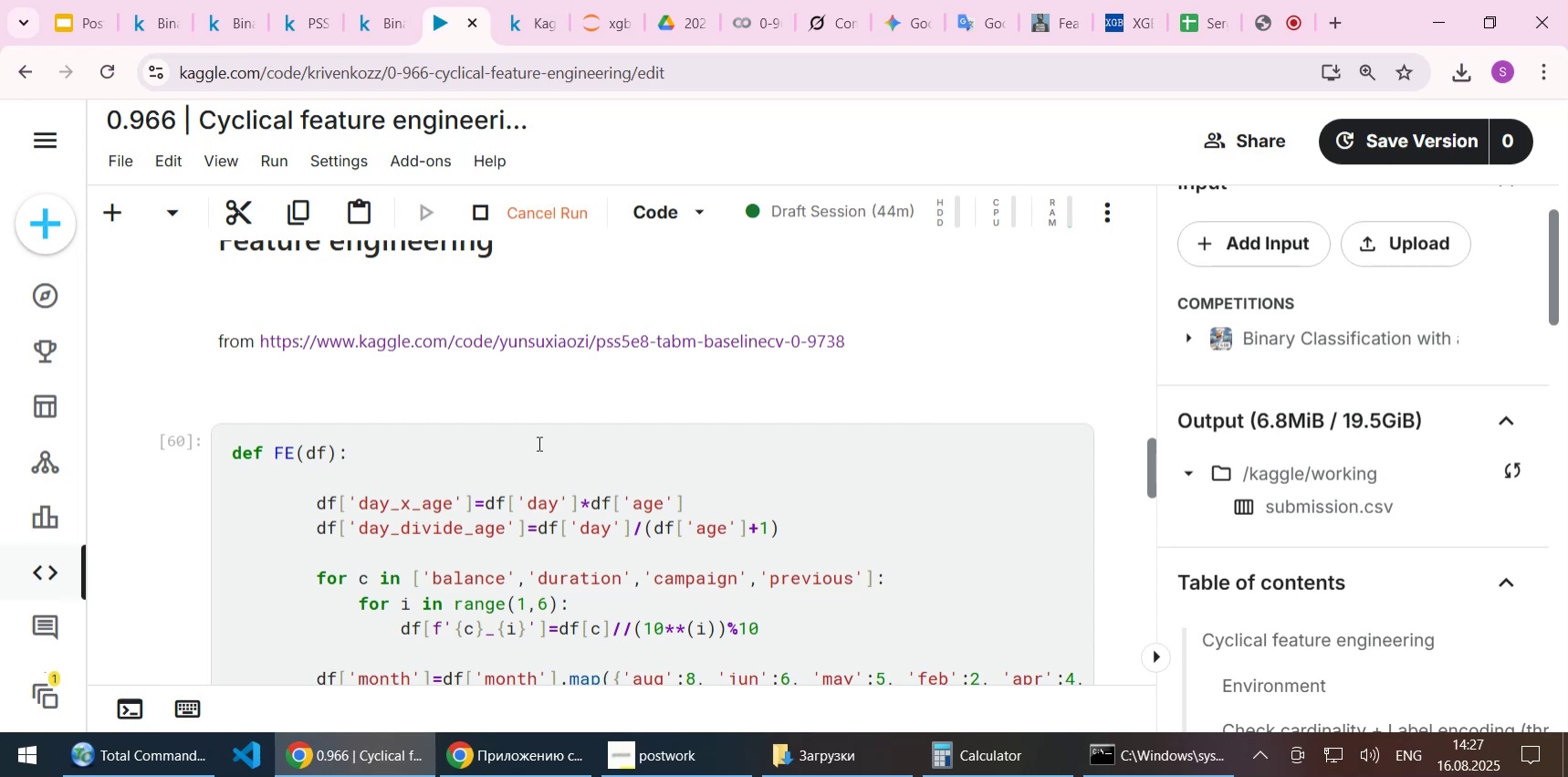 
scroll: coordinate [474, 406], scroll_direction: down, amount: 9.0
 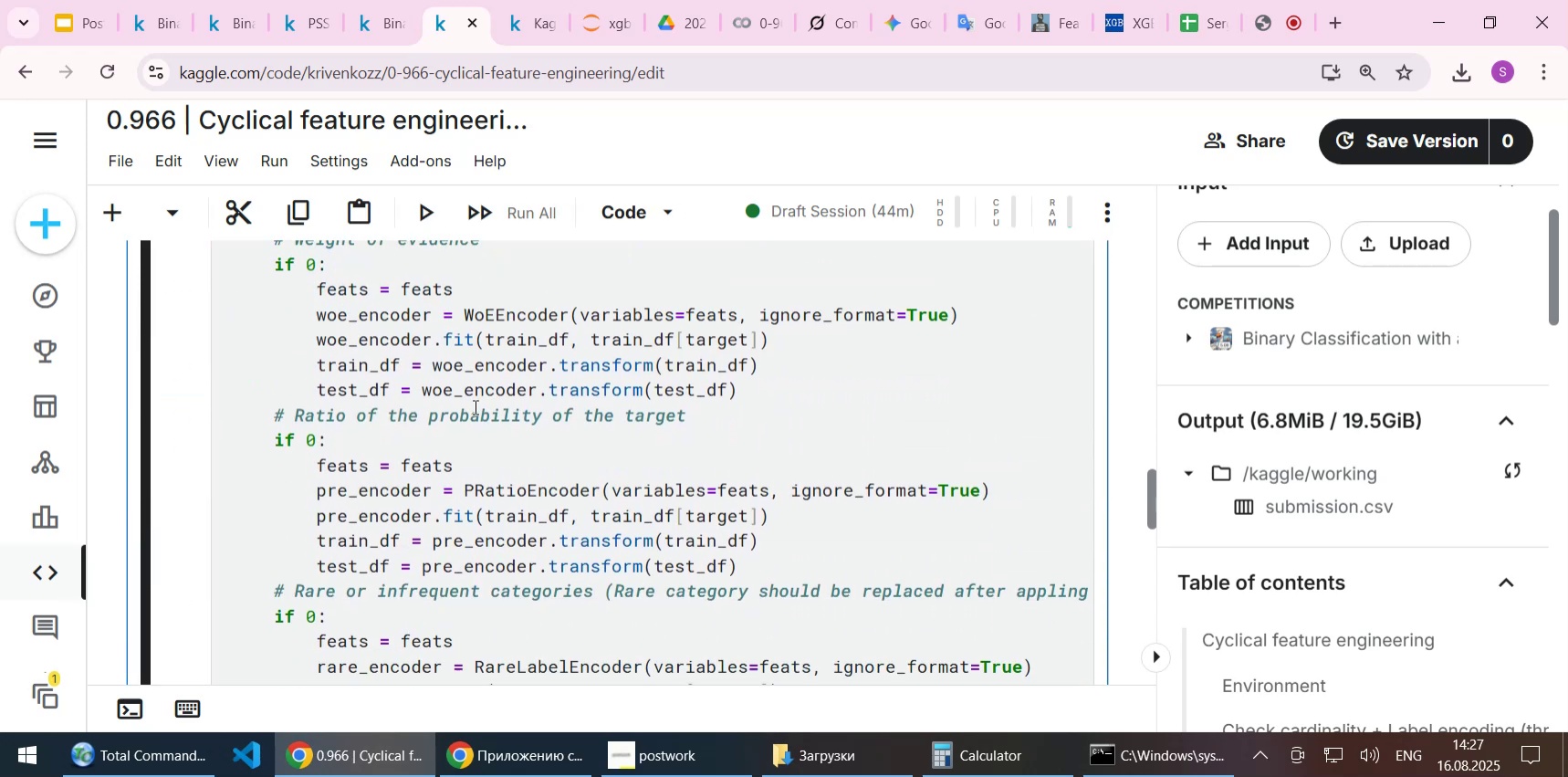 
key(Shift+Enter)
 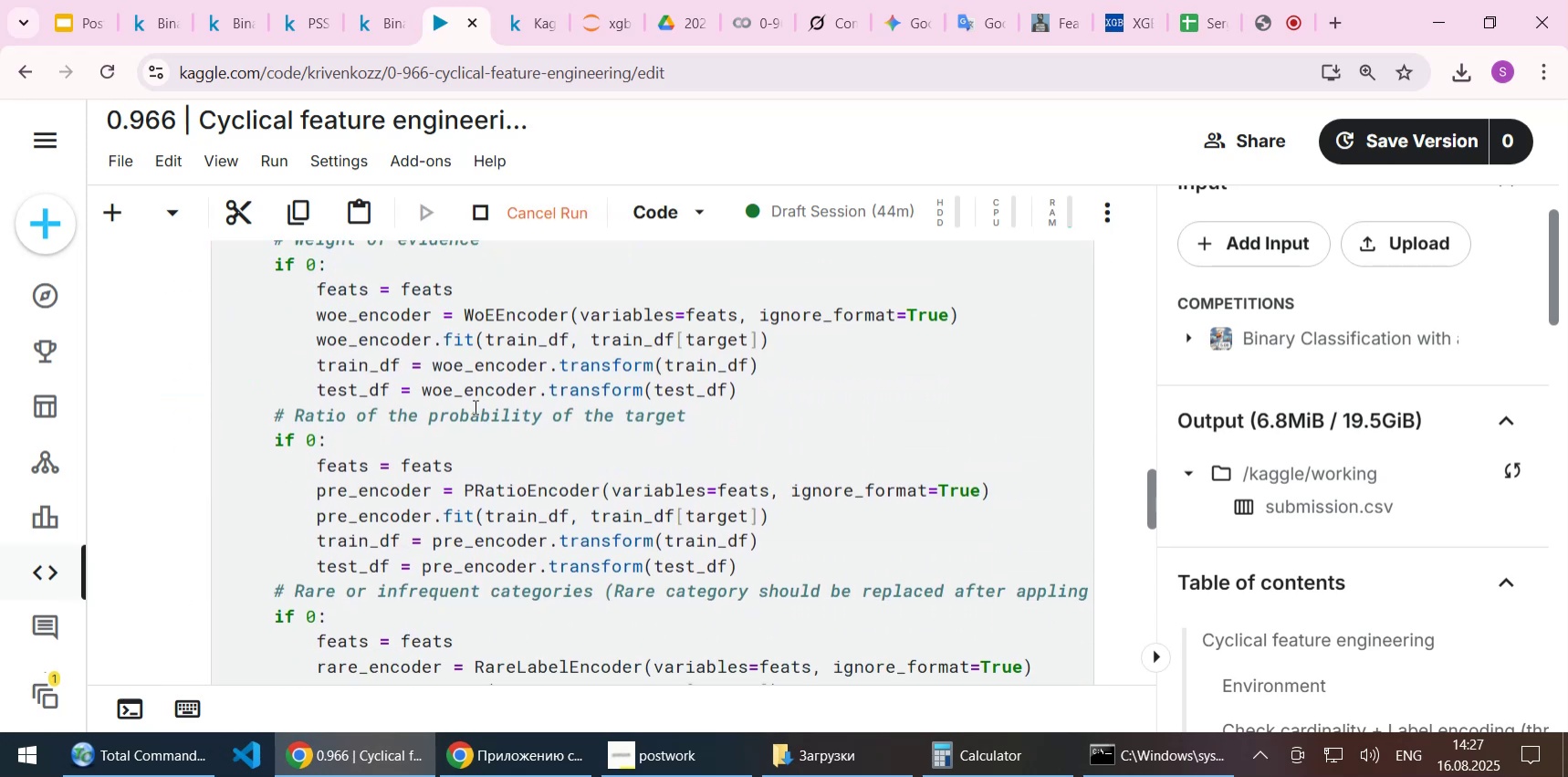 
scroll: coordinate [461, 407], scroll_direction: down, amount: 3.0
 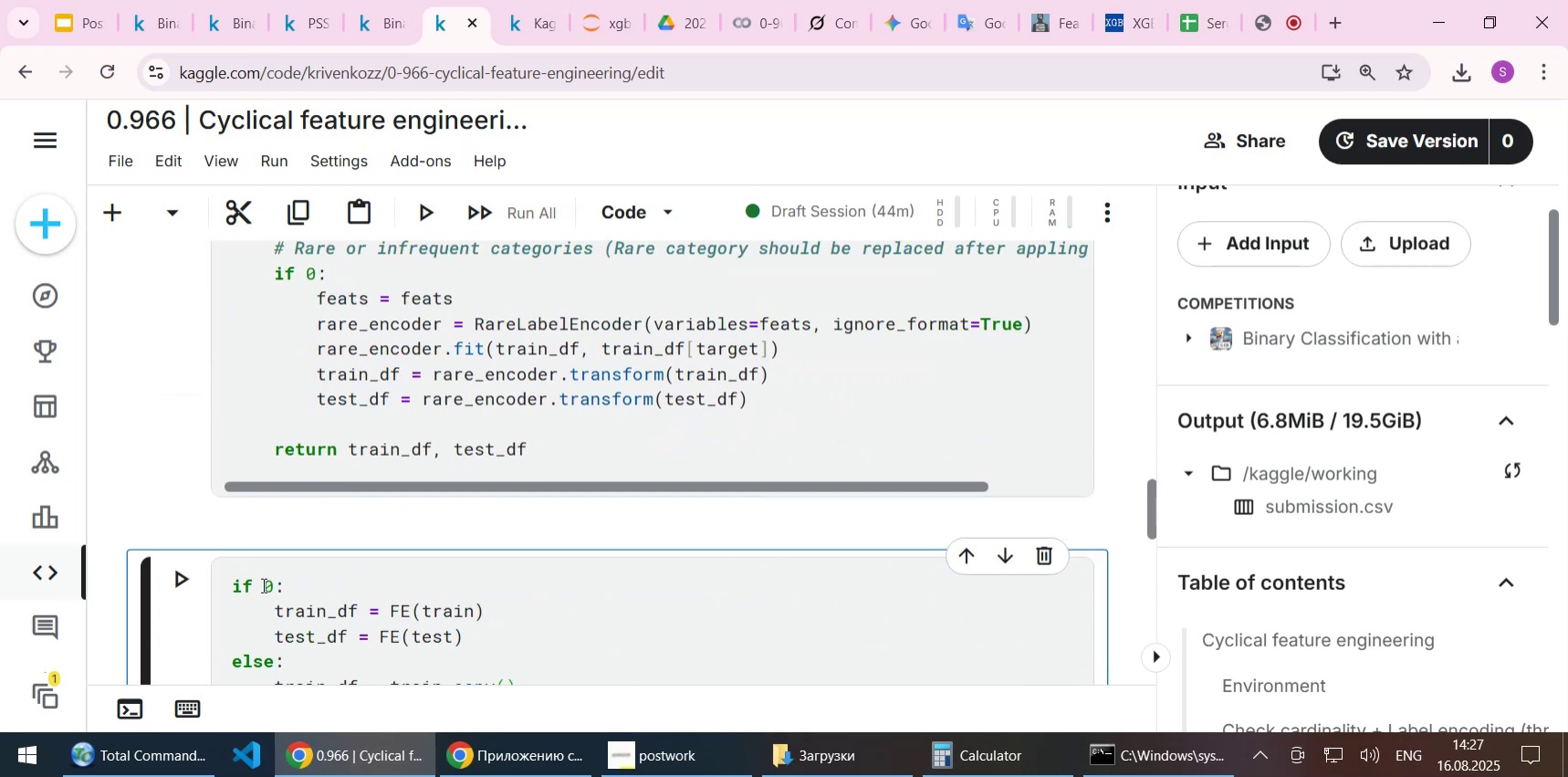 
left_click_drag(start_coordinate=[262, 584], to_coordinate=[273, 583])
 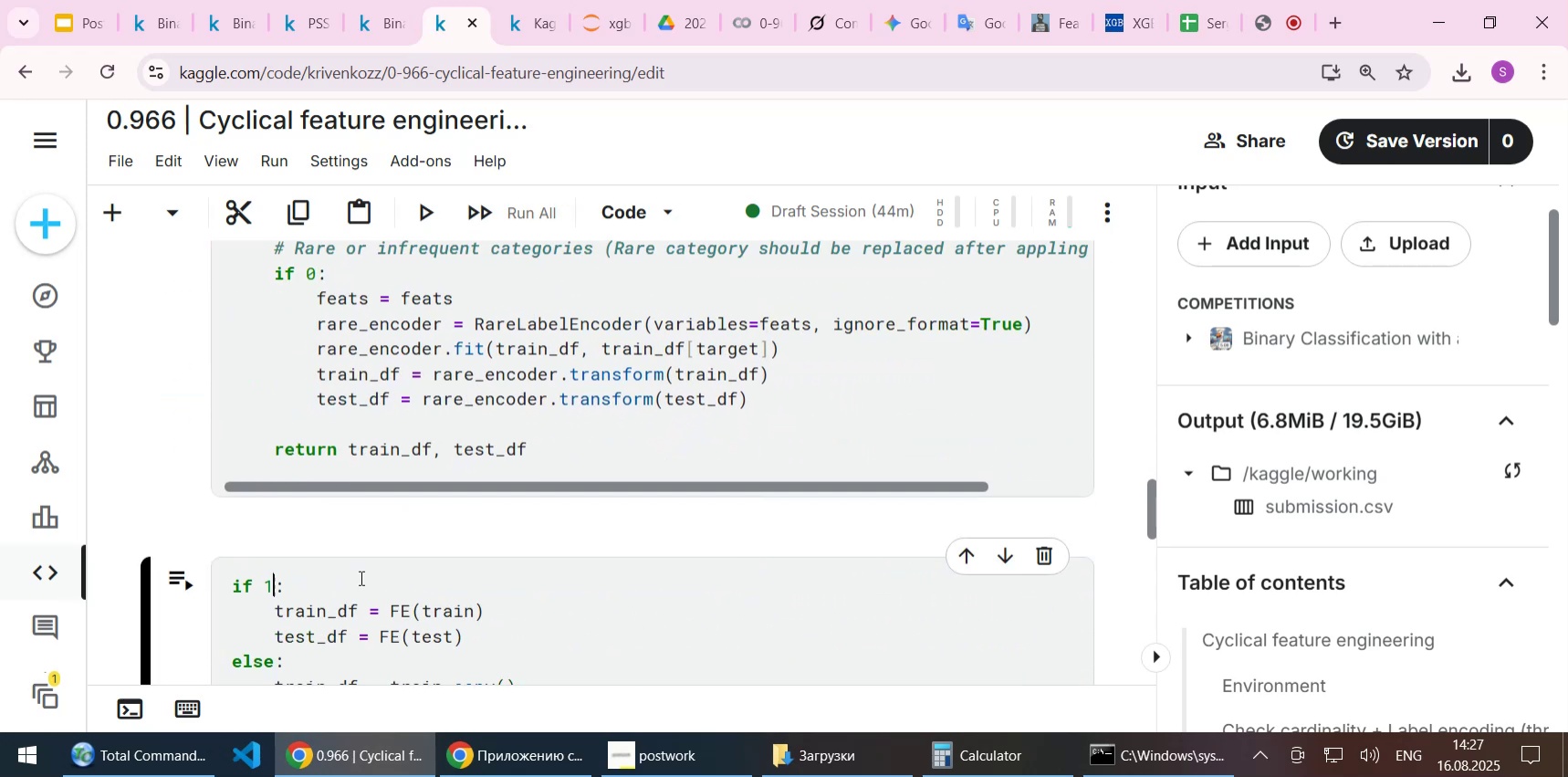 
key(1)
 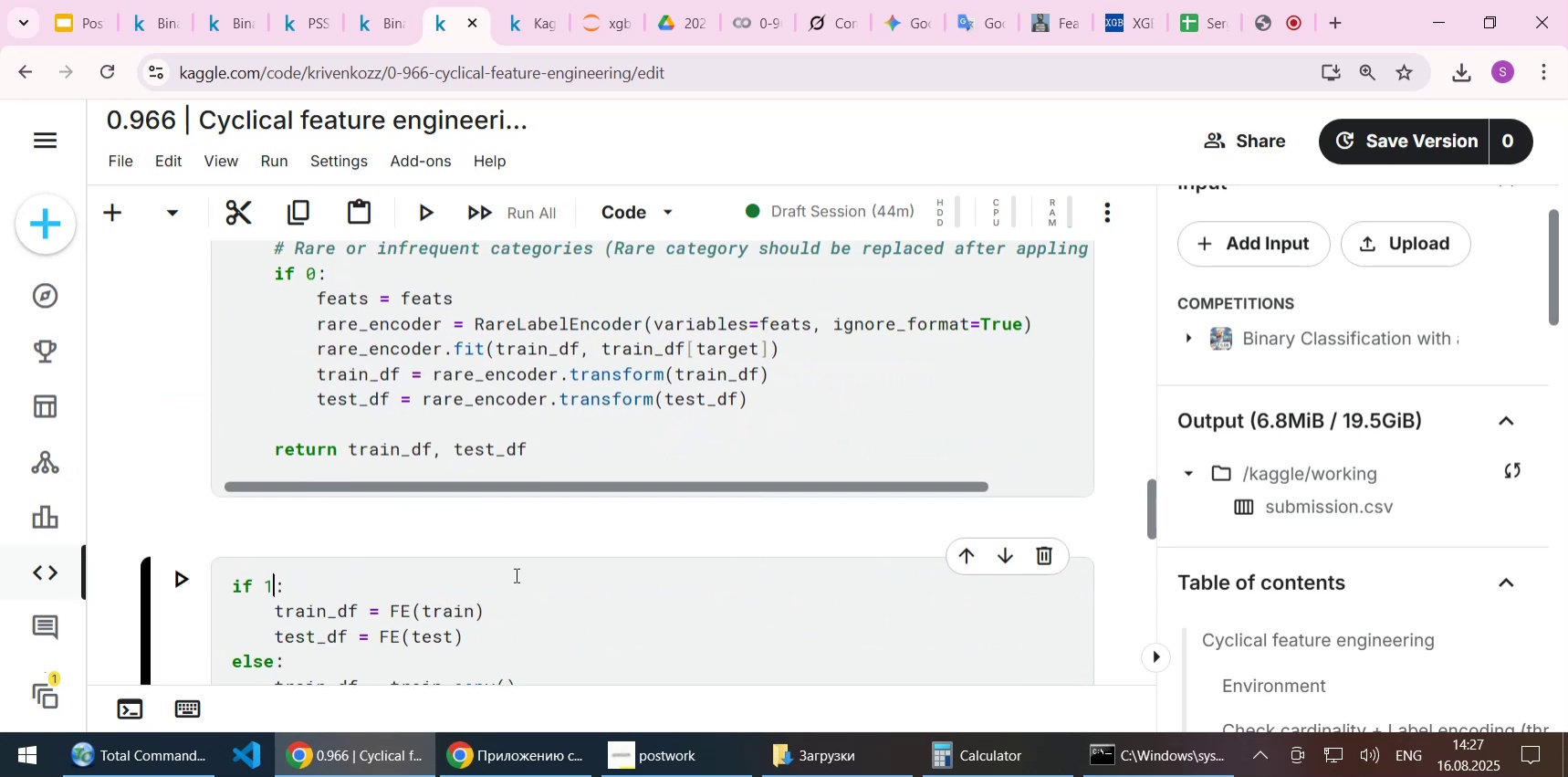 
scroll: coordinate [515, 574], scroll_direction: down, amount: 2.0
 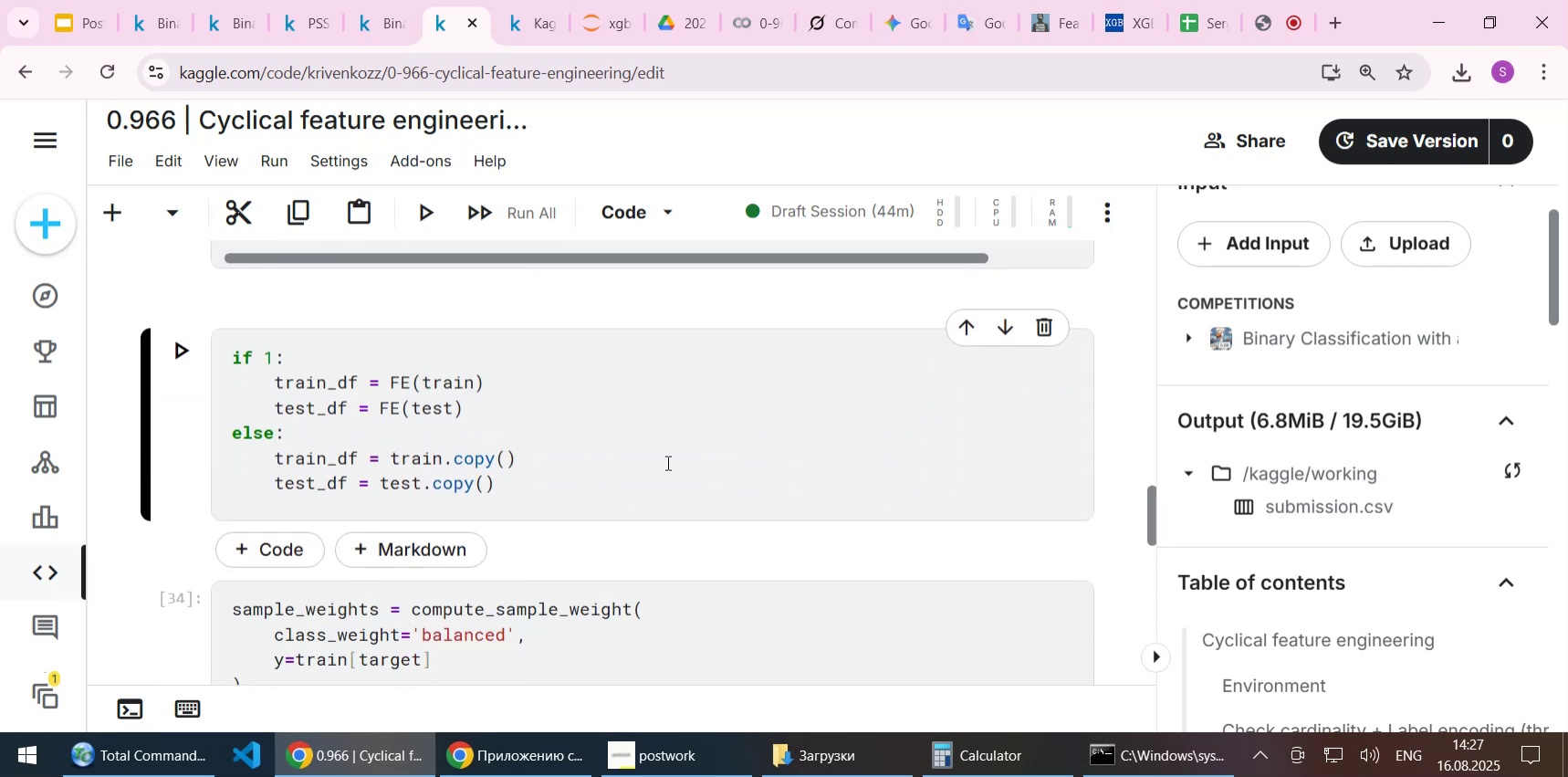 
left_click([666, 462])
 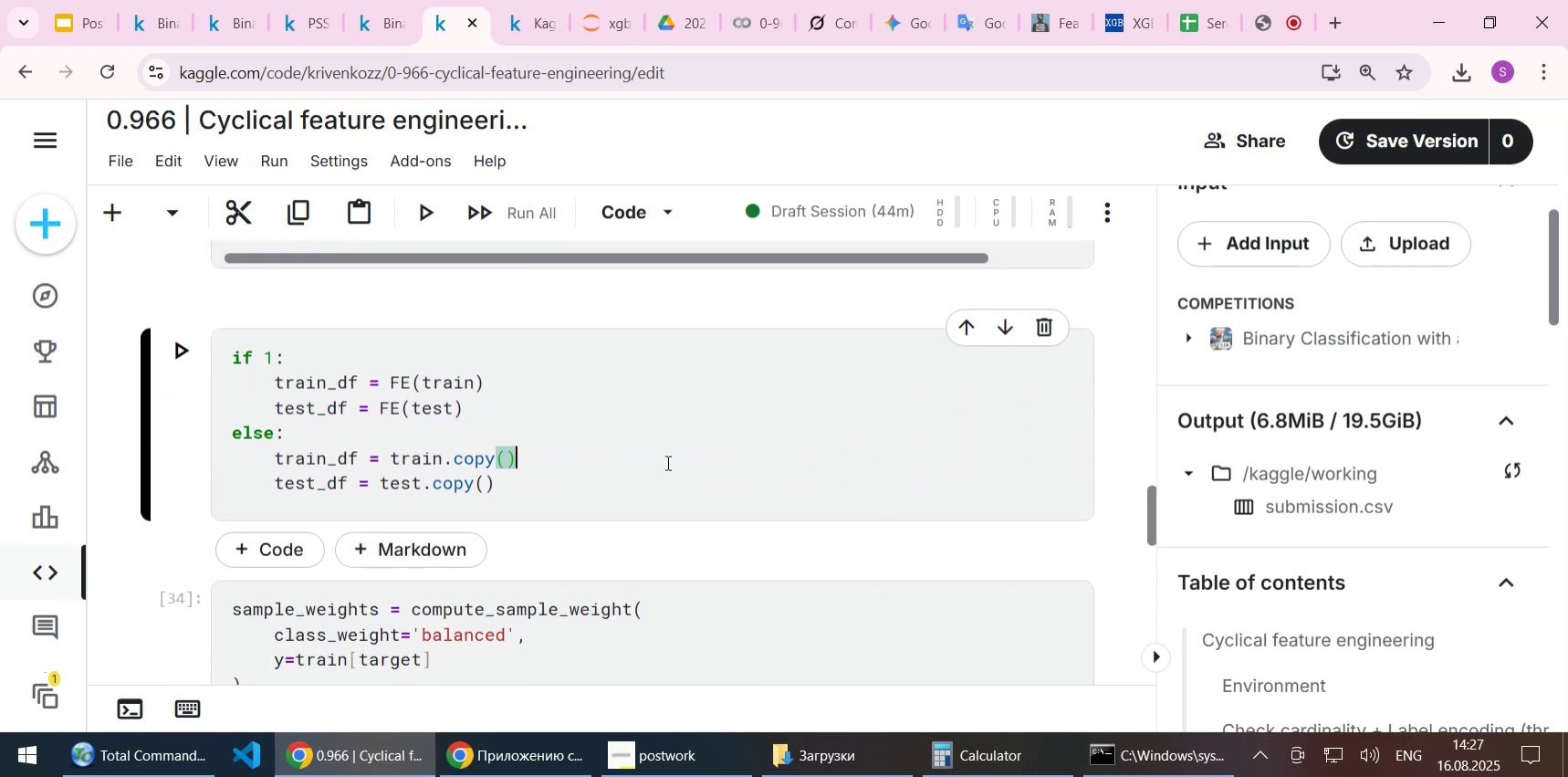 
key(Shift+Enter)
 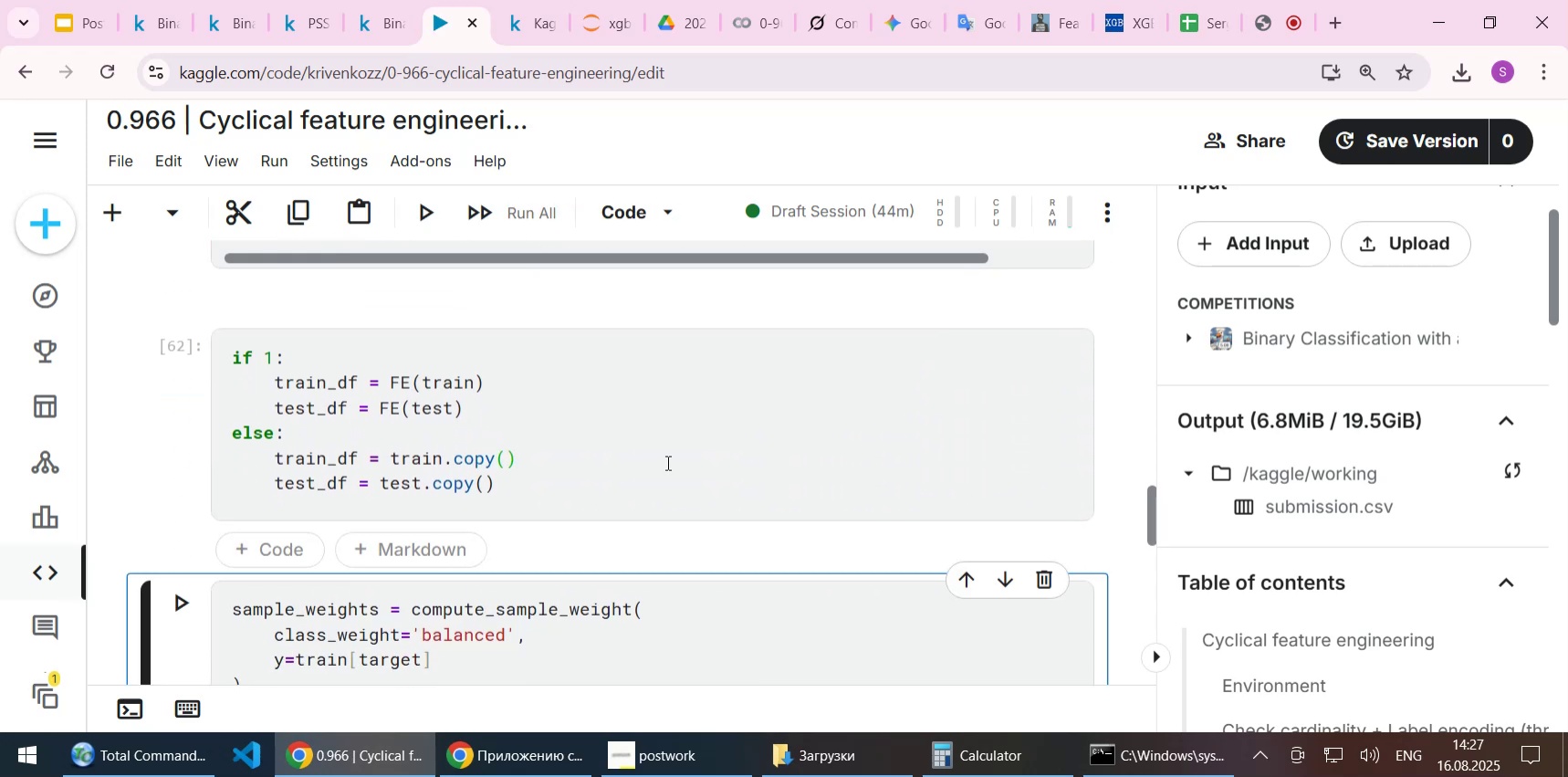 
scroll: coordinate [666, 462], scroll_direction: down, amount: 2.0
 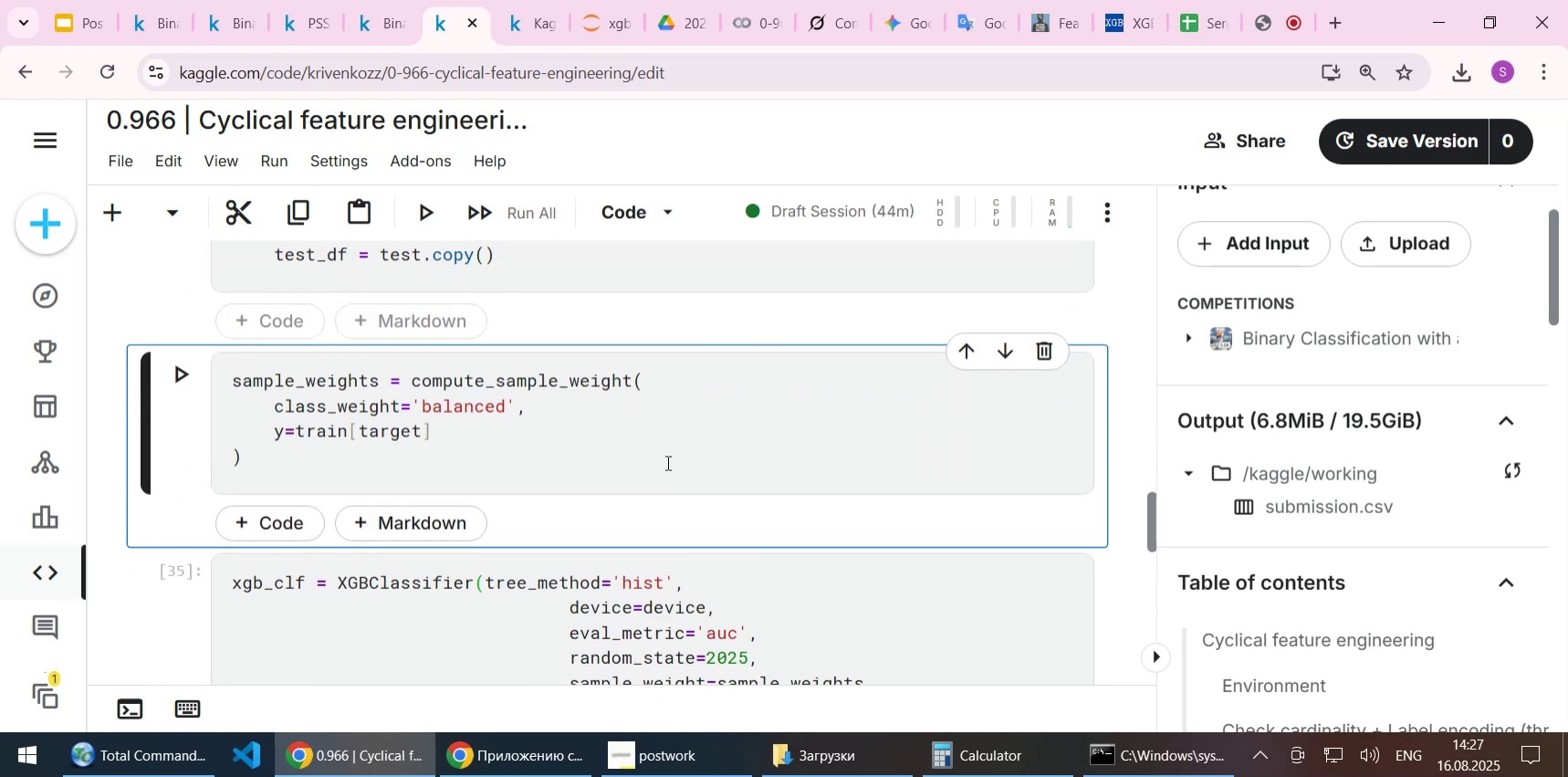 
key(Shift+Enter)
 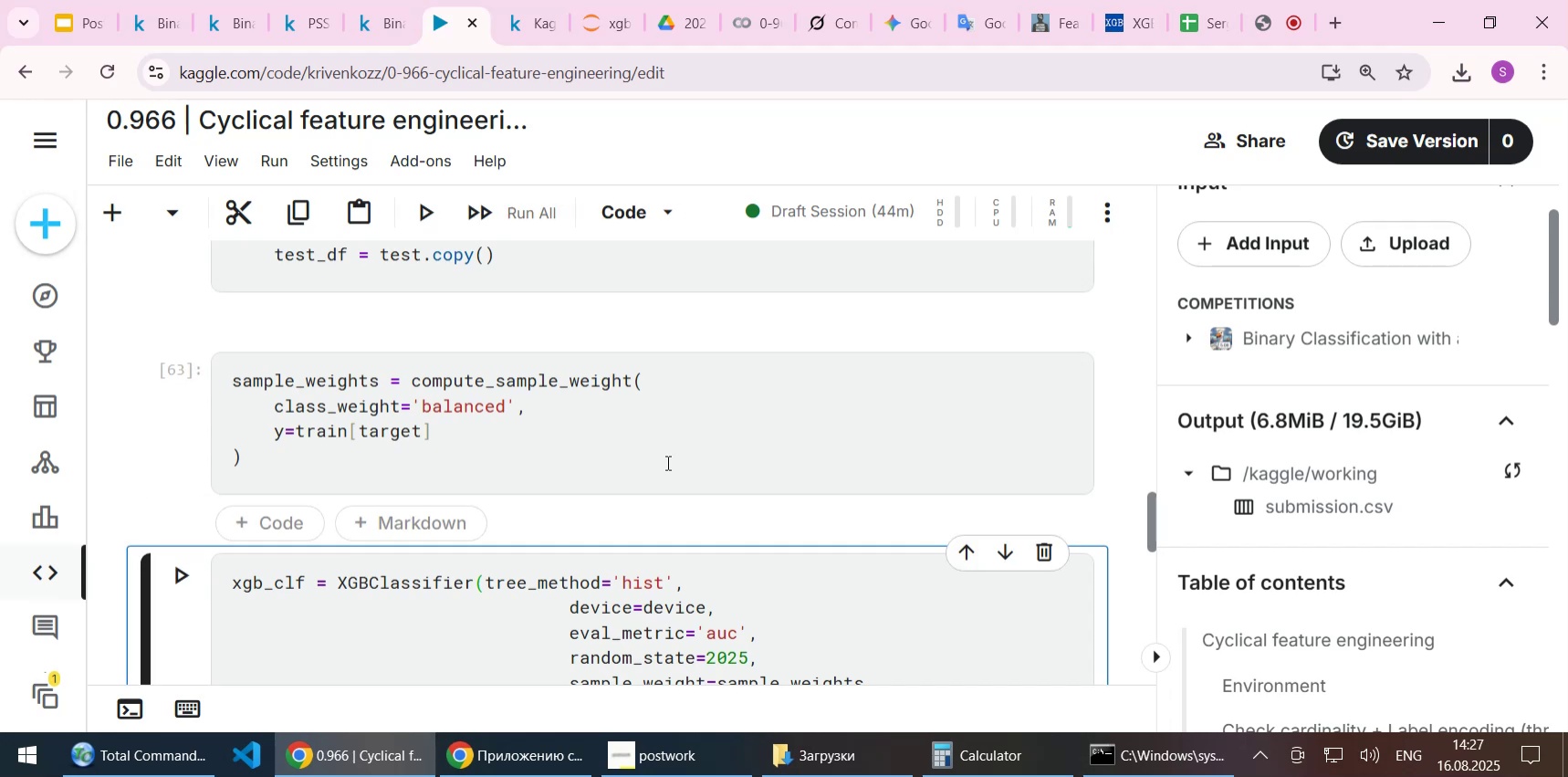 
scroll: coordinate [666, 462], scroll_direction: down, amount: 1.0
 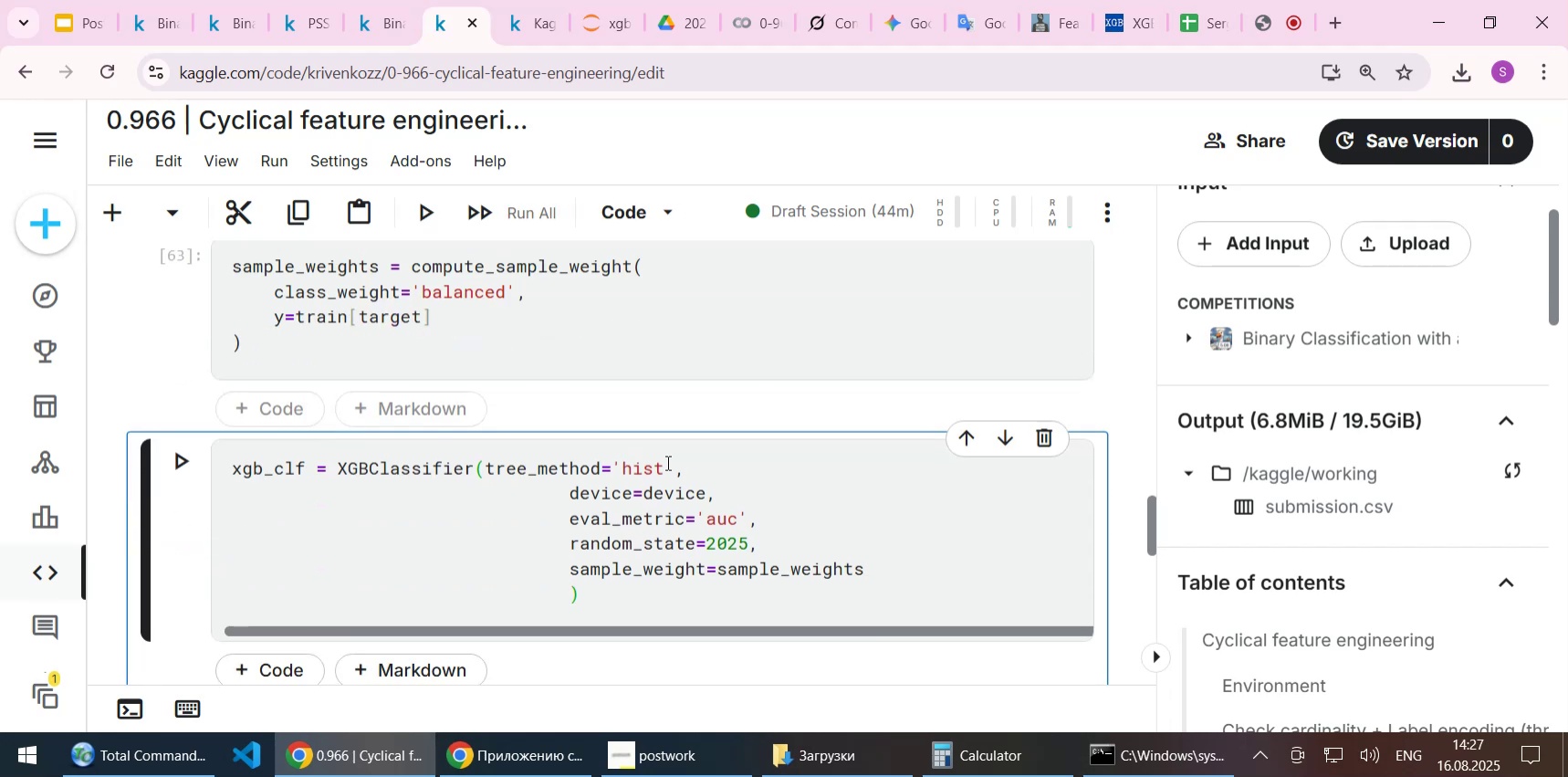 
key(Shift+Enter)
 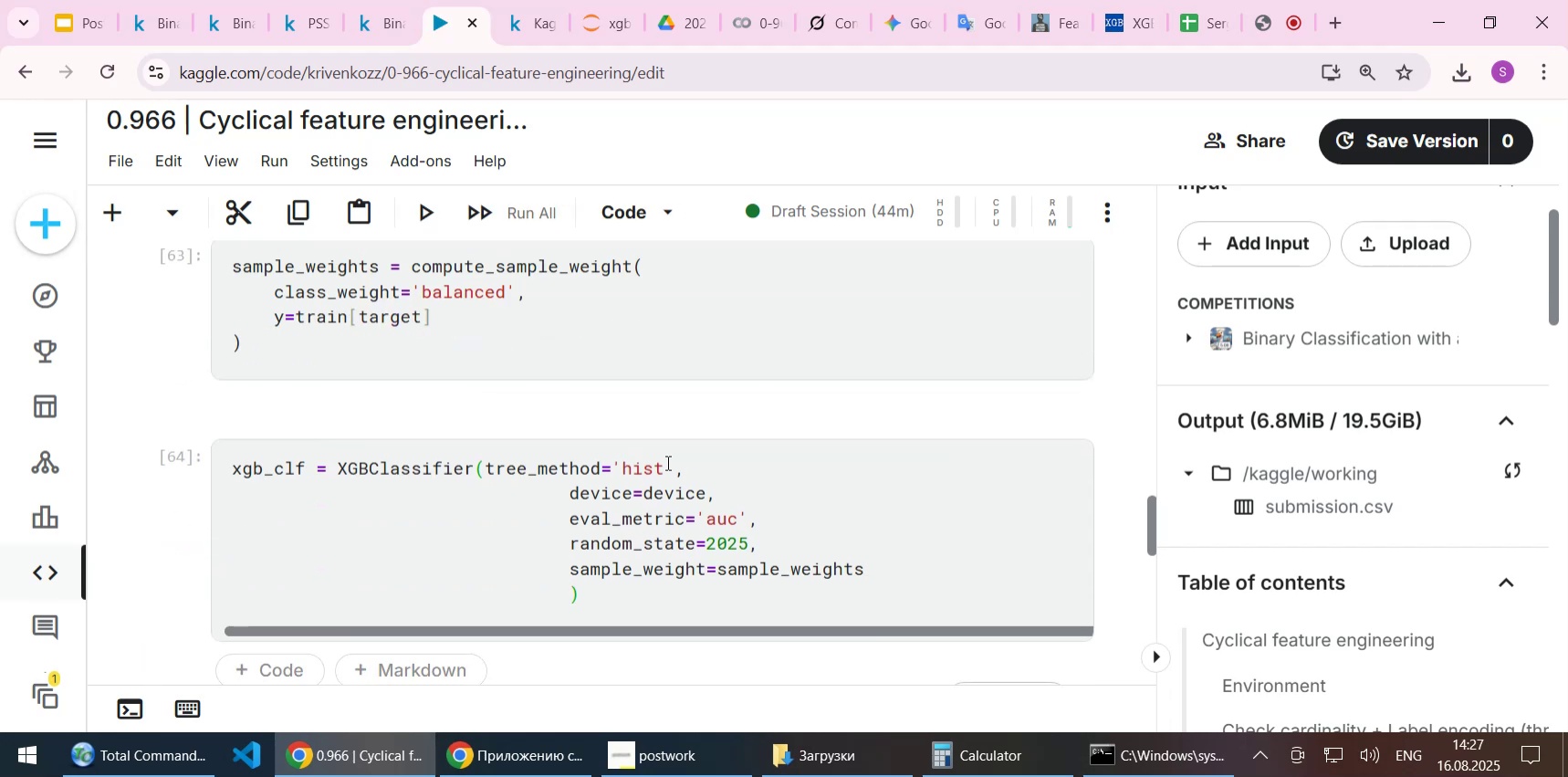 
scroll: coordinate [664, 468], scroll_direction: down, amount: 4.0
 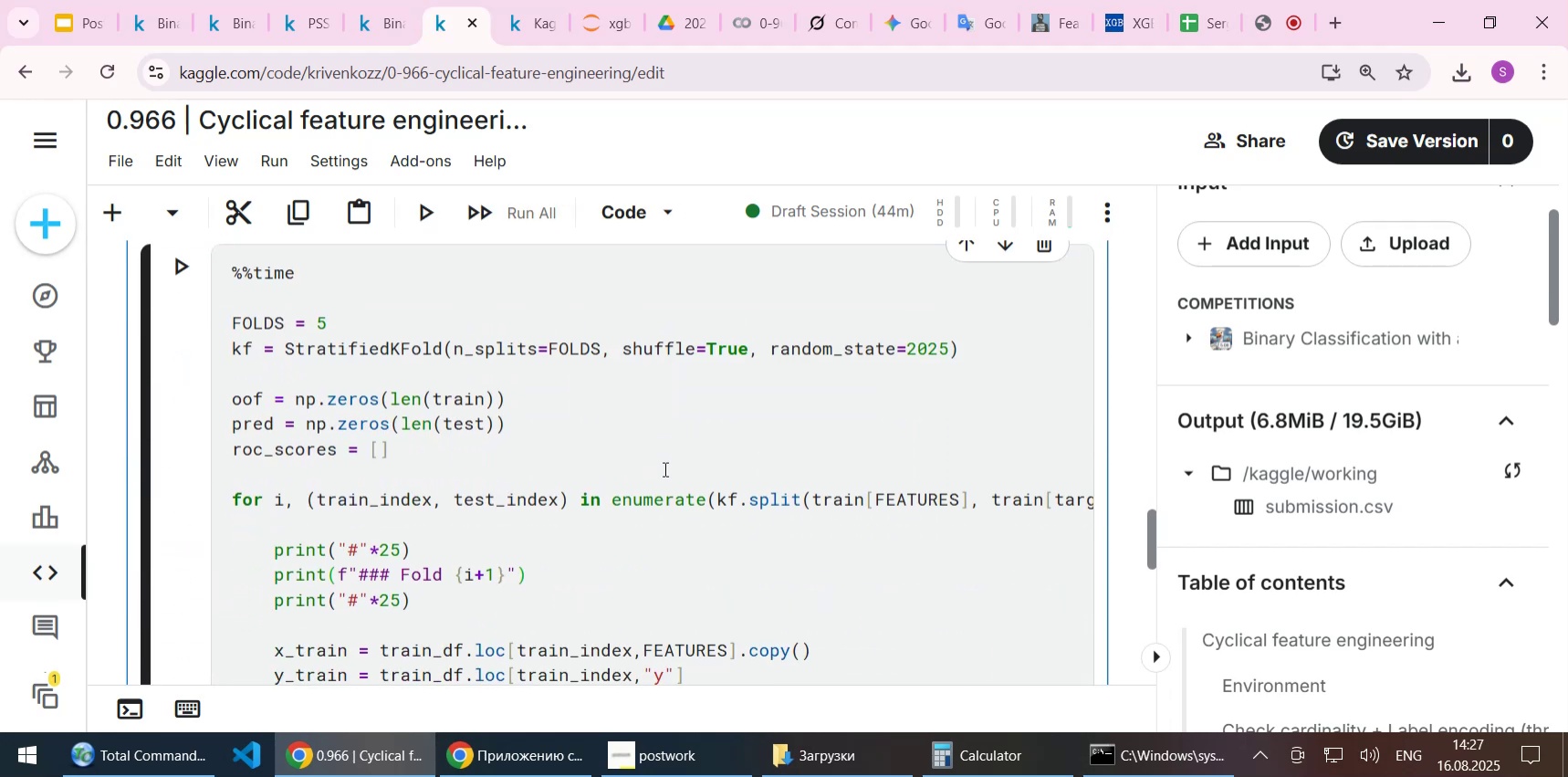 
key(Shift+Enter)
 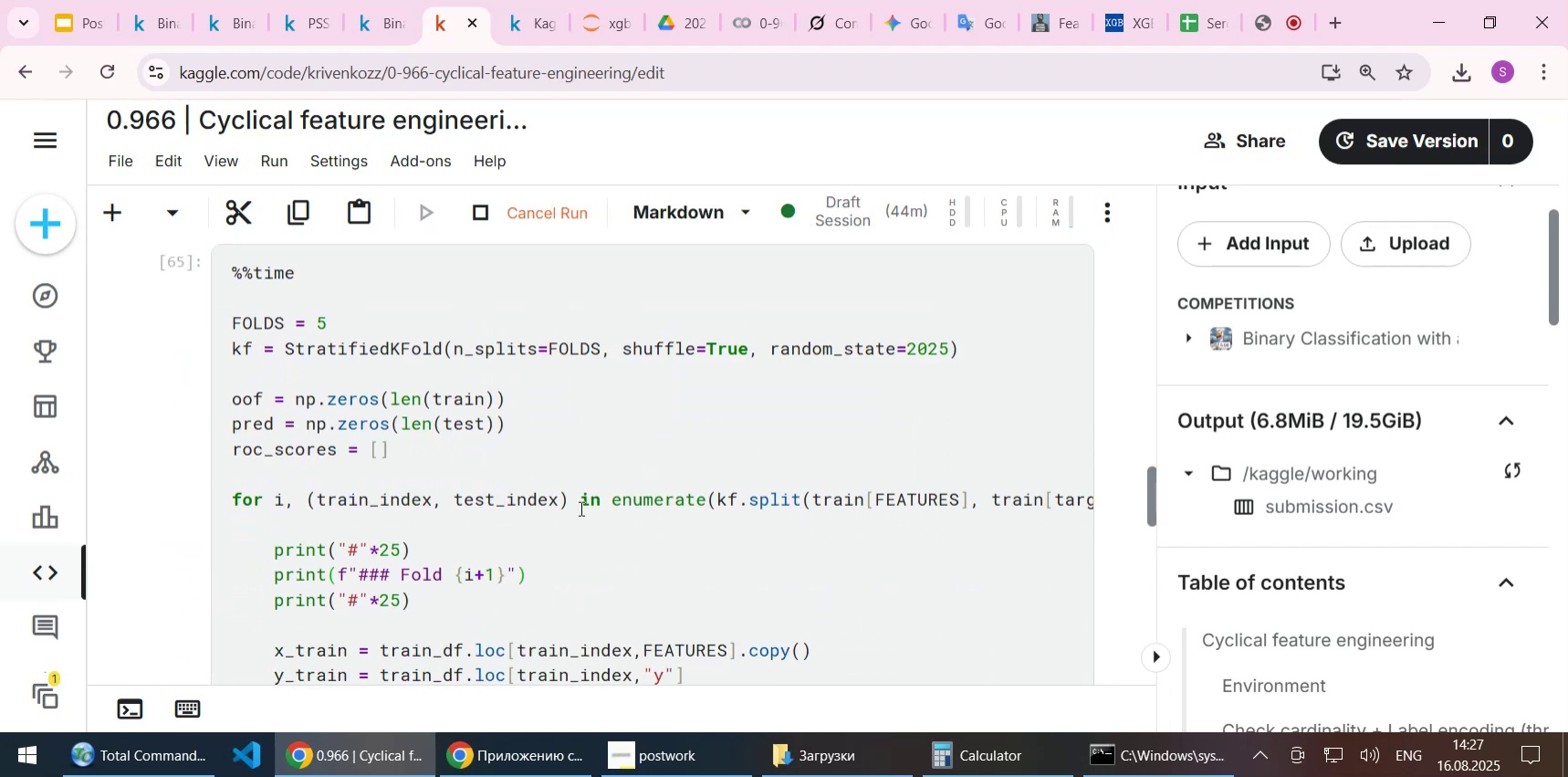 
scroll: coordinate [639, 480], scroll_direction: down, amount: 19.0
 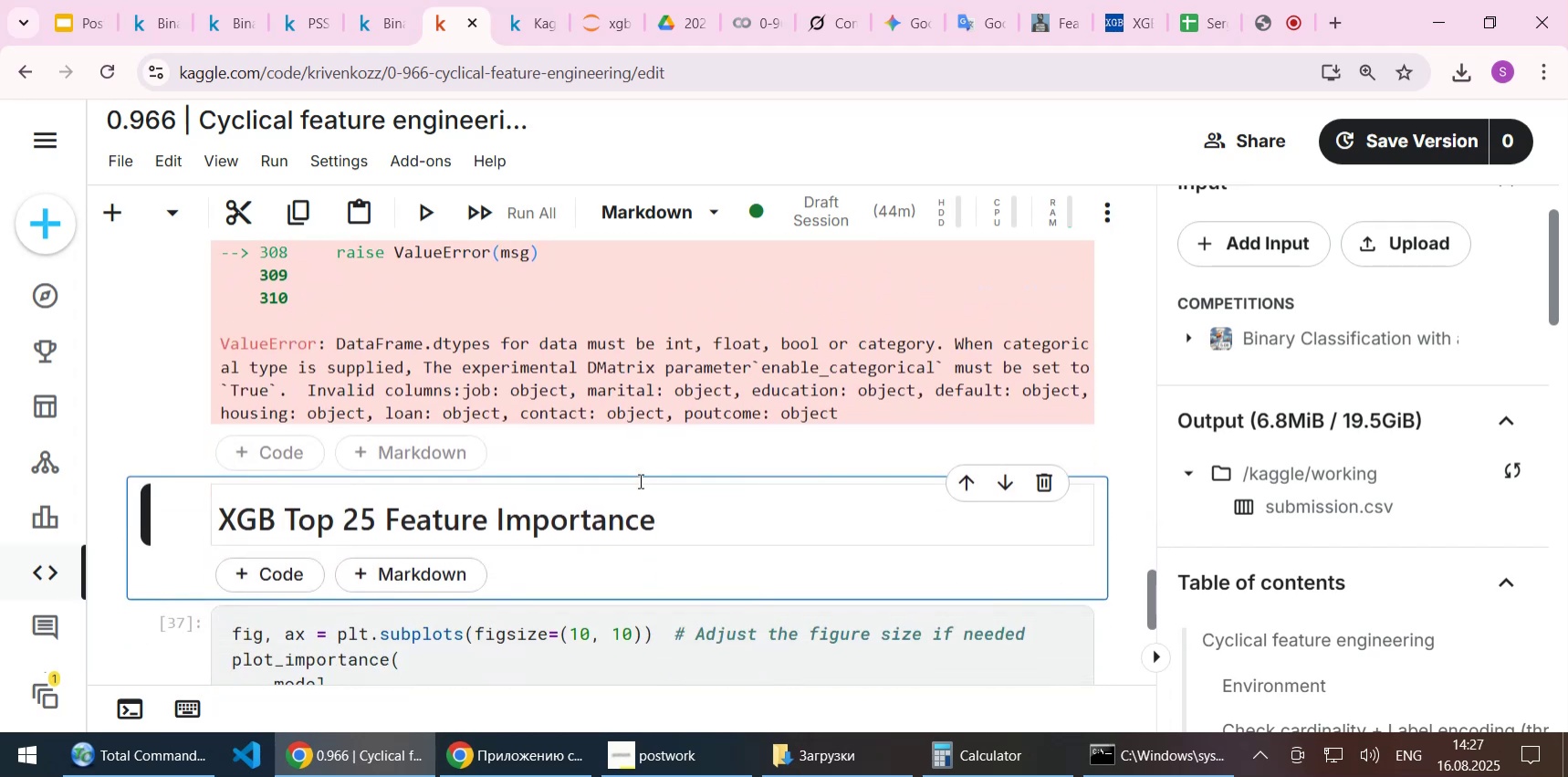 
scroll: coordinate [639, 480], scroll_direction: up, amount: 1.0
 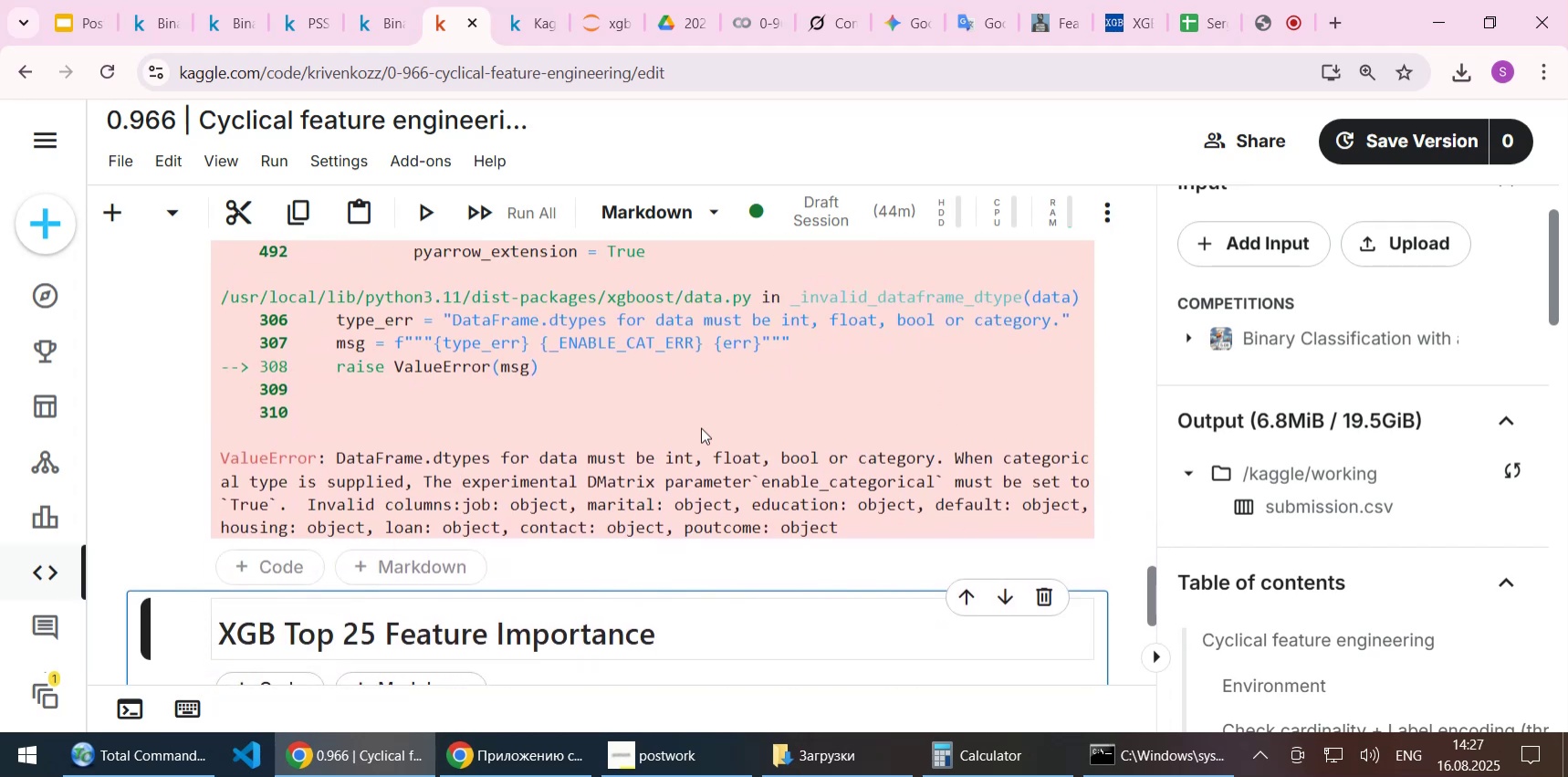 
wait(6.52)
 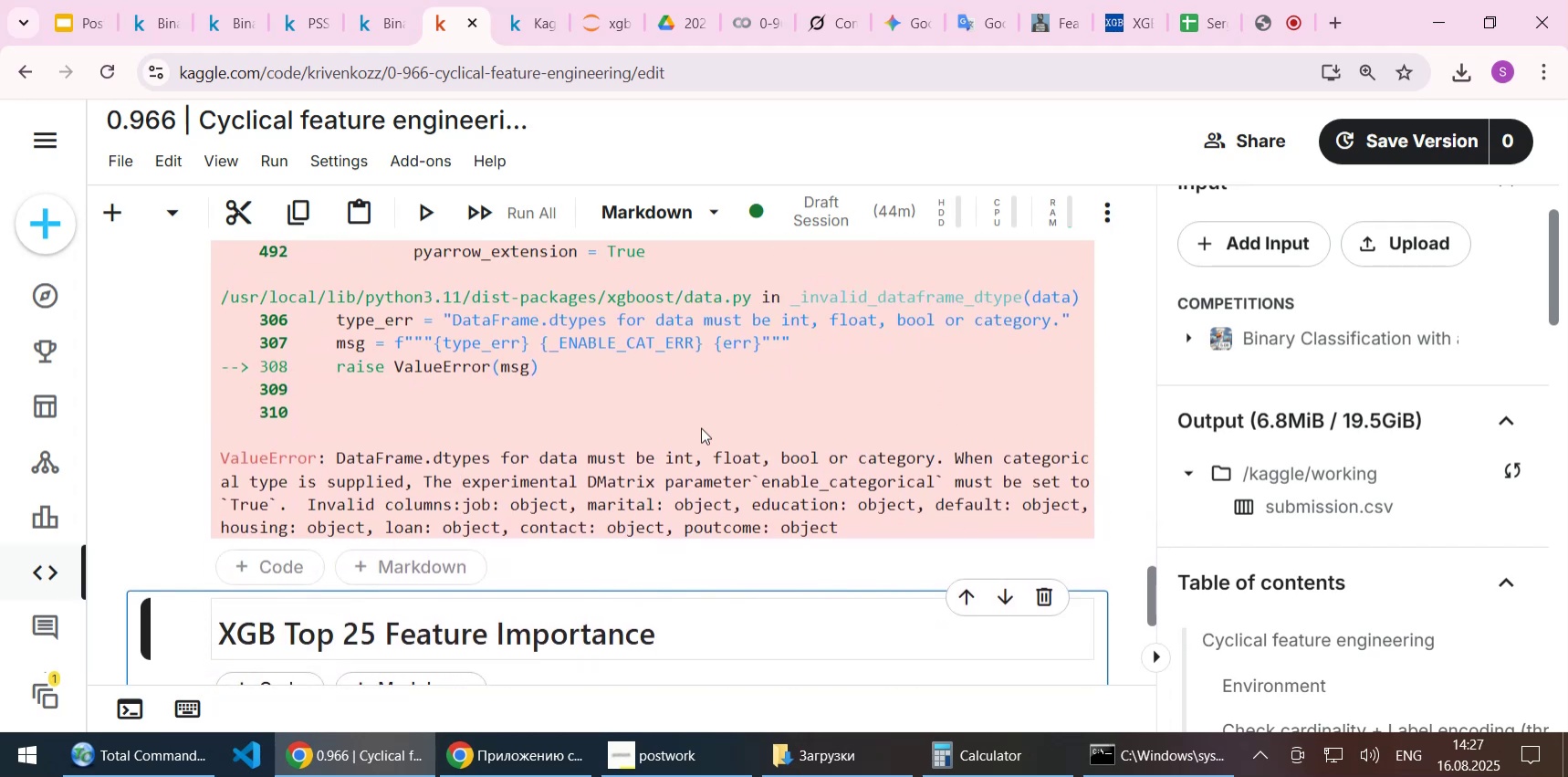 
scroll: coordinate [701, 427], scroll_direction: up, amount: 6.0
 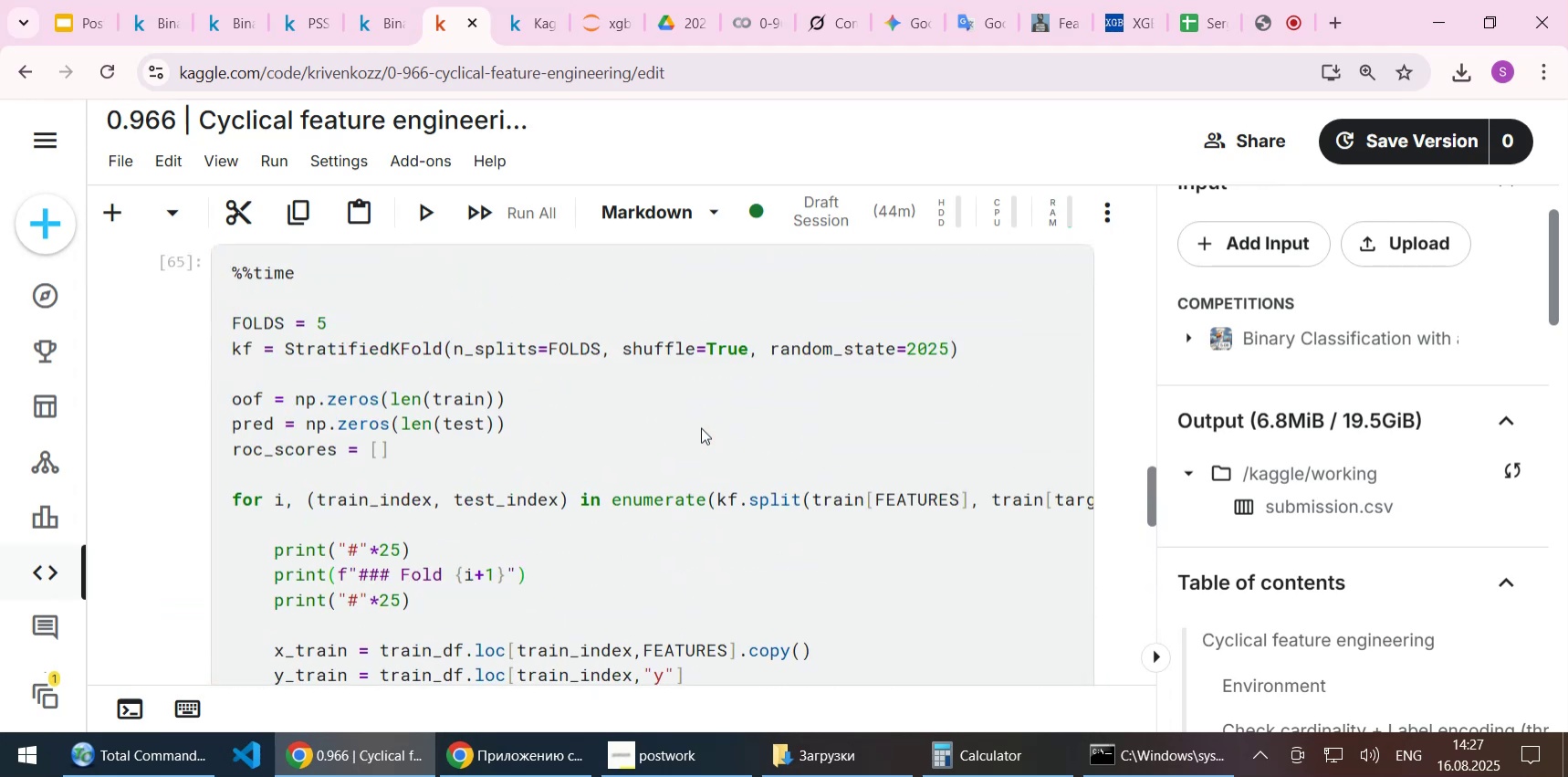 
scroll: coordinate [701, 427], scroll_direction: down, amount: 1.0
 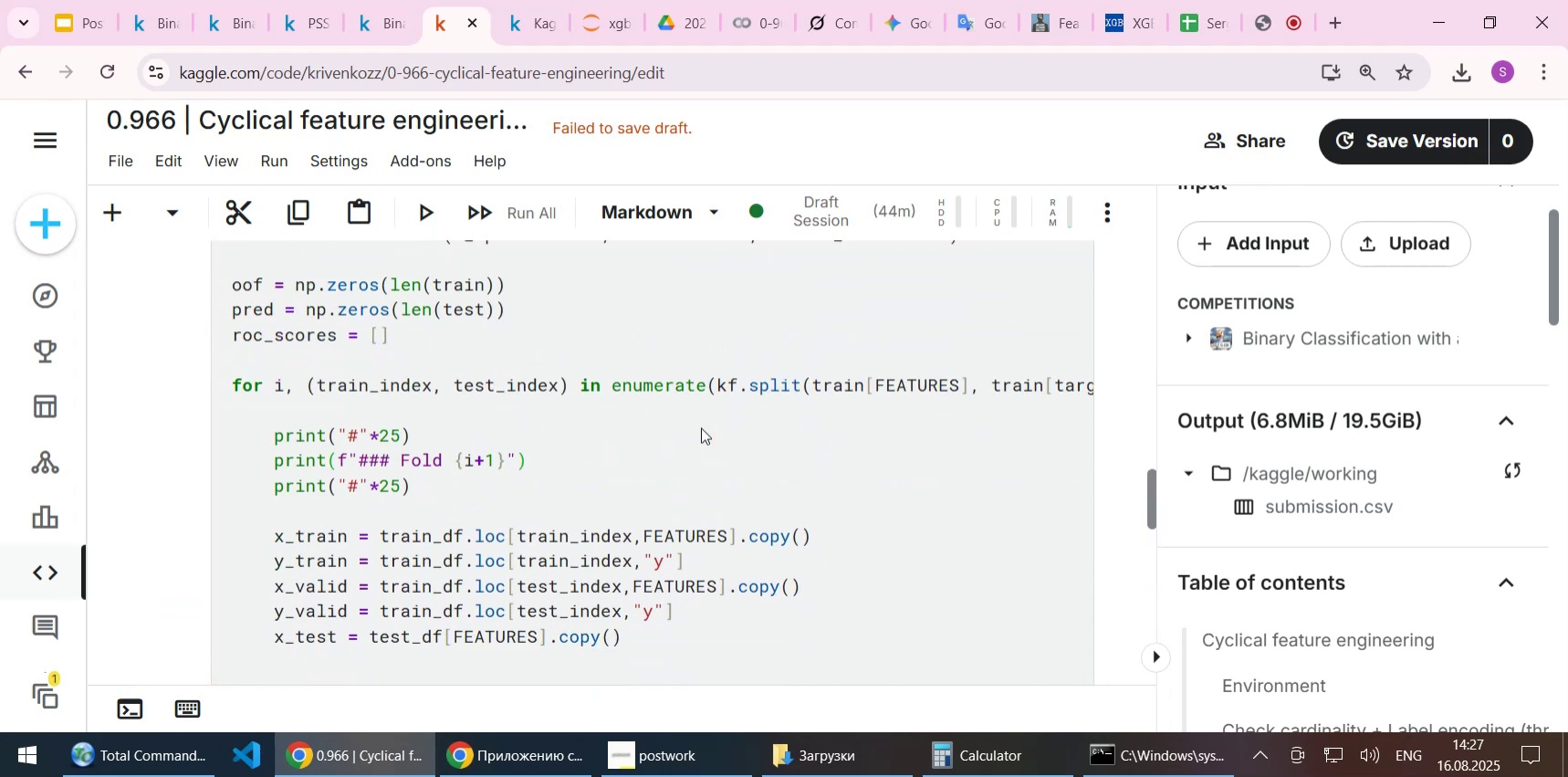 
scroll: coordinate [701, 427], scroll_direction: up, amount: 1.0
 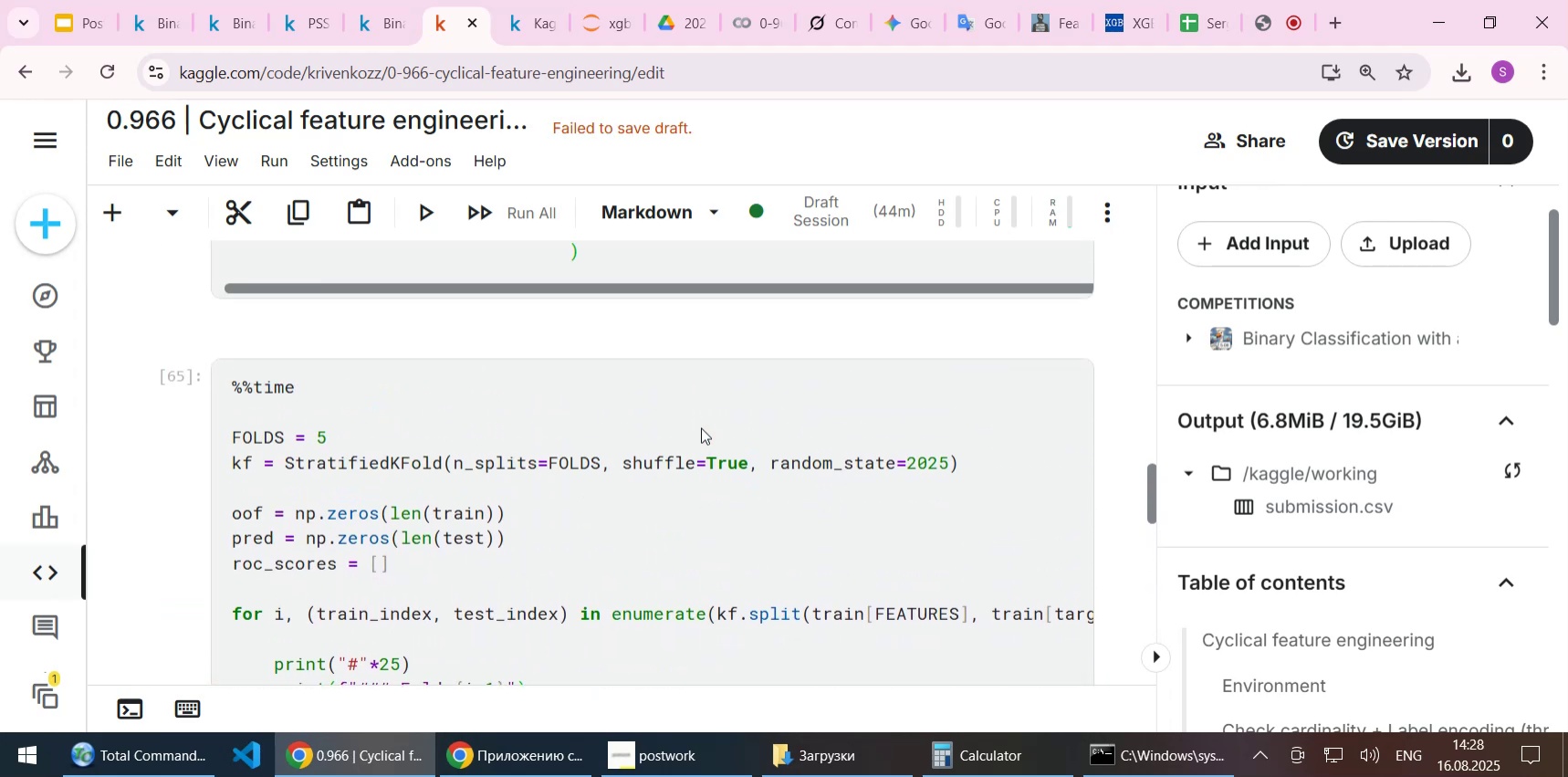 
scroll: coordinate [701, 427], scroll_direction: down, amount: 3.0
 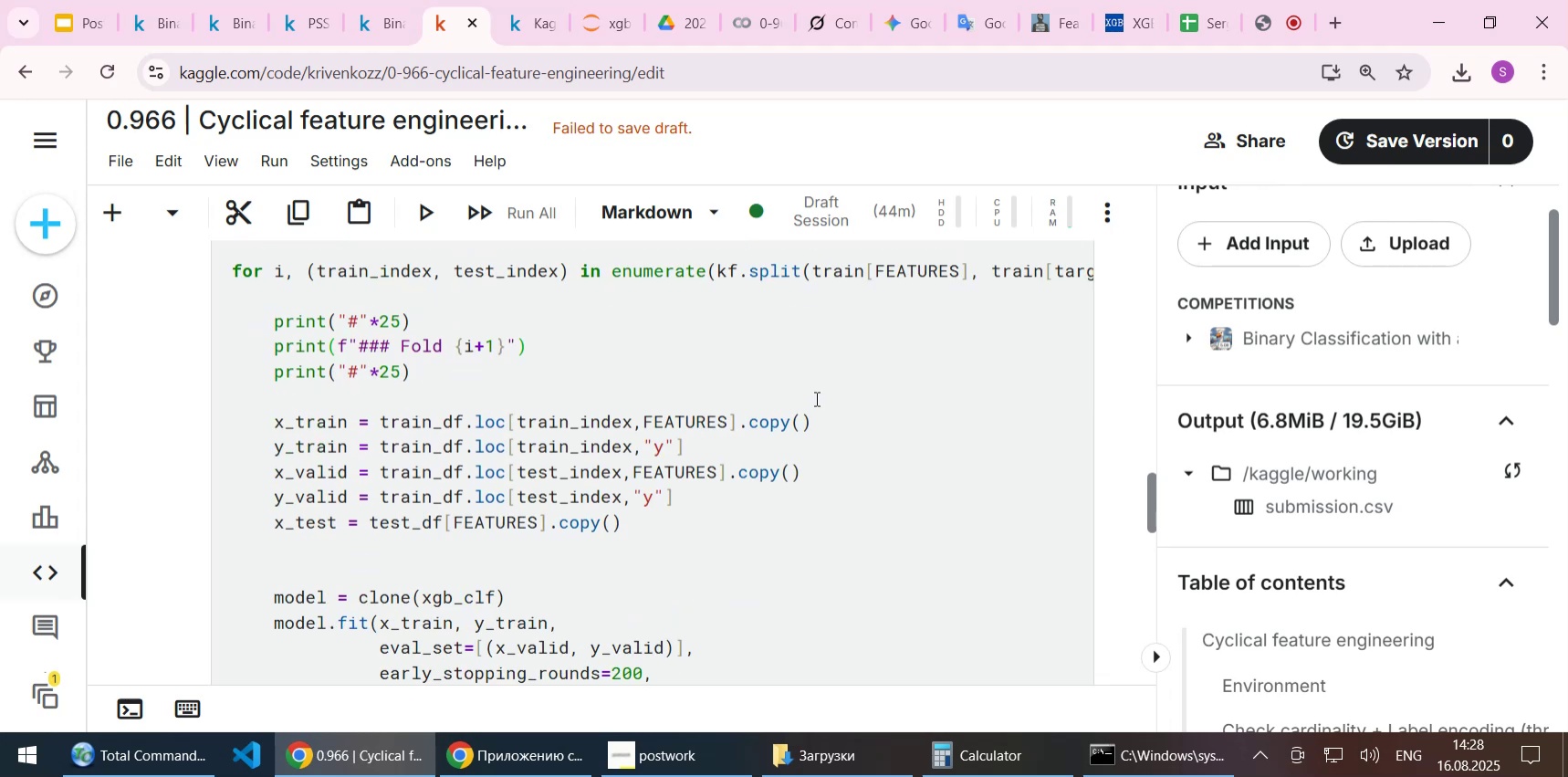 
scroll: coordinate [815, 398], scroll_direction: up, amount: 1.0
 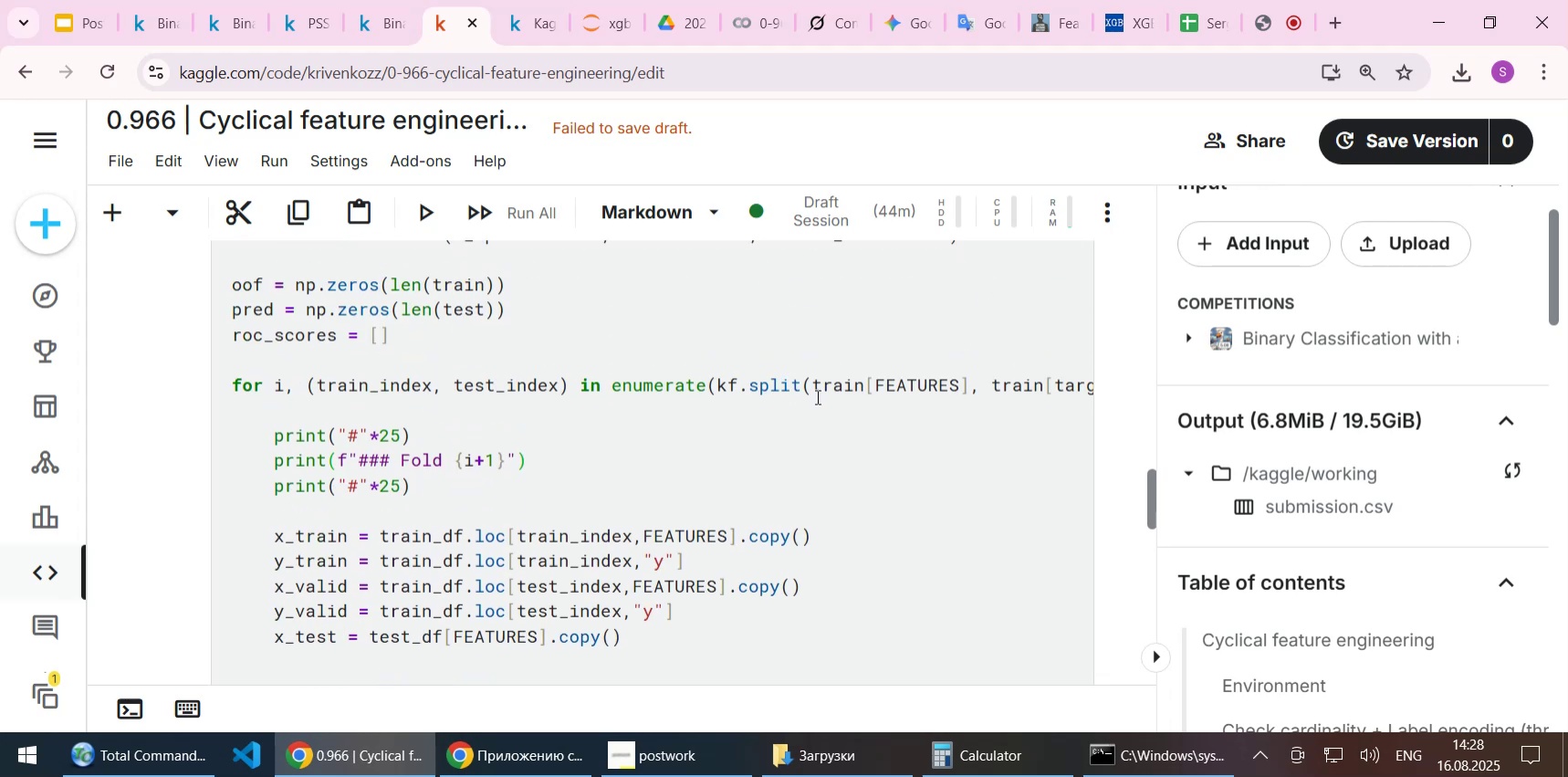 
scroll: coordinate [815, 404], scroll_direction: down, amount: 10.0
 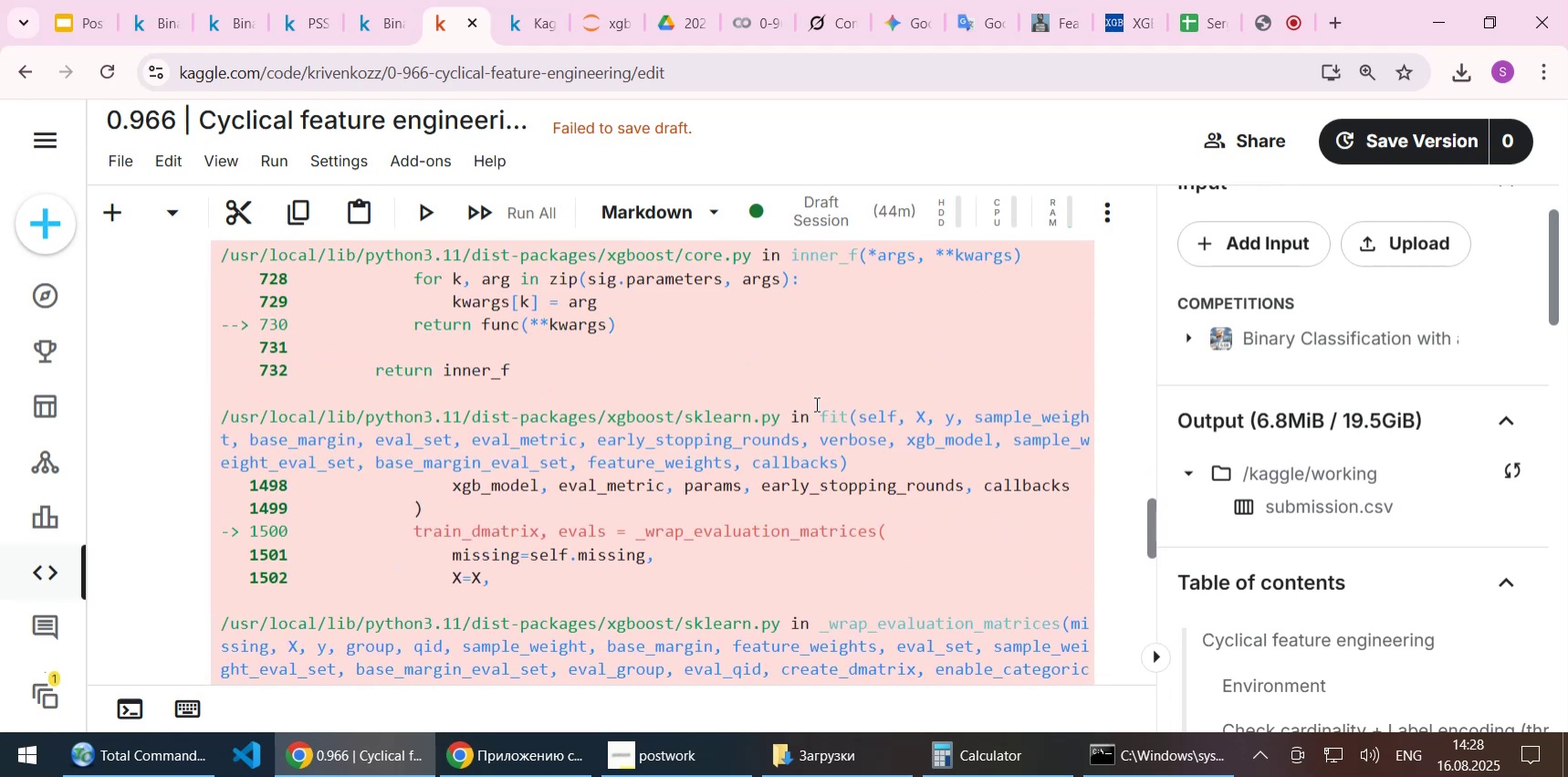 
scroll: coordinate [815, 404], scroll_direction: up, amount: 1.0
 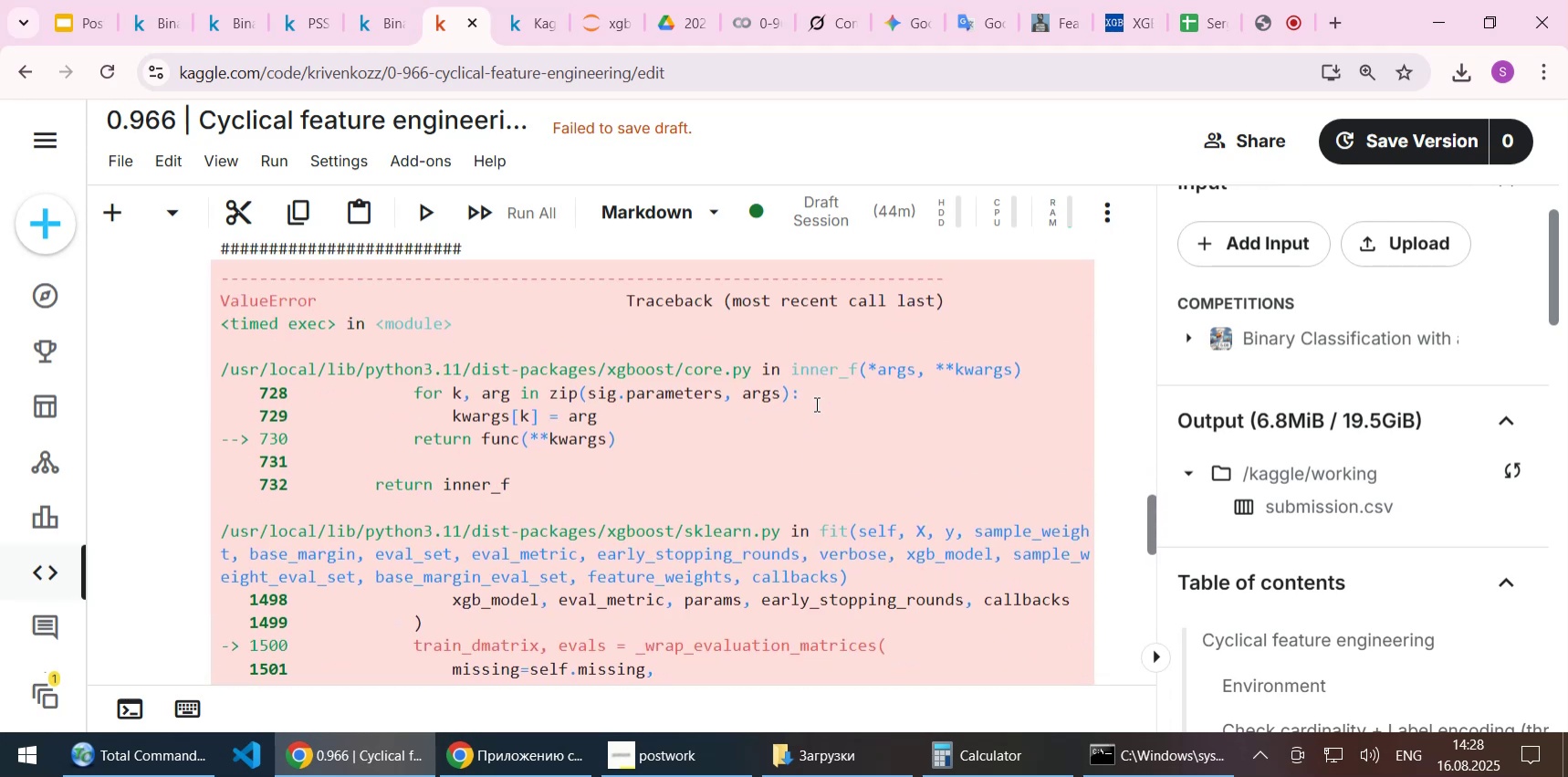 
scroll: coordinate [815, 404], scroll_direction: down, amount: 1.0
 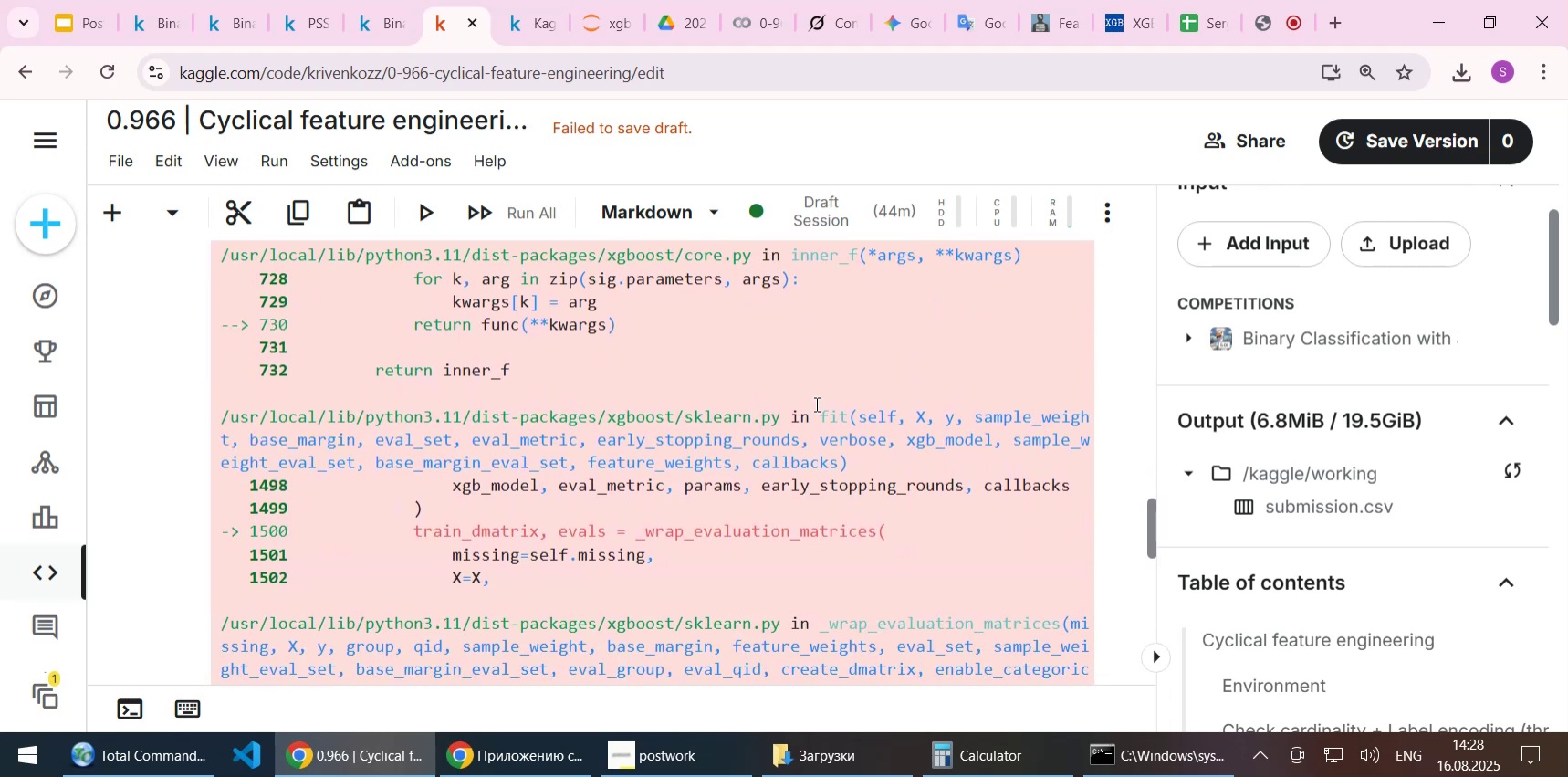 
scroll: coordinate [815, 404], scroll_direction: up, amount: 1.0
 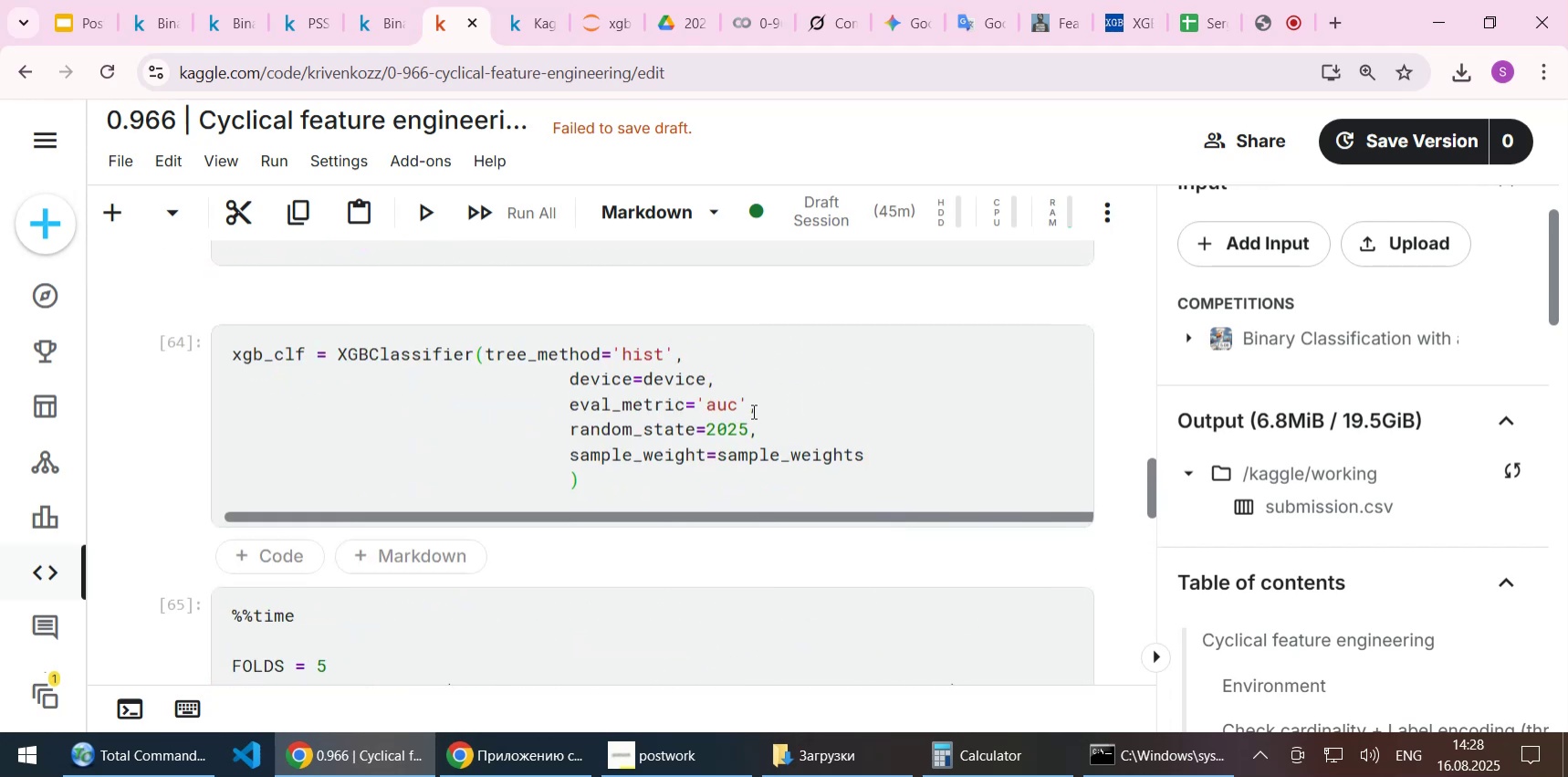 
scroll: coordinate [542, 515], scroll_direction: down, amount: 2.0
 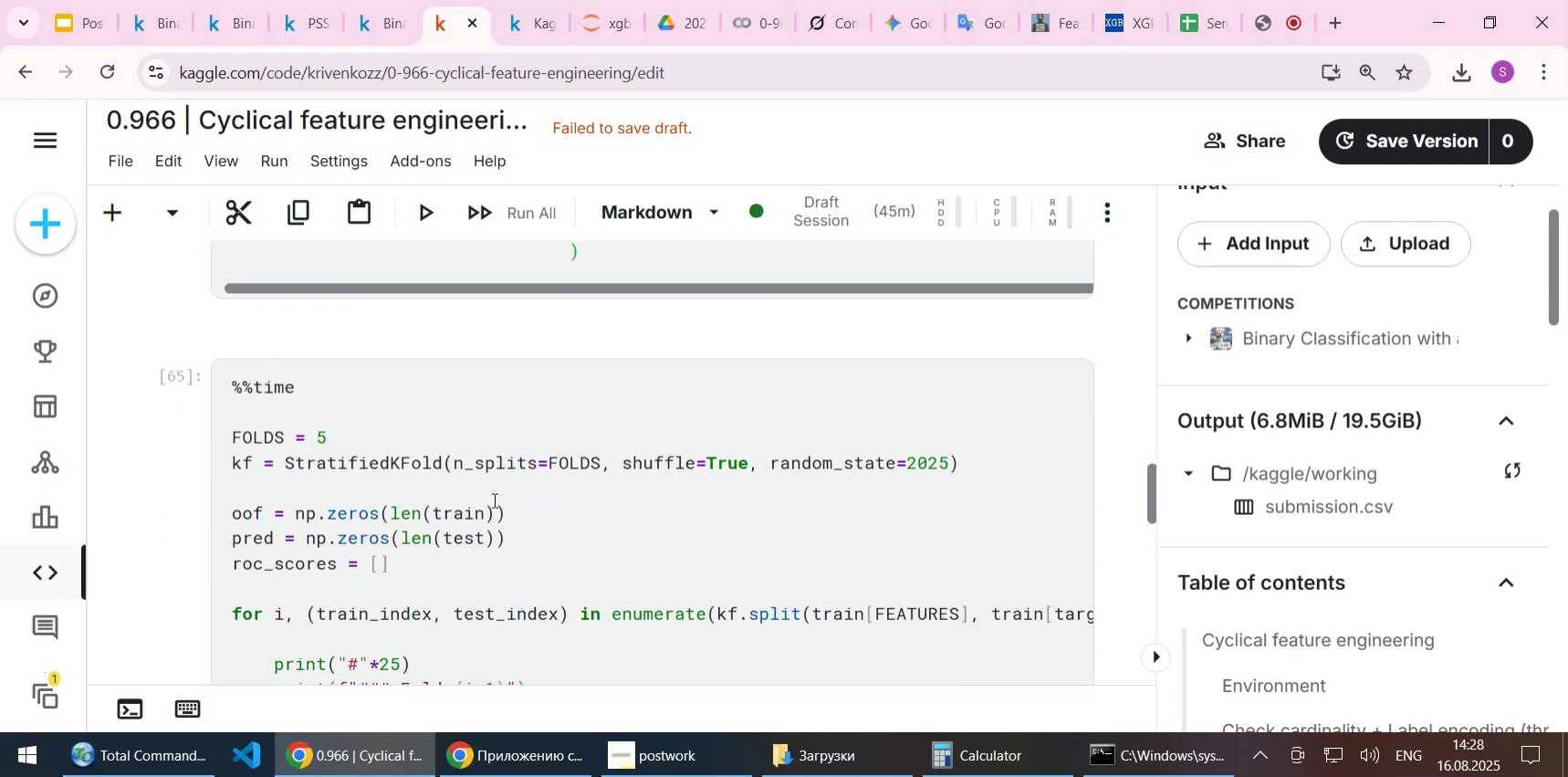 
scroll: coordinate [493, 499], scroll_direction: up, amount: 1.0
 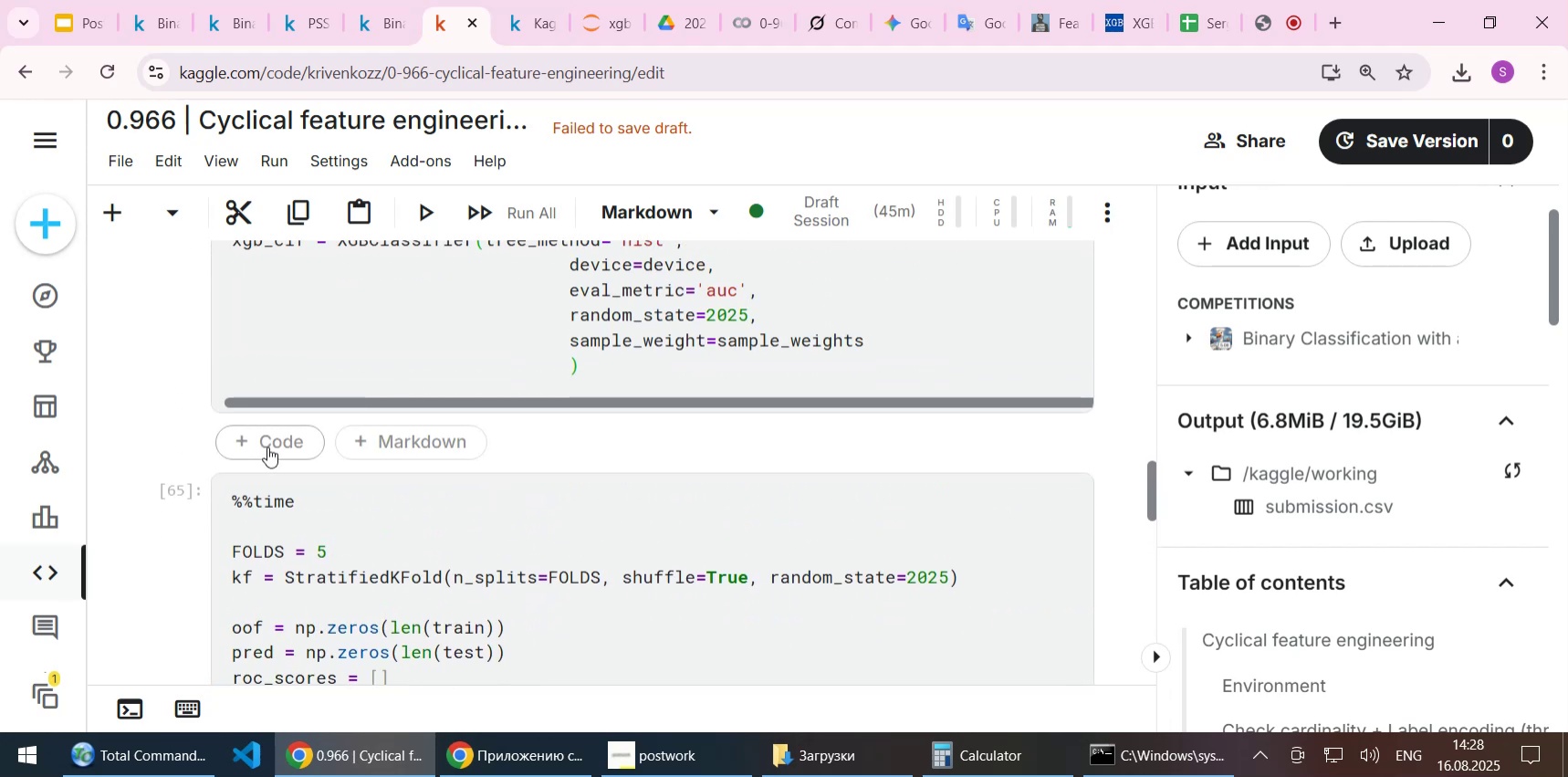 
left_click([267, 446])
 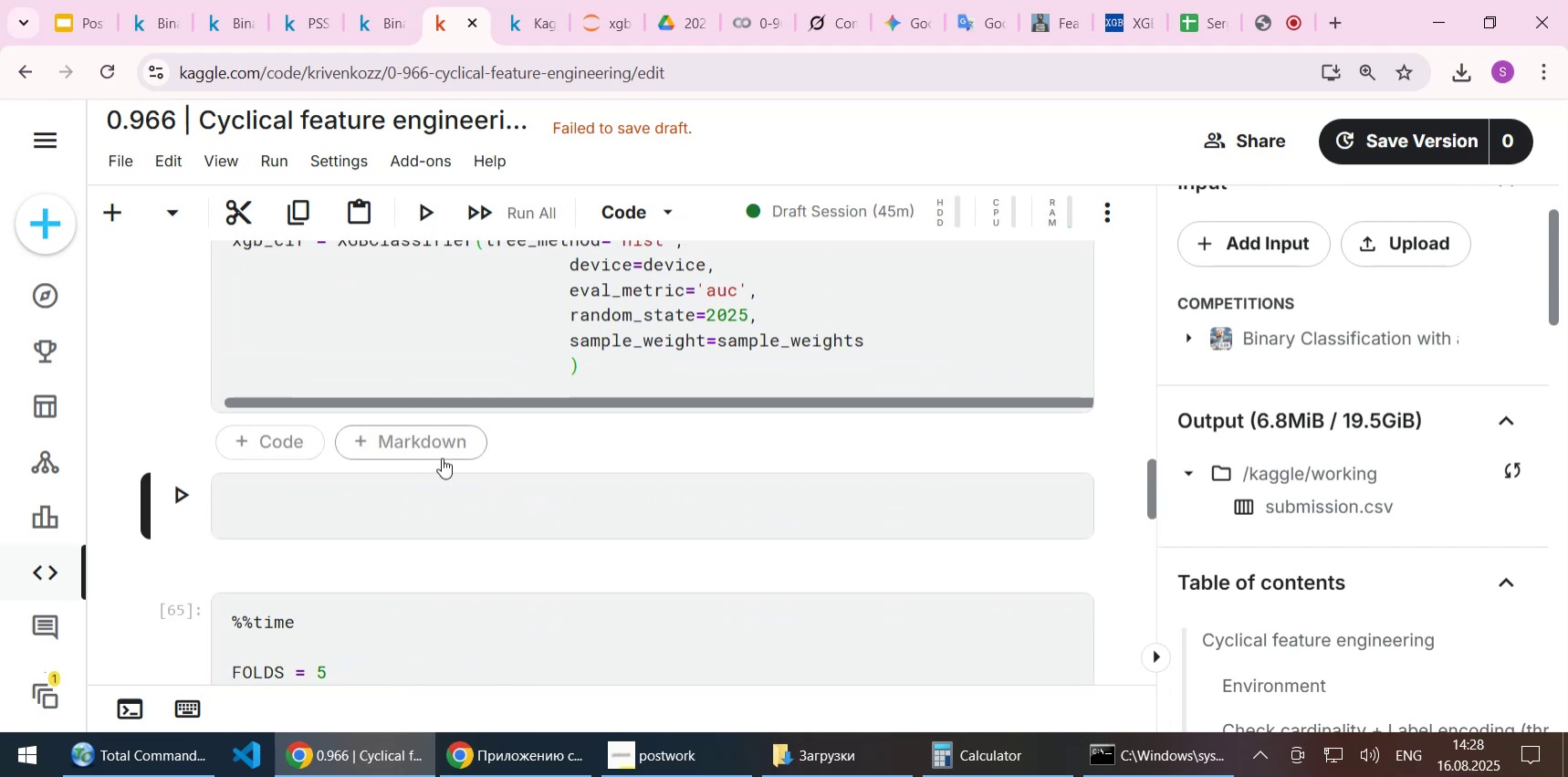 
scroll: coordinate [499, 629], scroll_direction: down, amount: 4.0
 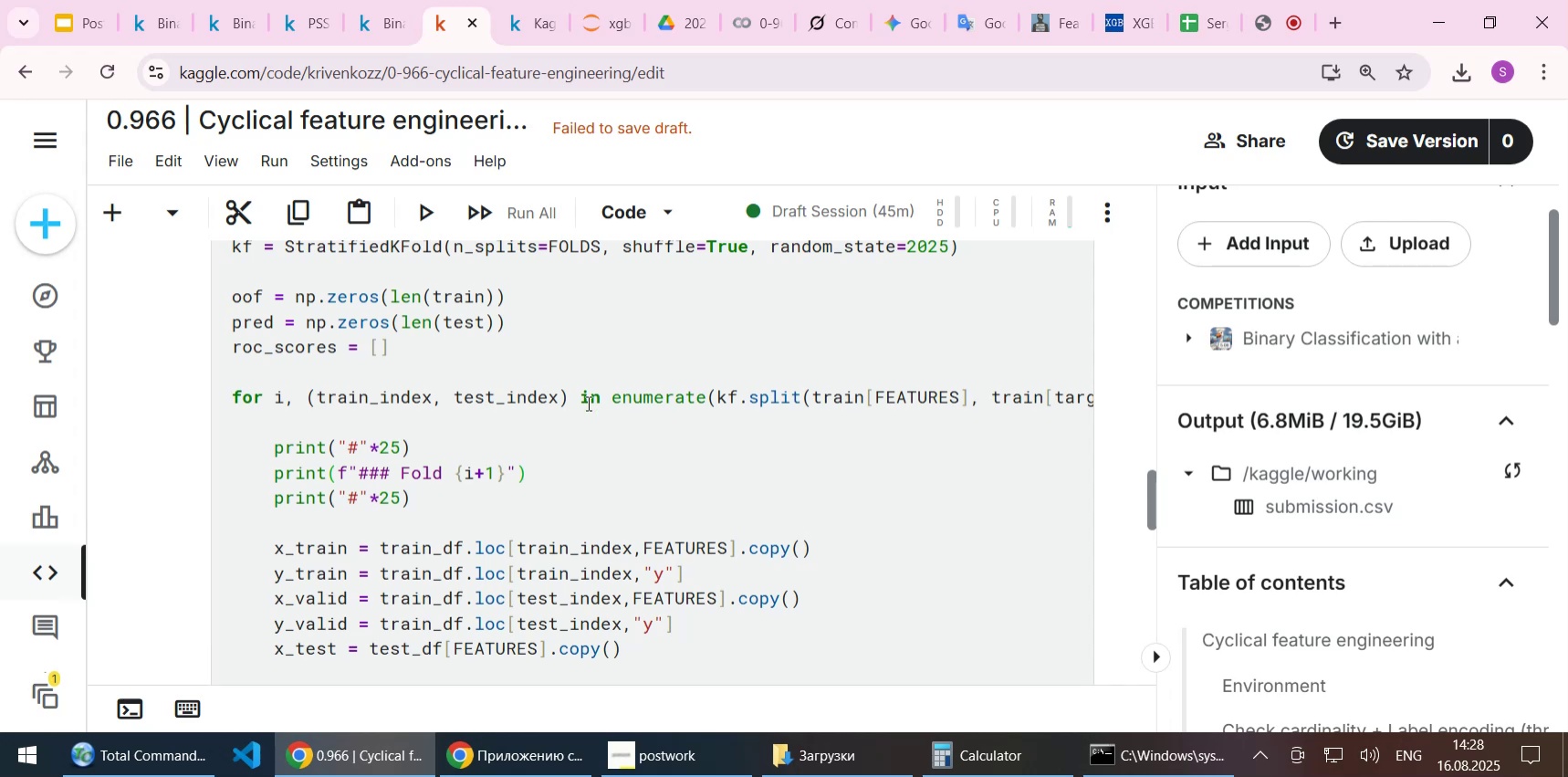 
scroll: coordinate [589, 404], scroll_direction: up, amount: 1.0
 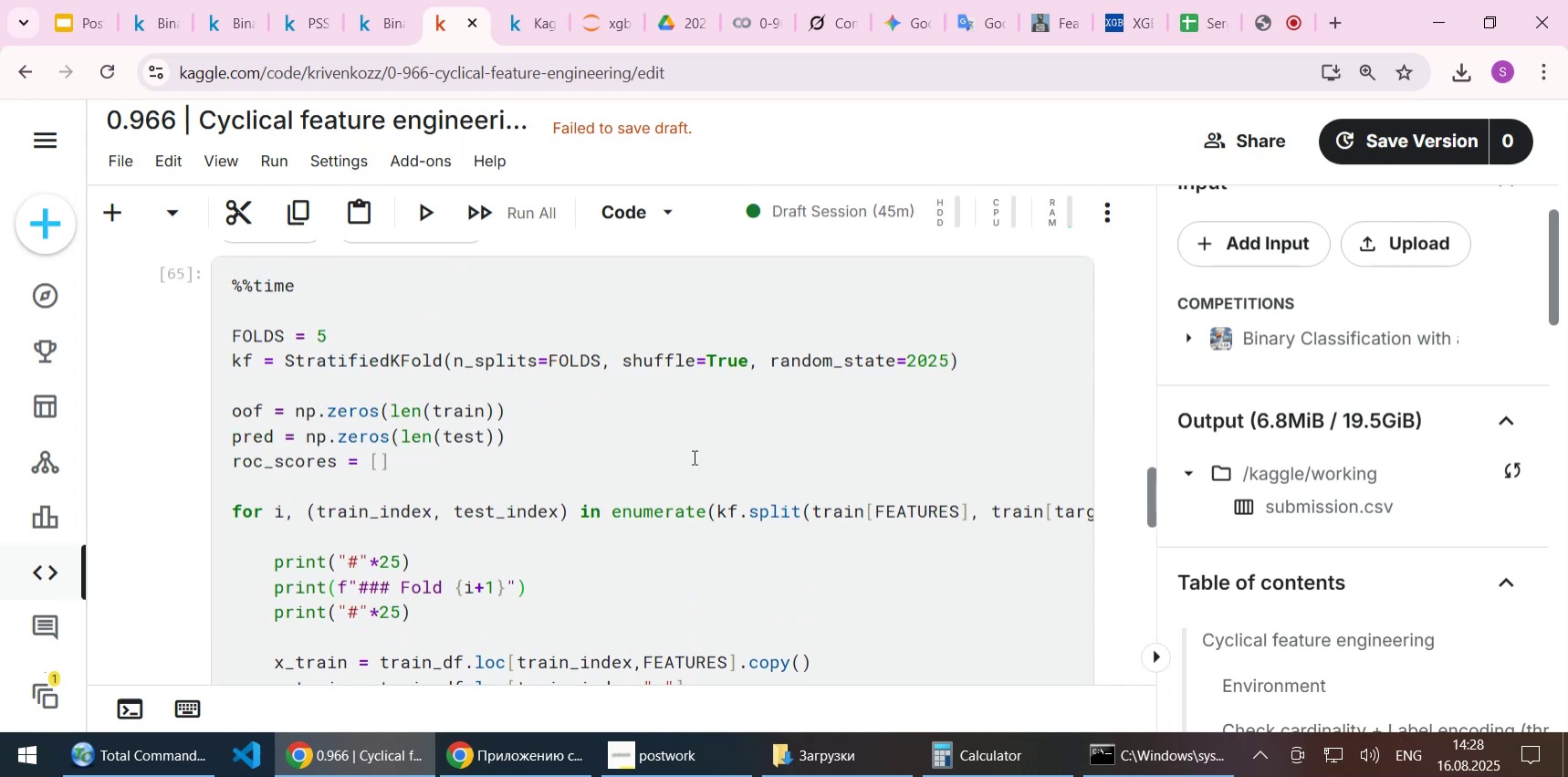 
scroll: coordinate [693, 457], scroll_direction: down, amount: 1.0
 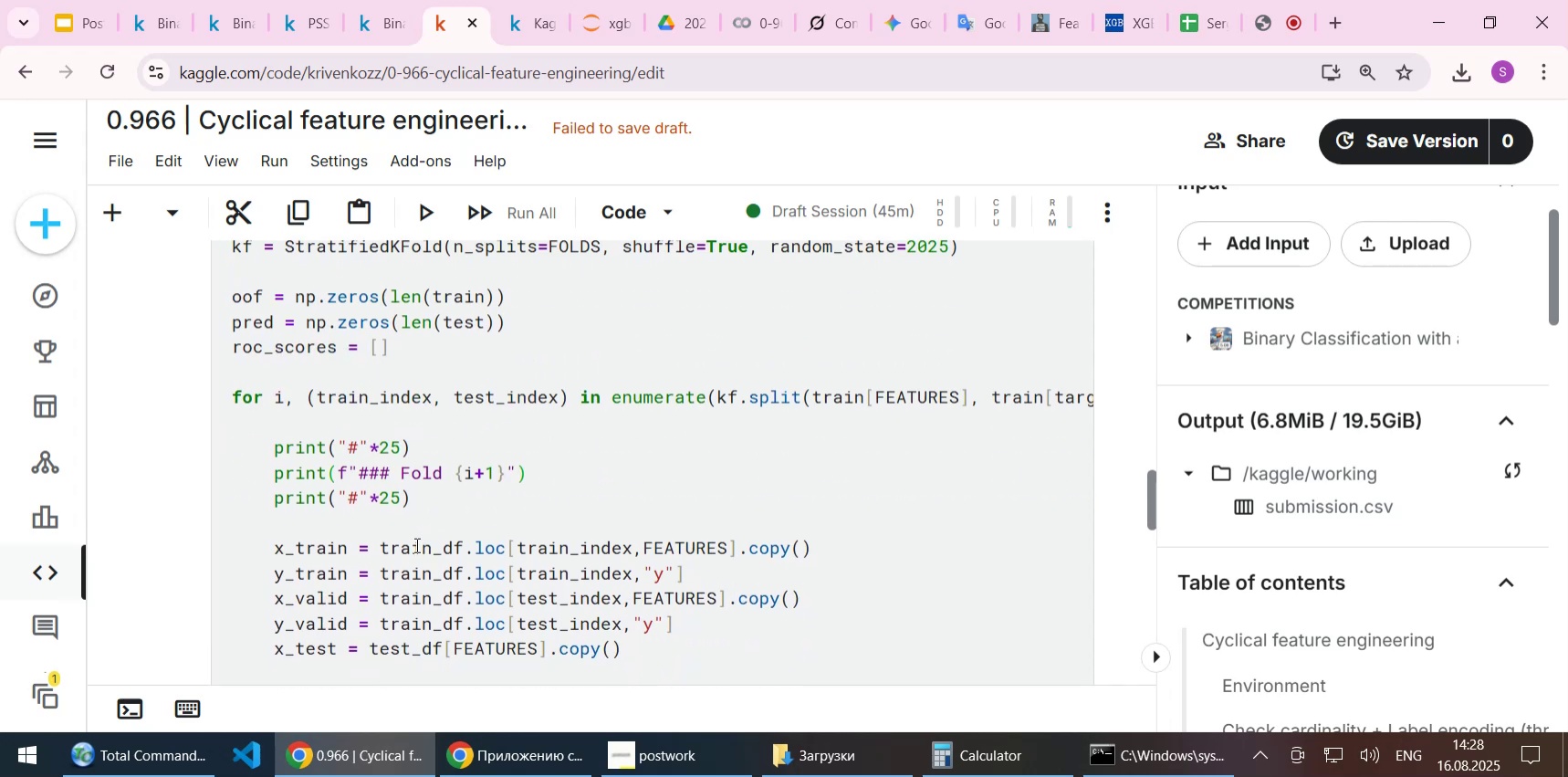 
double_click([415, 544])
 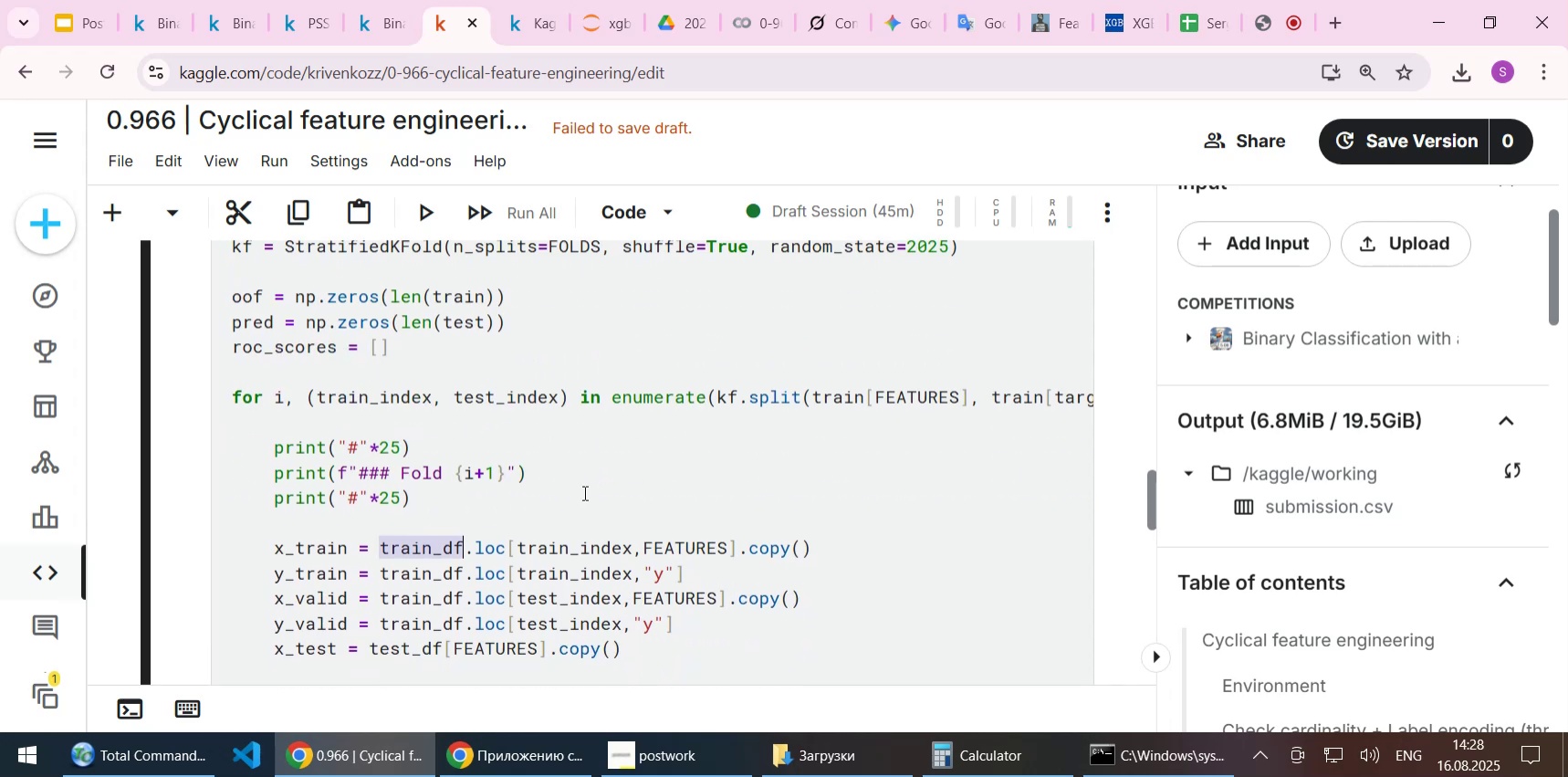 
key(Control+C)
 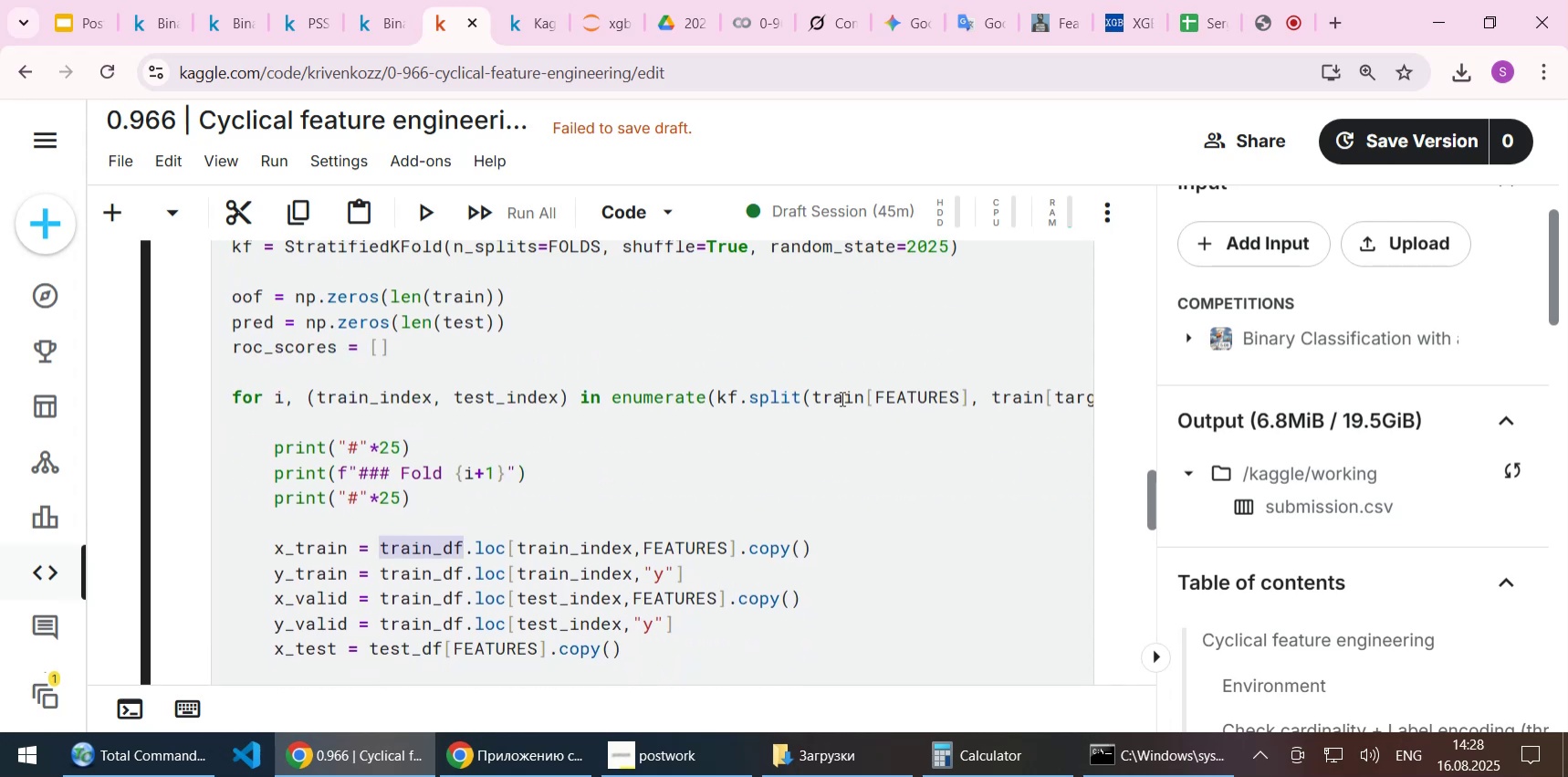 
double_click([841, 398])
 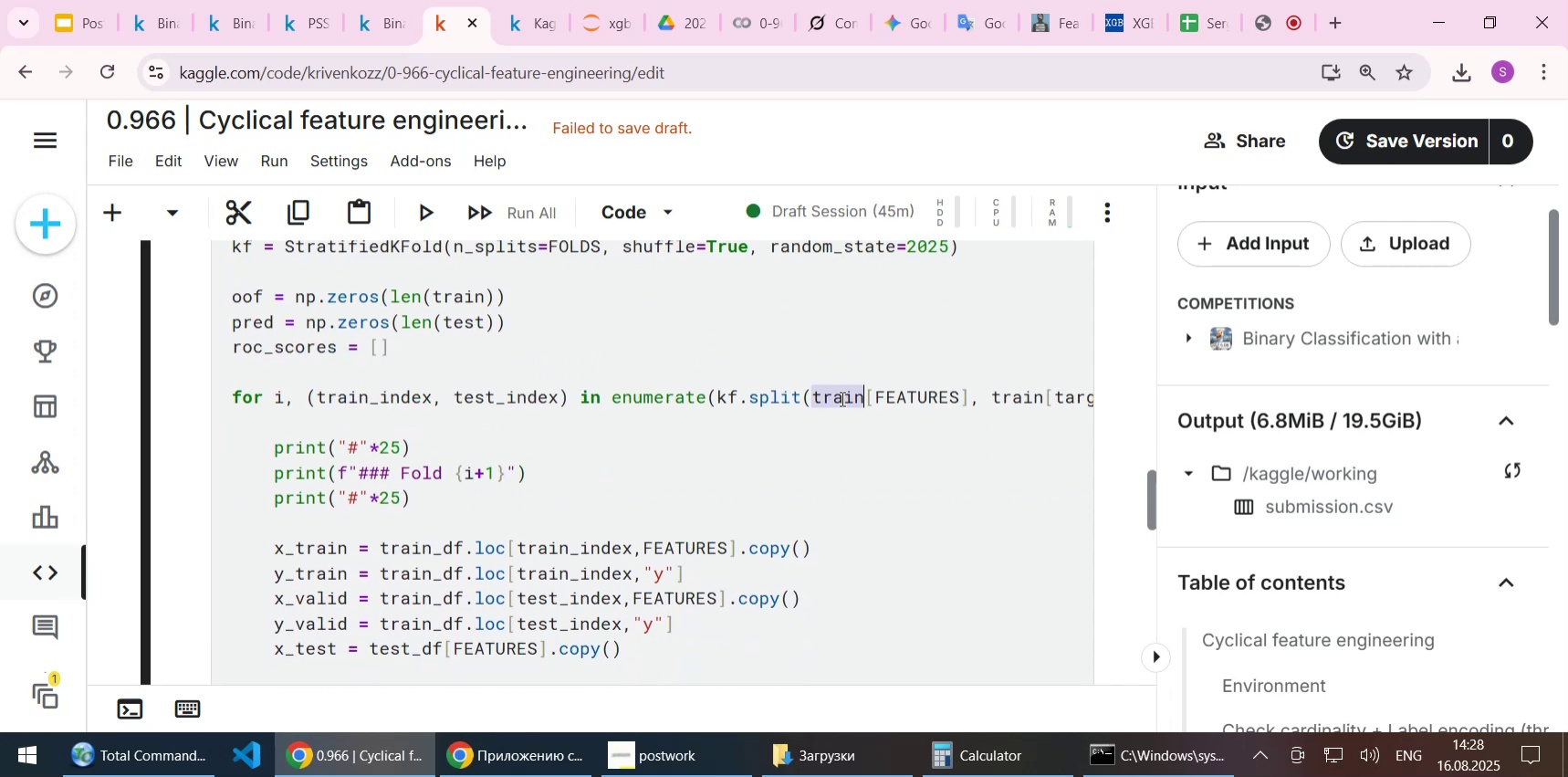 
key(Control+ControlLeft)
 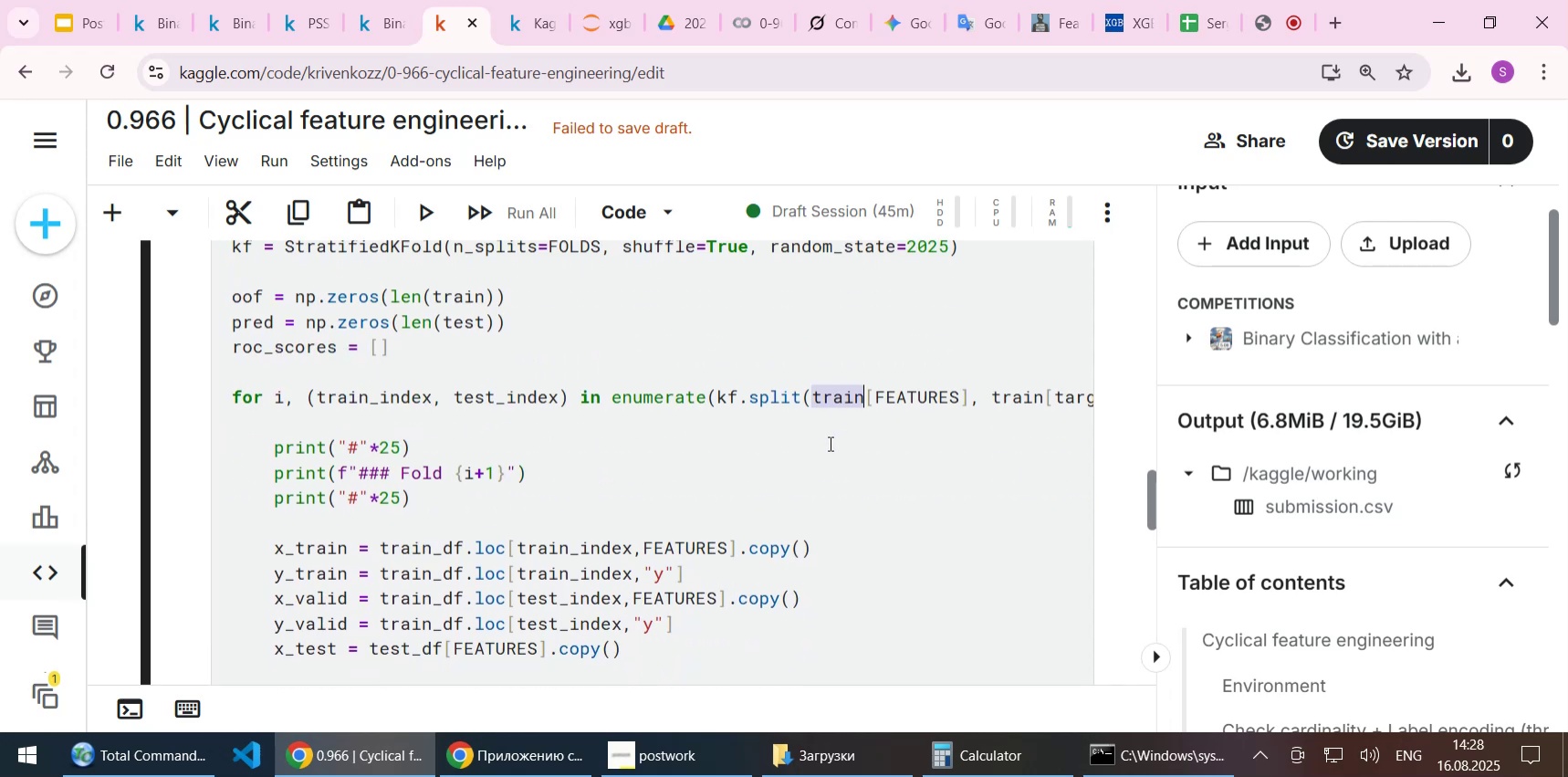 
key(Control+V)
 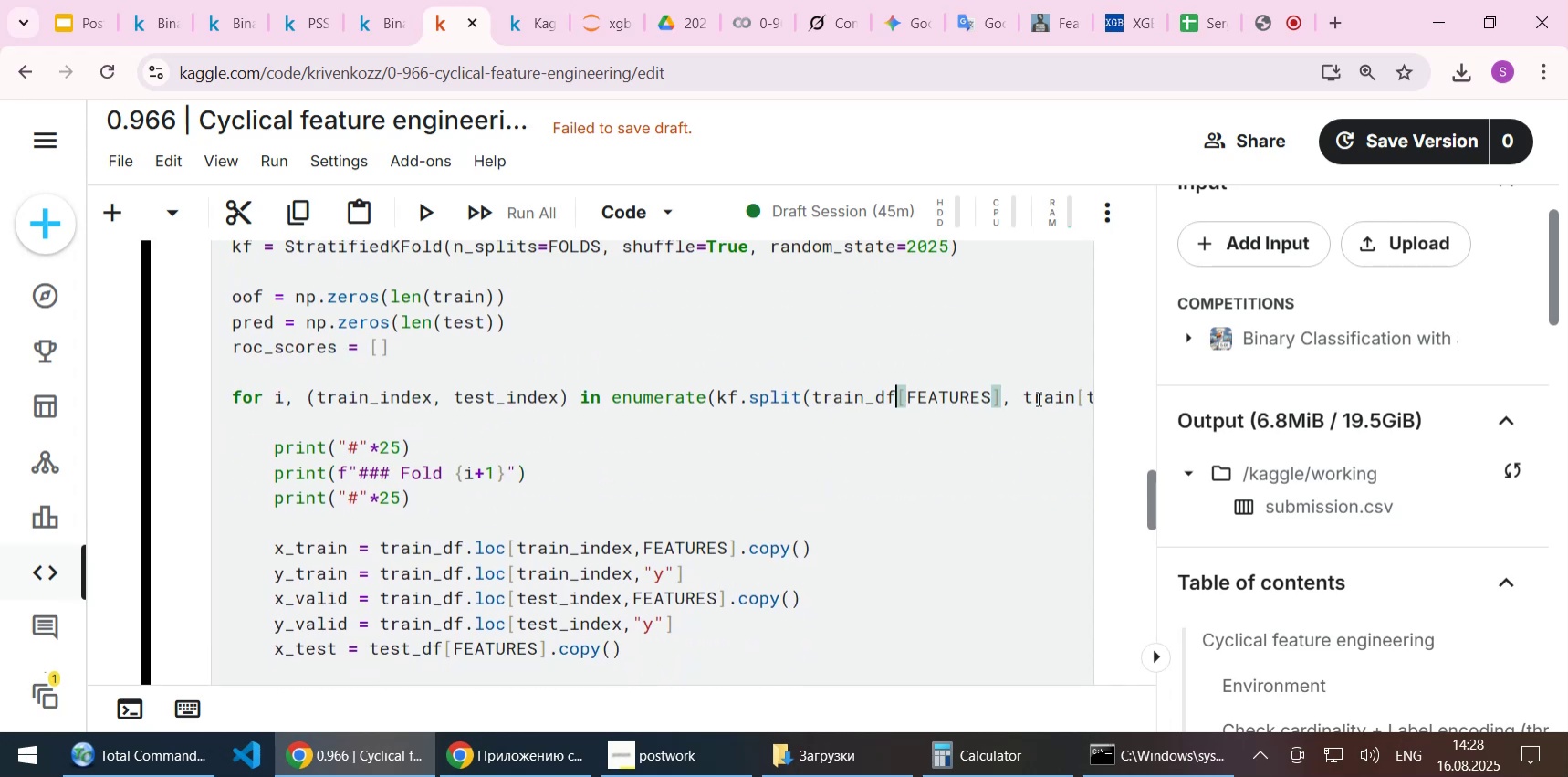 
double_click([1037, 398])
 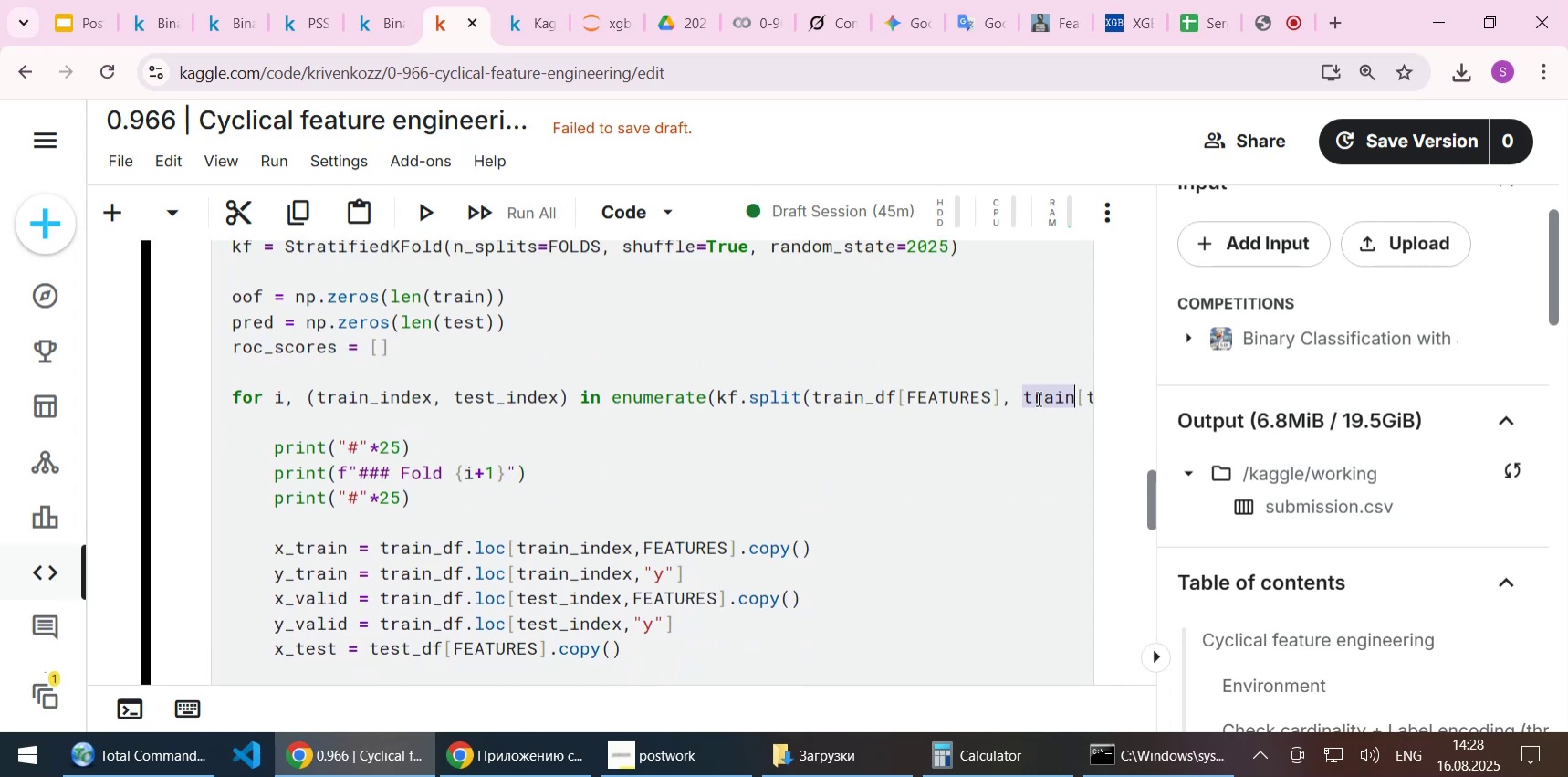 
key(Control+ControlLeft)
 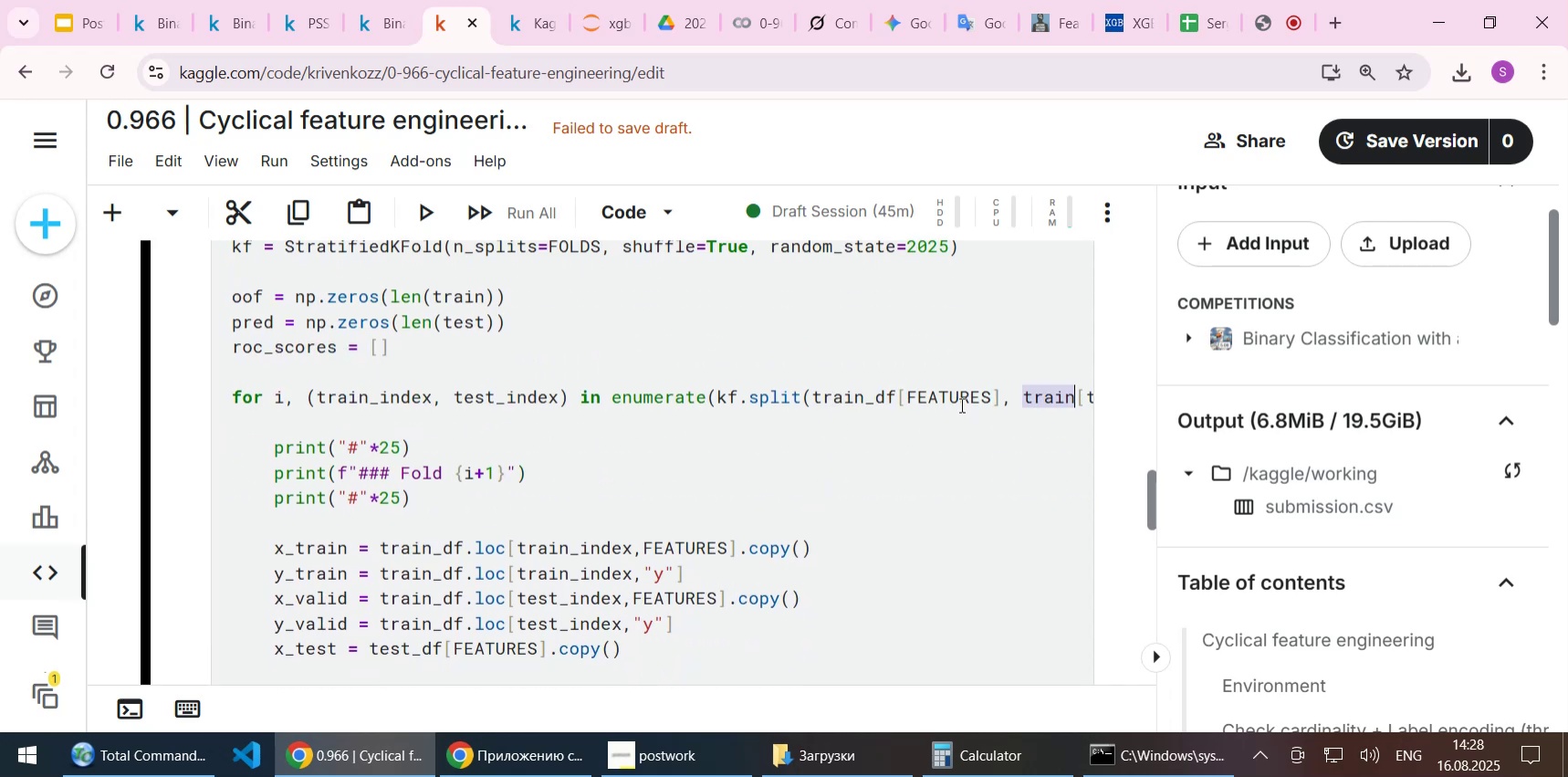 
key(Control+V)
 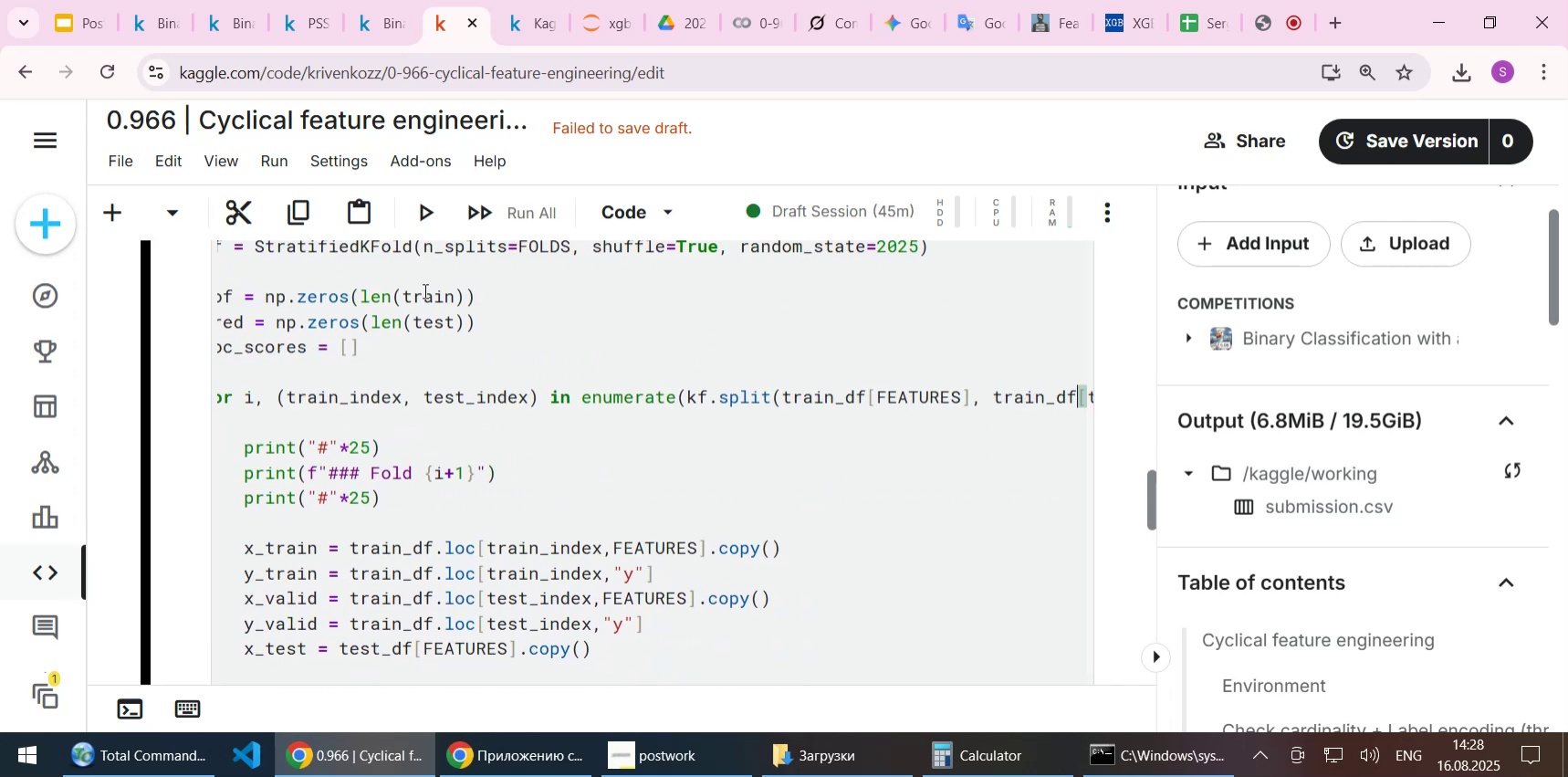 
double_click([423, 290])
 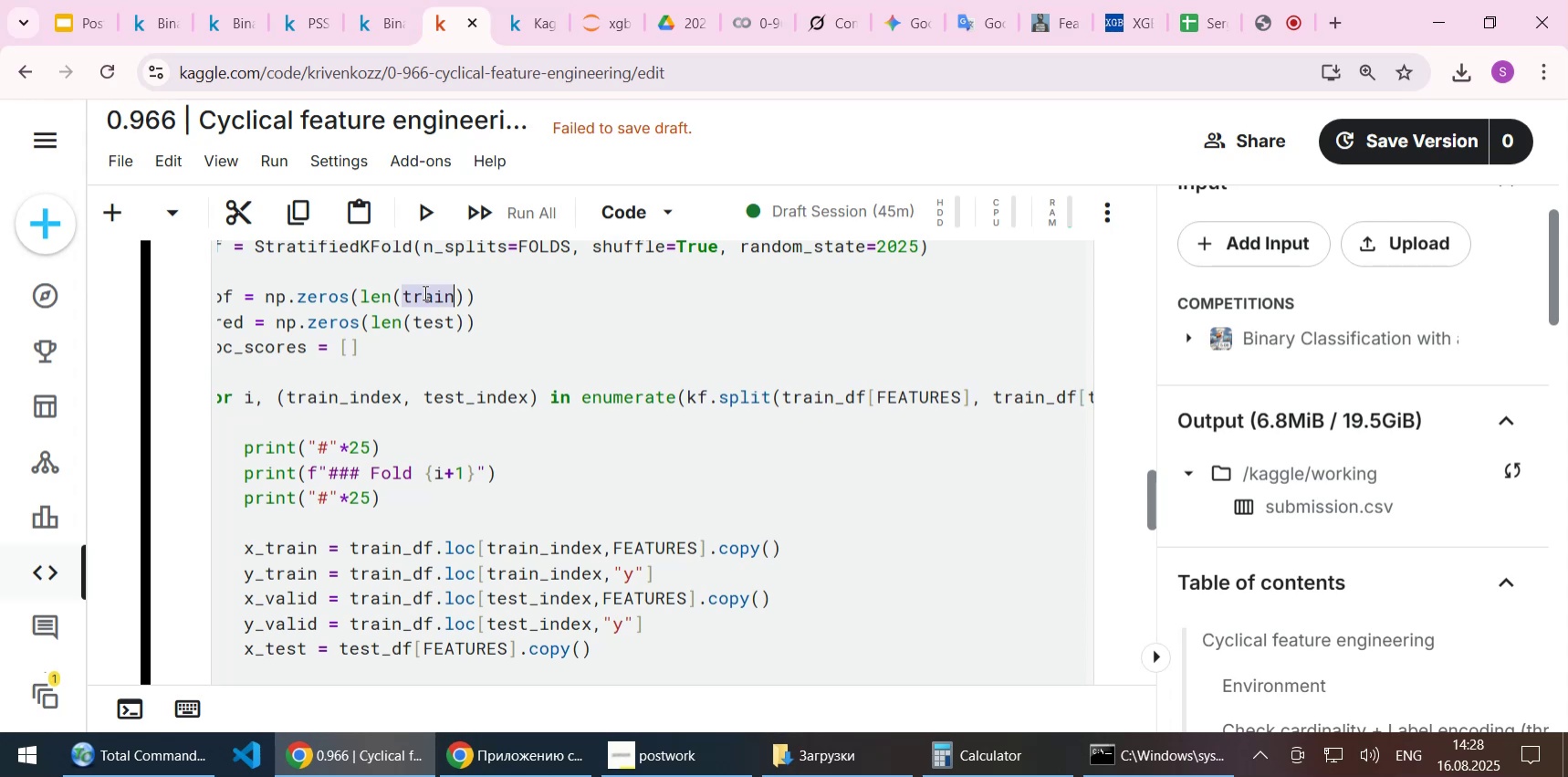 
key(Control+ControlLeft)
 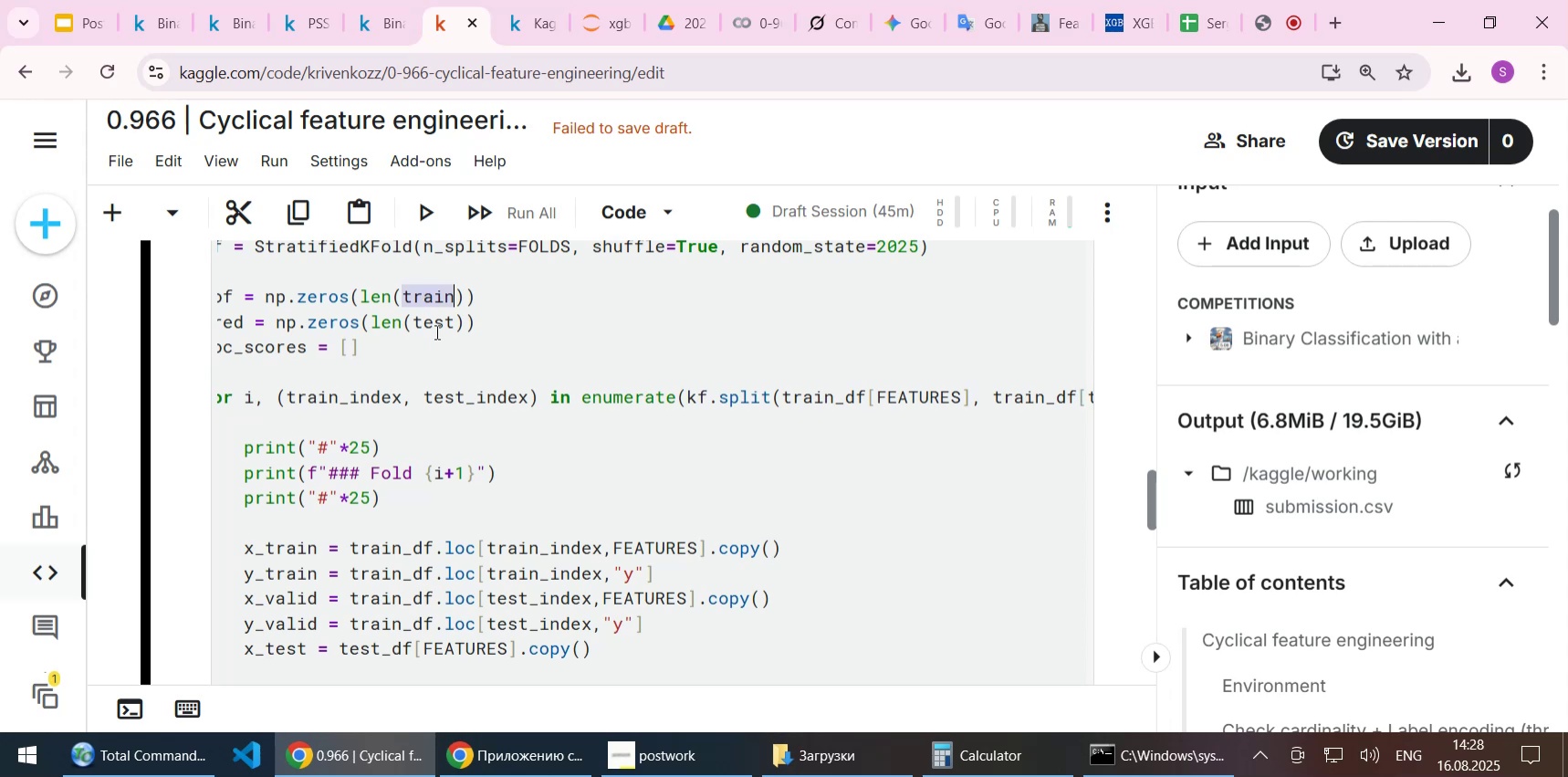 
key(Control+V)
 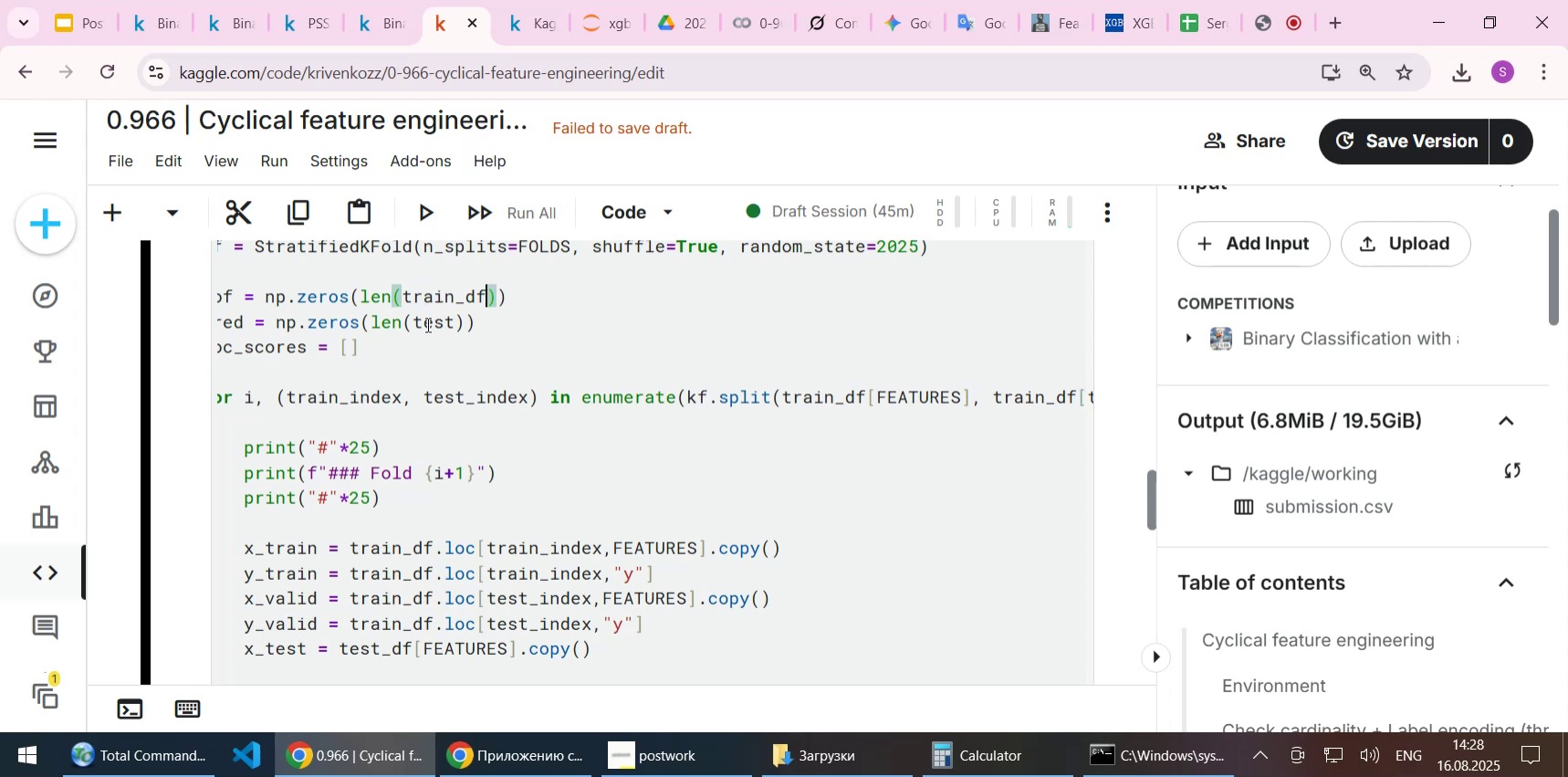 
left_click([426, 324])
 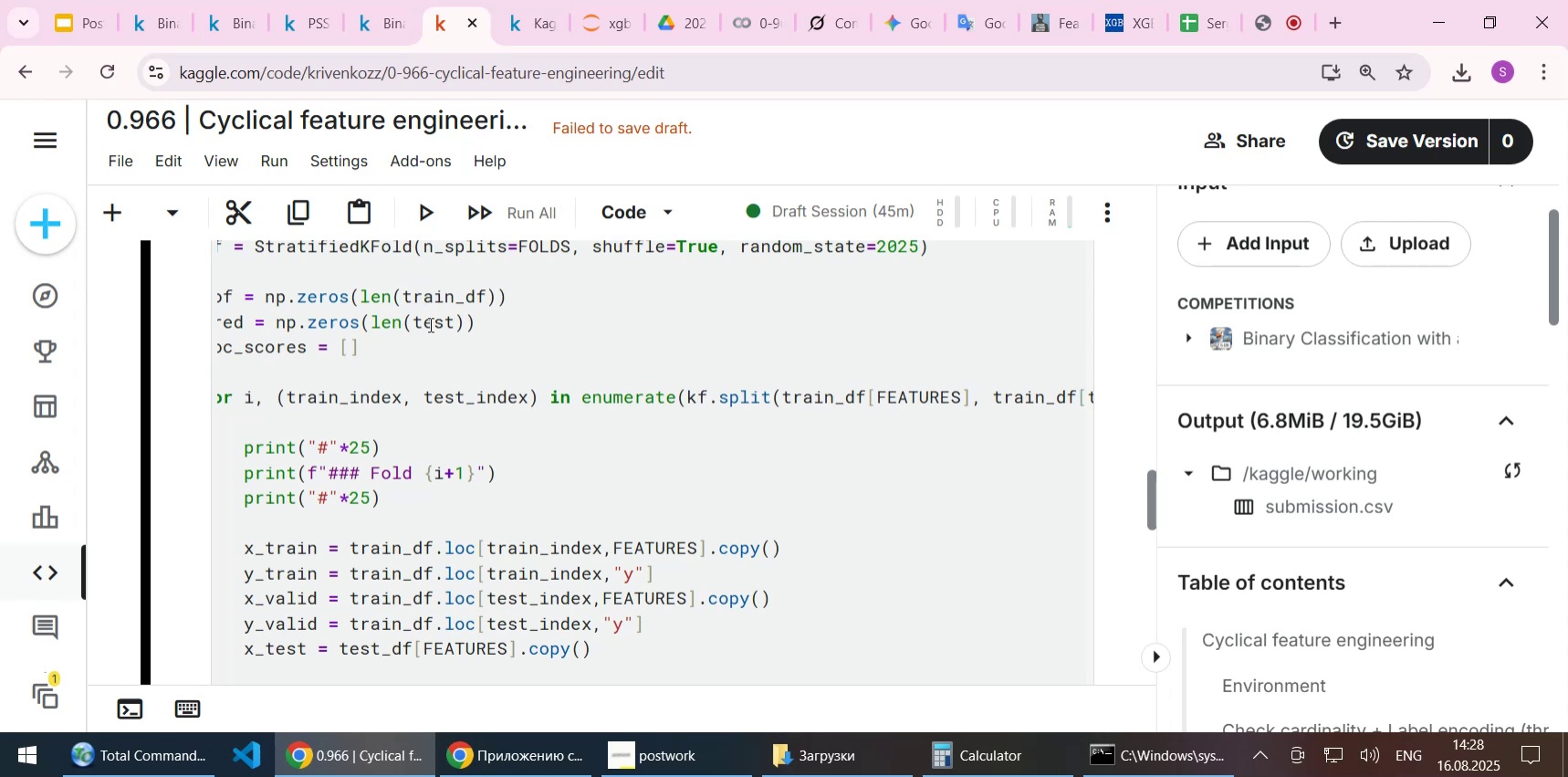 
left_click([429, 324])
 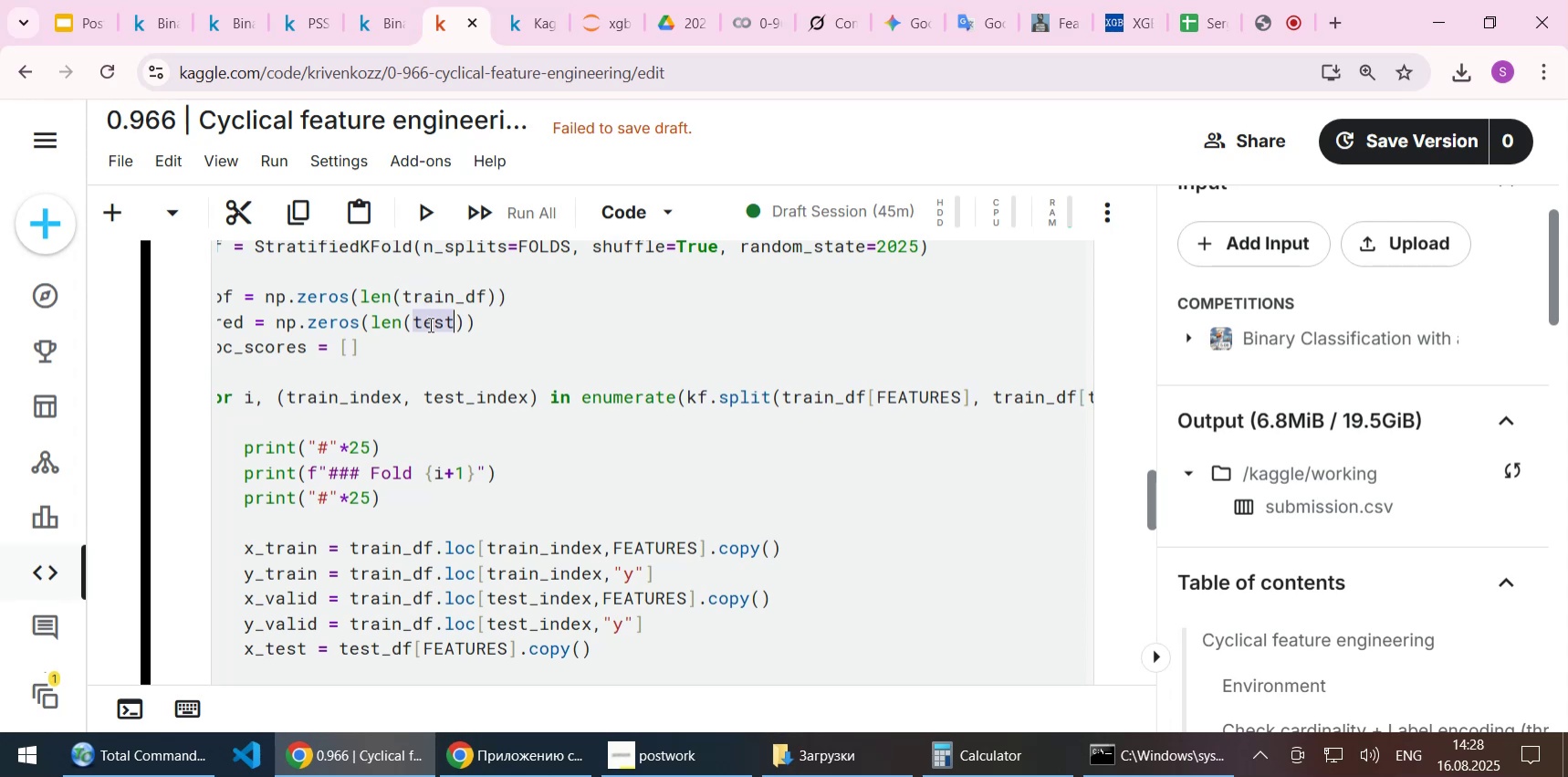 
key(Control+ControlLeft)
 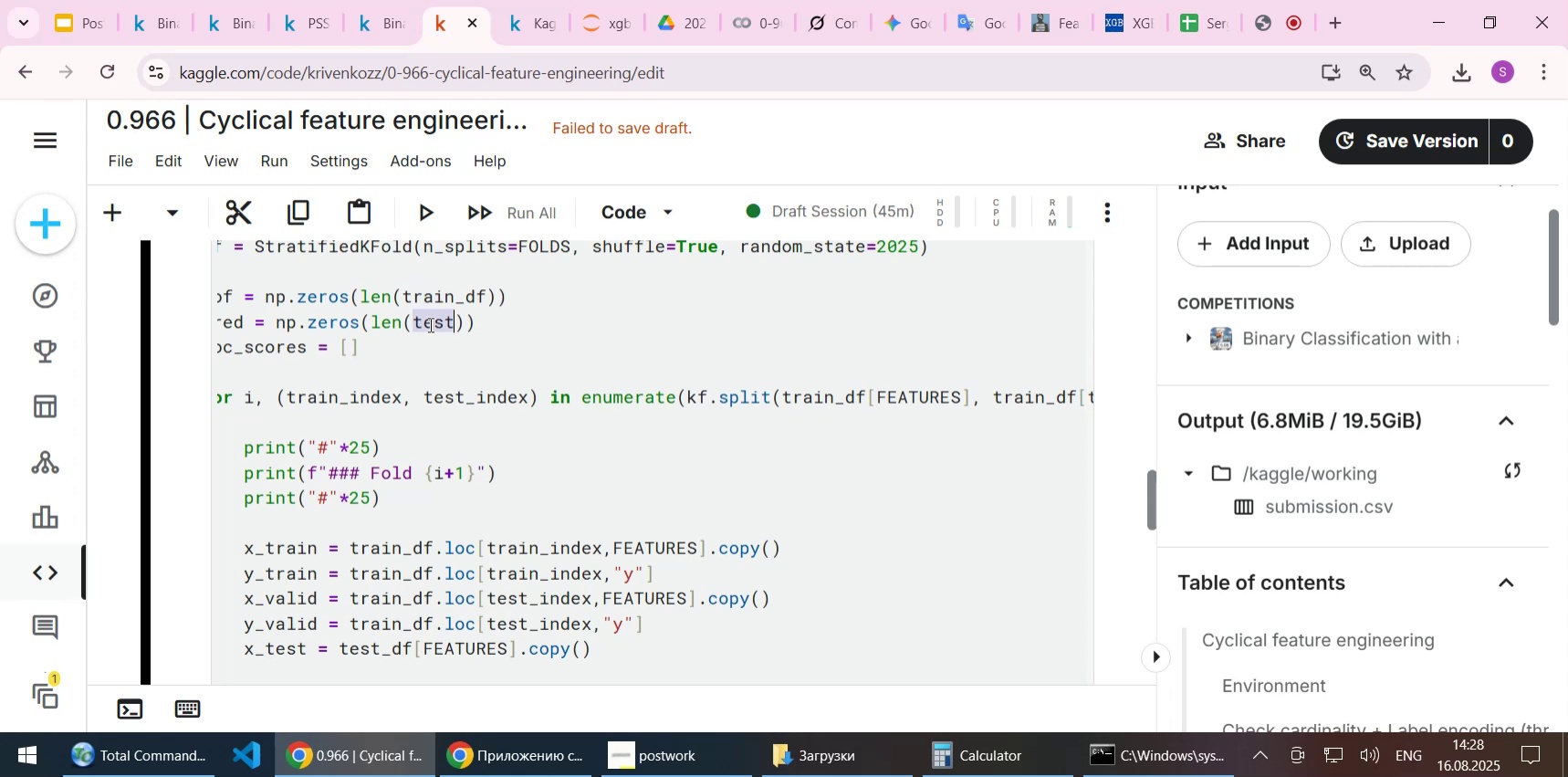 
double_click([429, 324])
 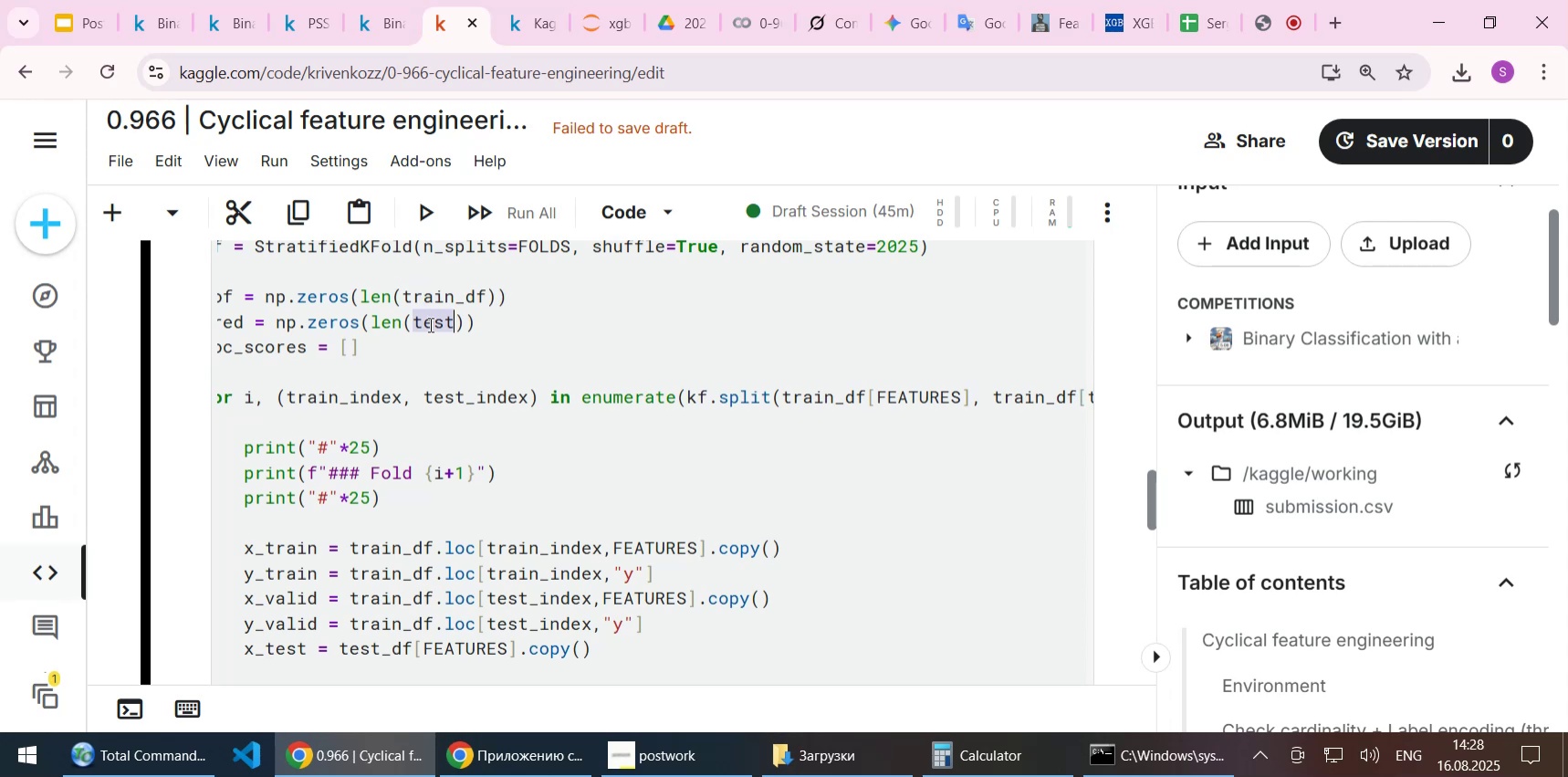 
key(Control+V)
 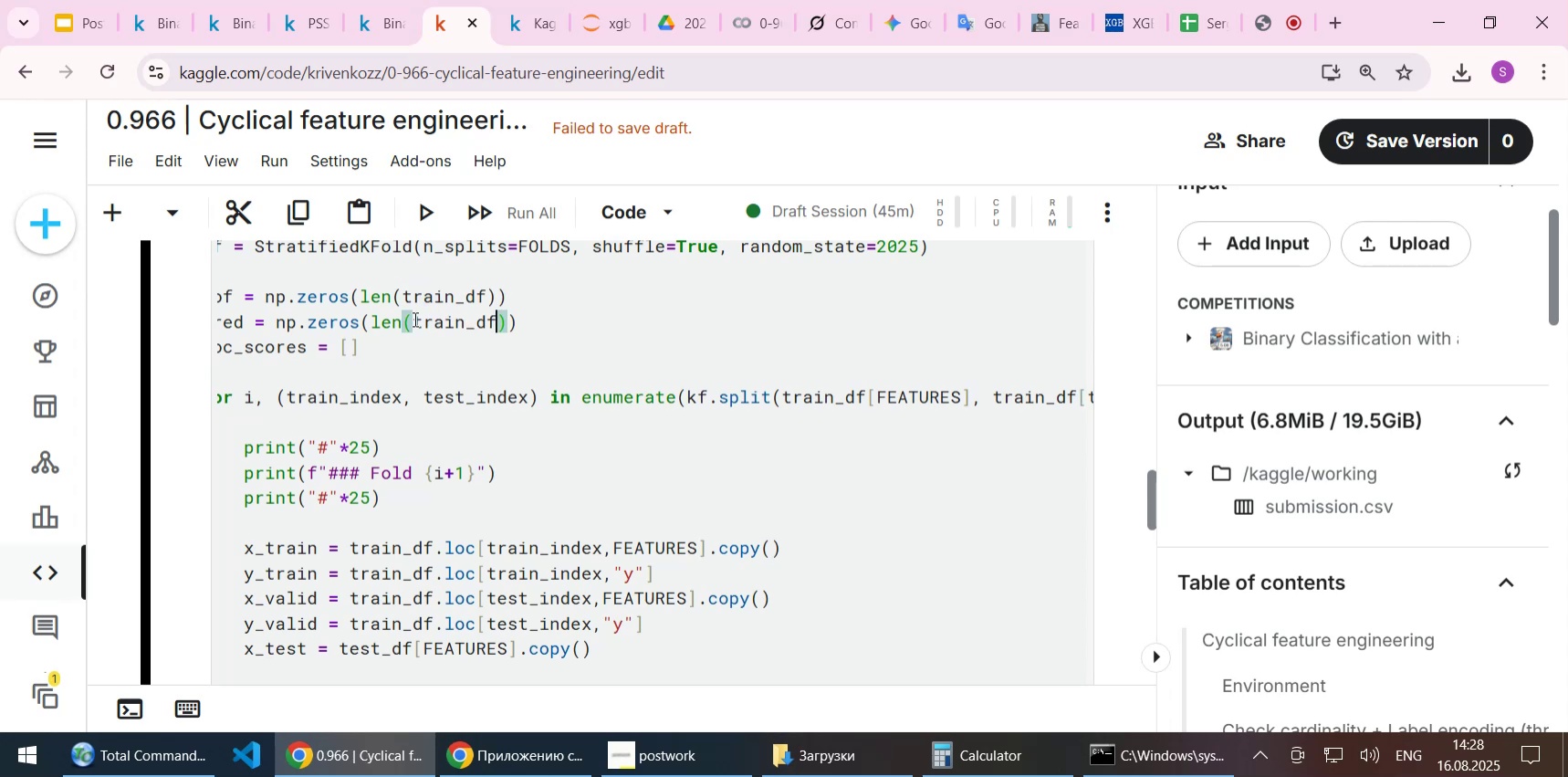 
key(Control+Z)
 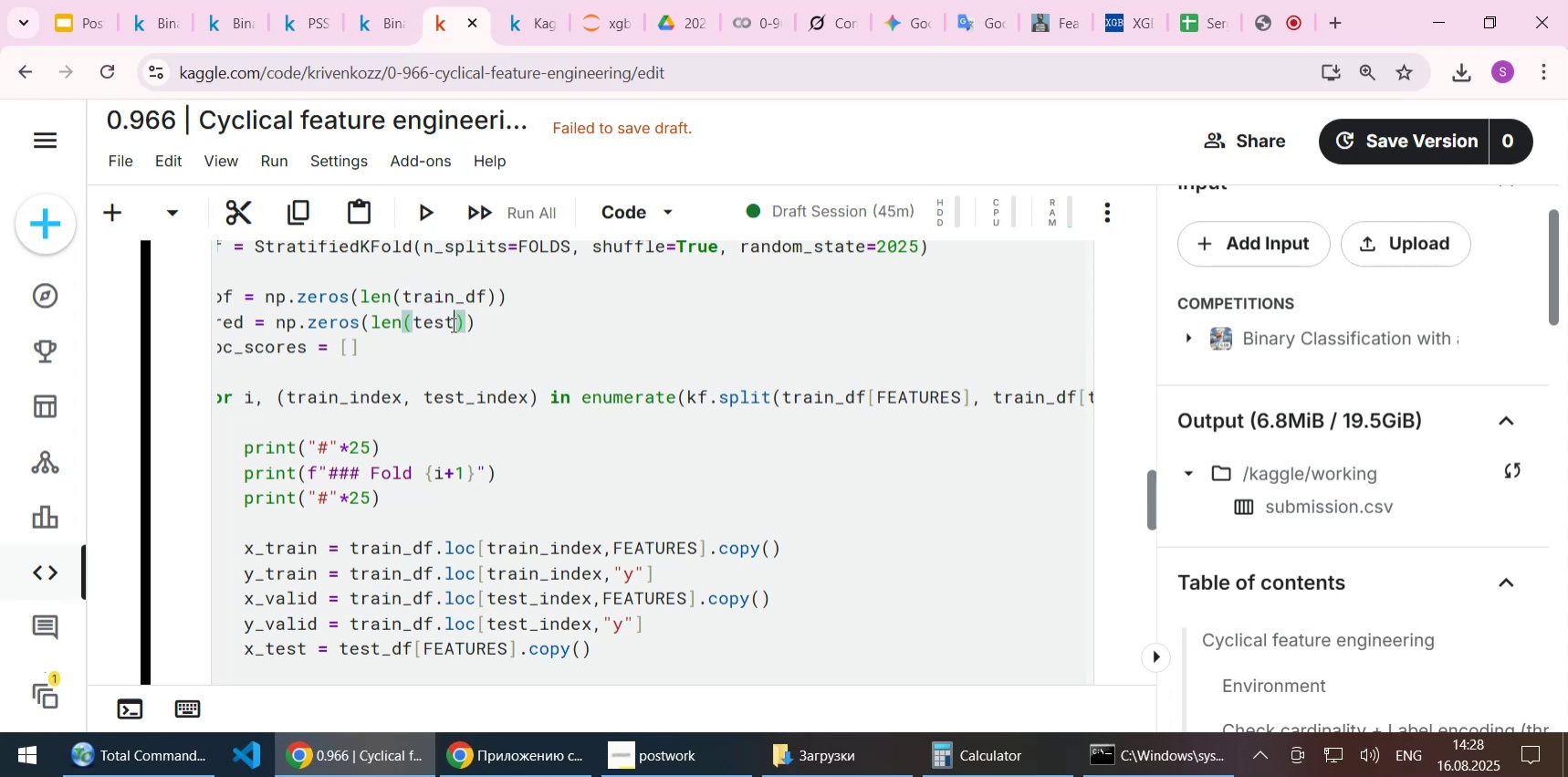 
left_click([452, 324])
 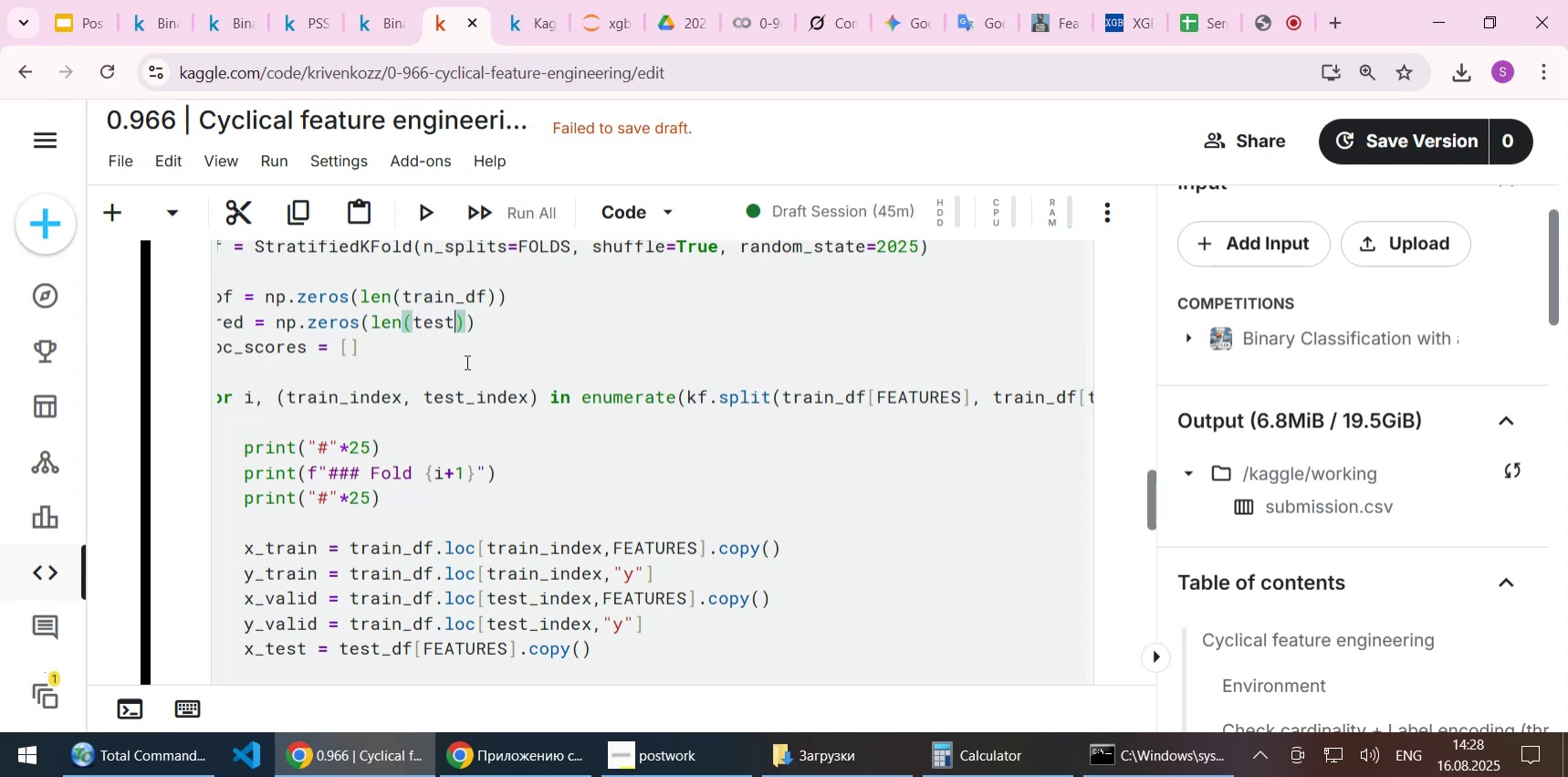 
type(_test)
key(Backspace)
key(Backspace)
key(Backspace)
key(Backspace)
type(df[Home])
 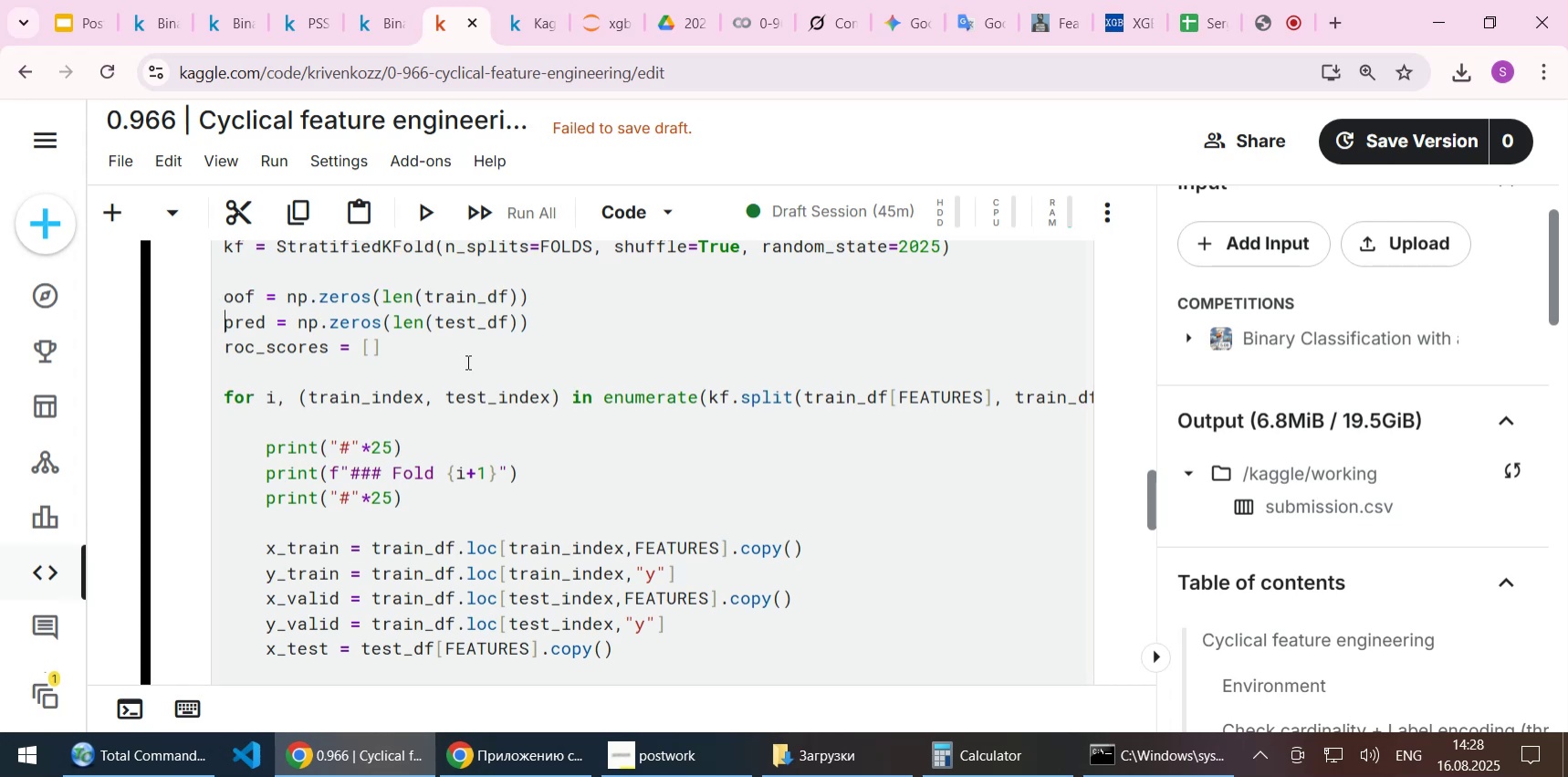 
scroll: coordinate [544, 362], scroll_direction: up, amount: 1.0
 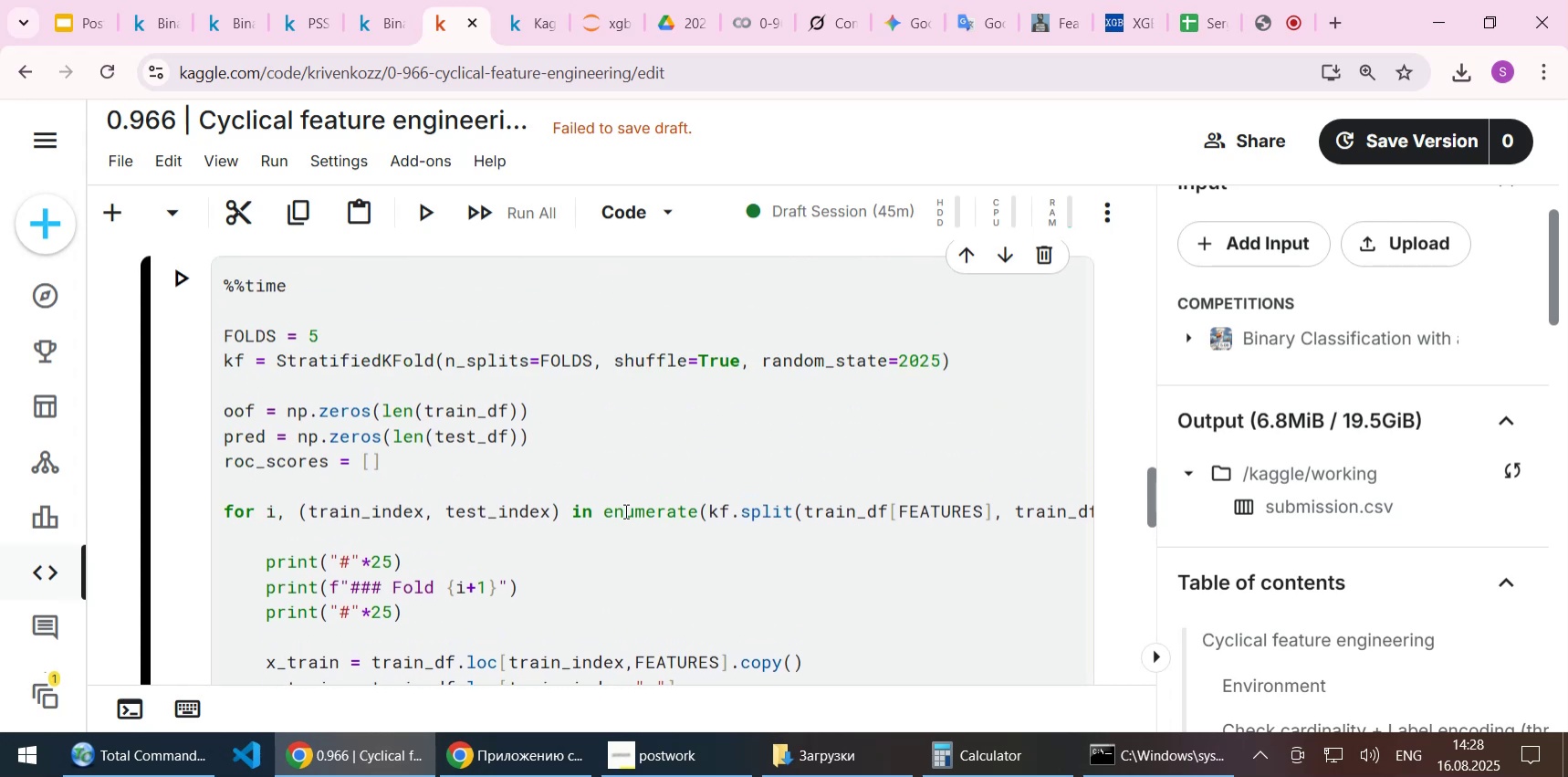 
left_click([688, 497])
 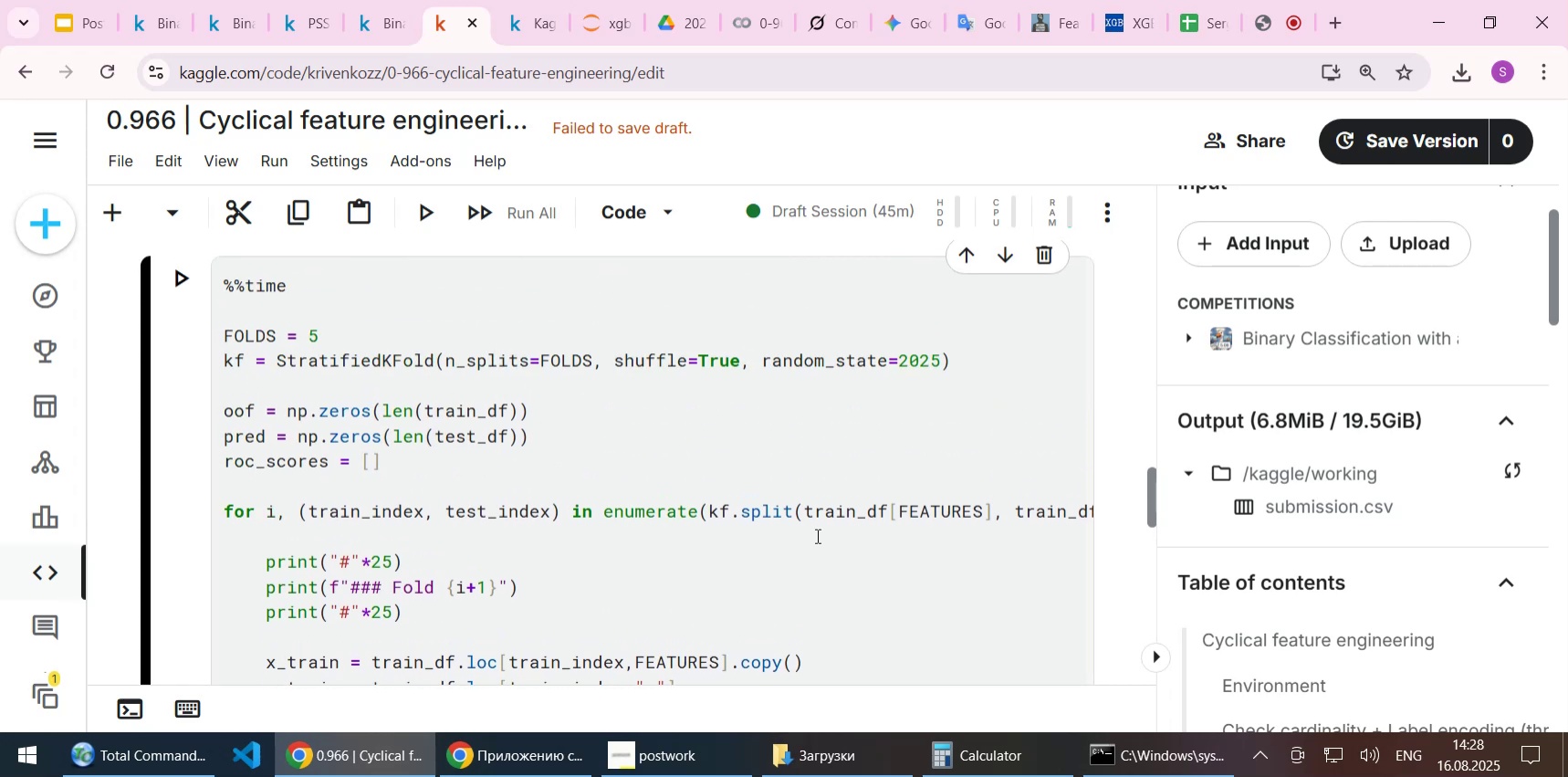 
key(End)
 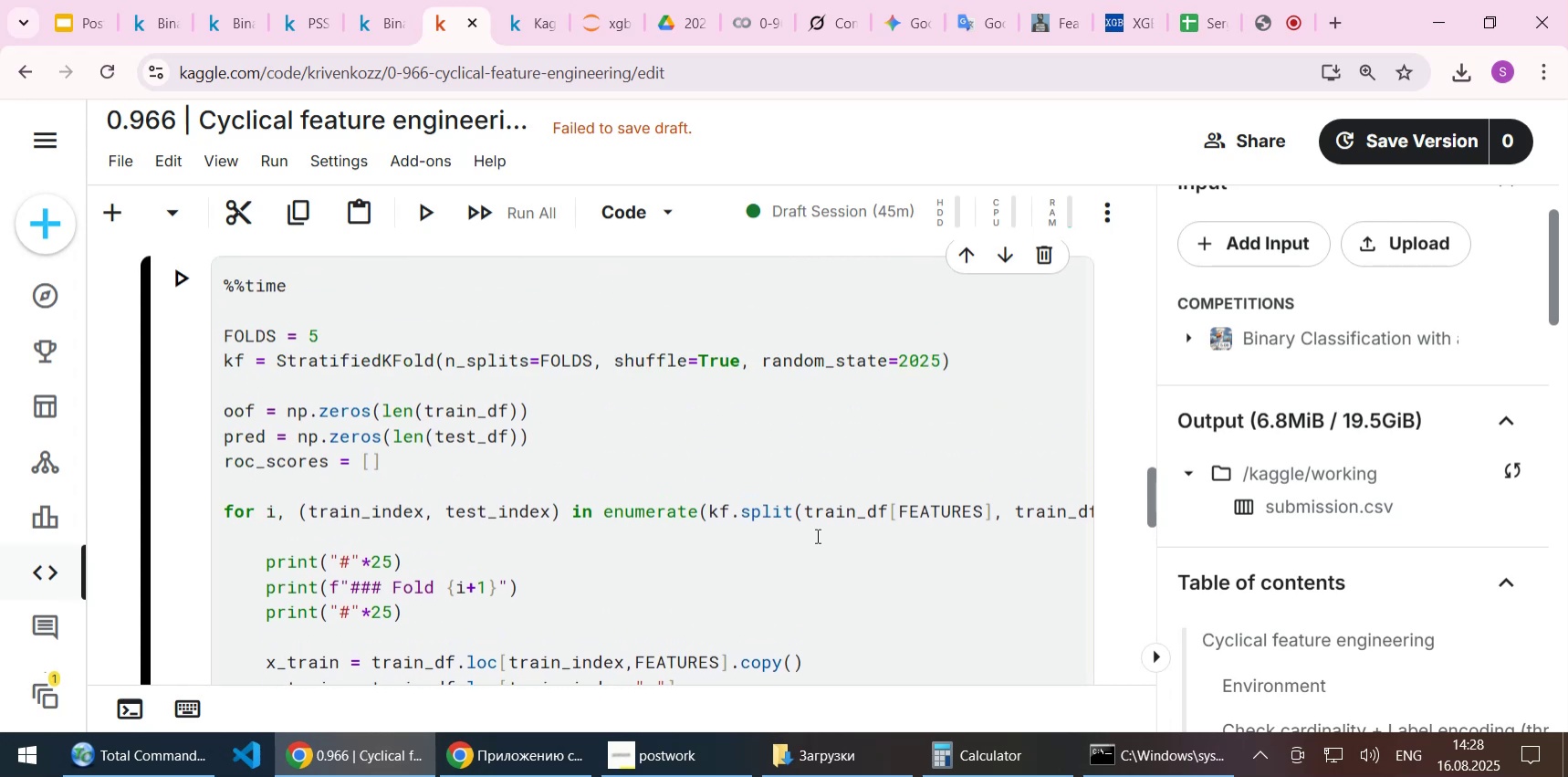 
key(ArrowDown)
 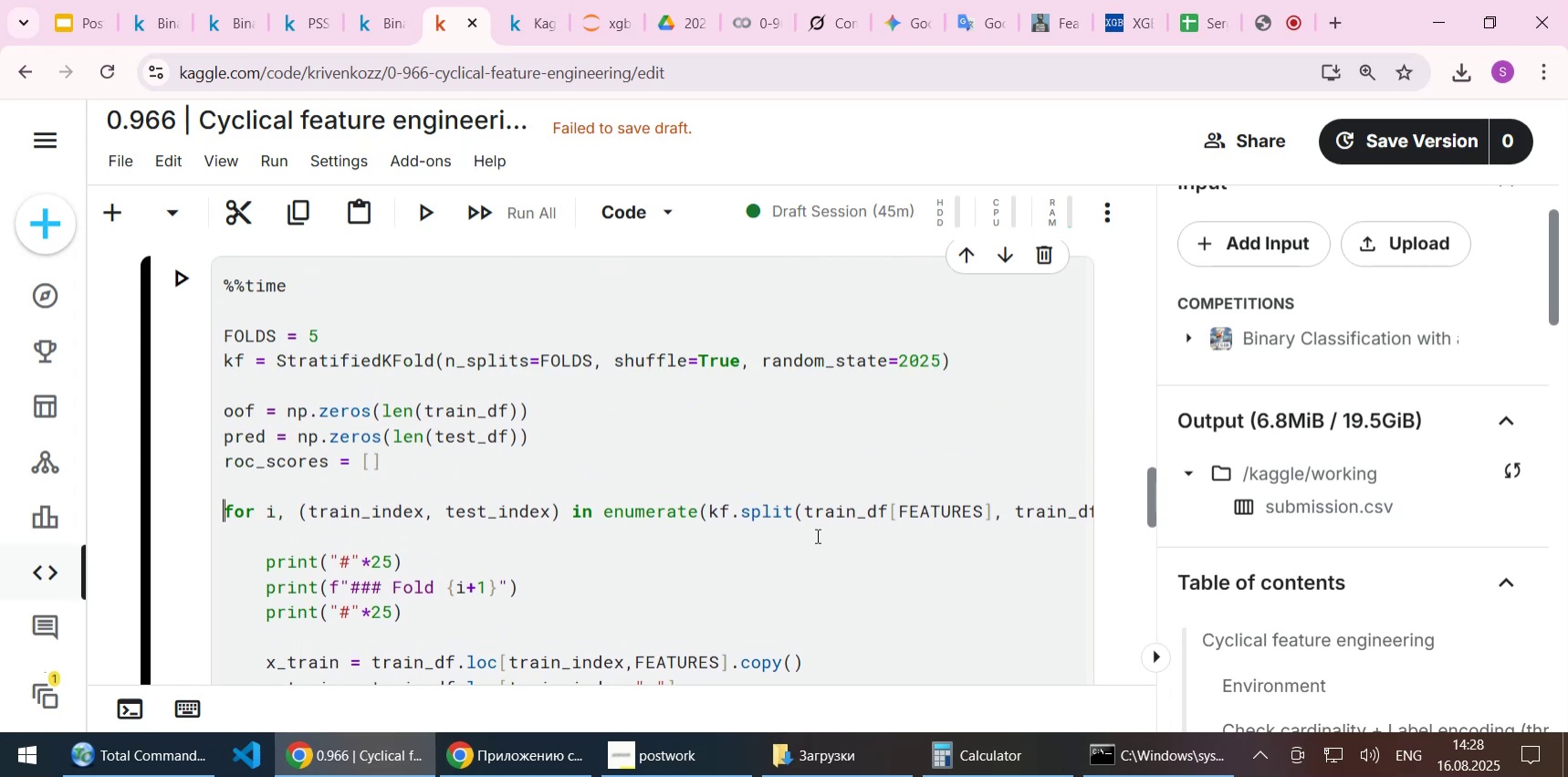 
key(End)
 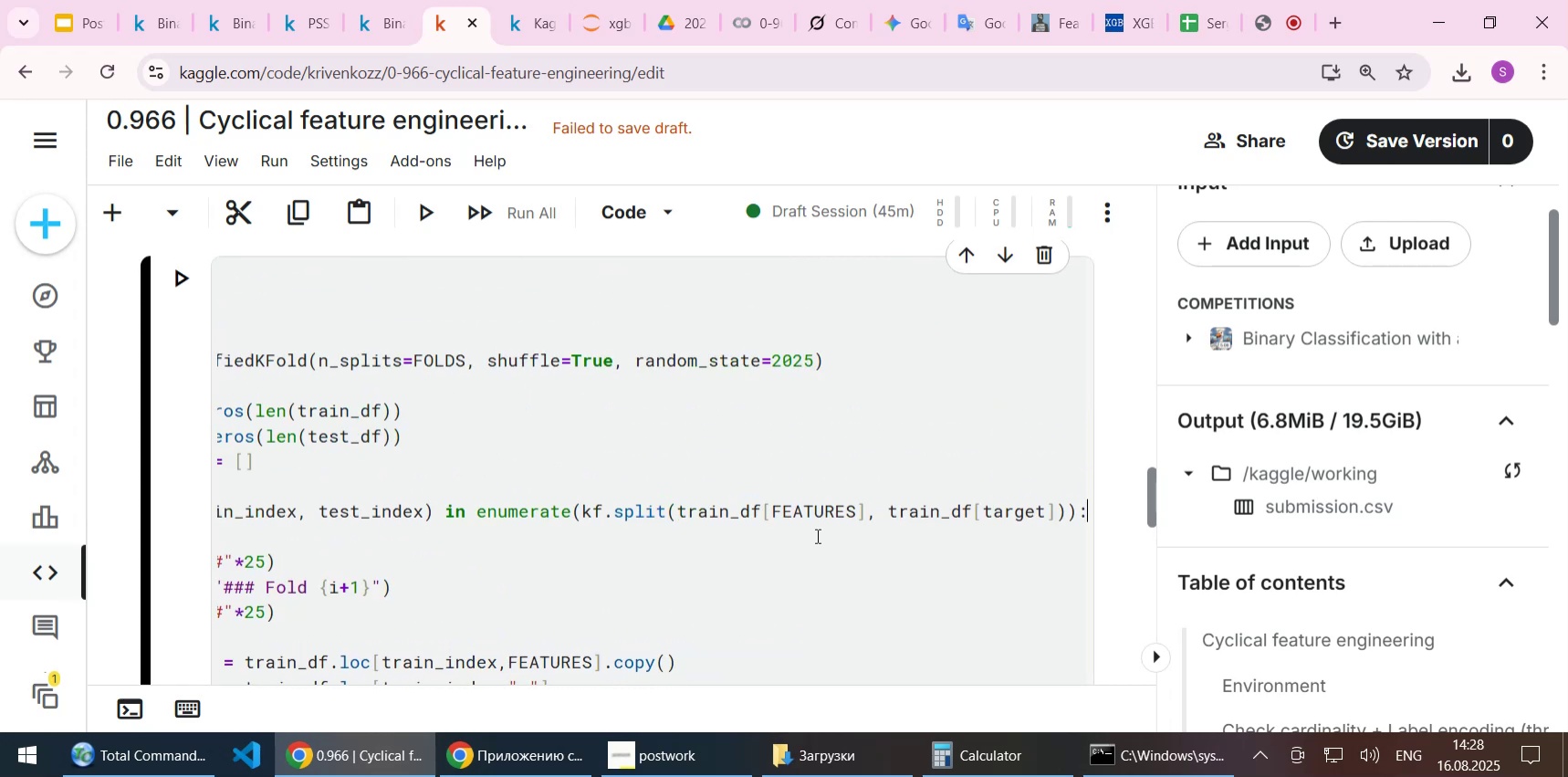 
key(Home)
 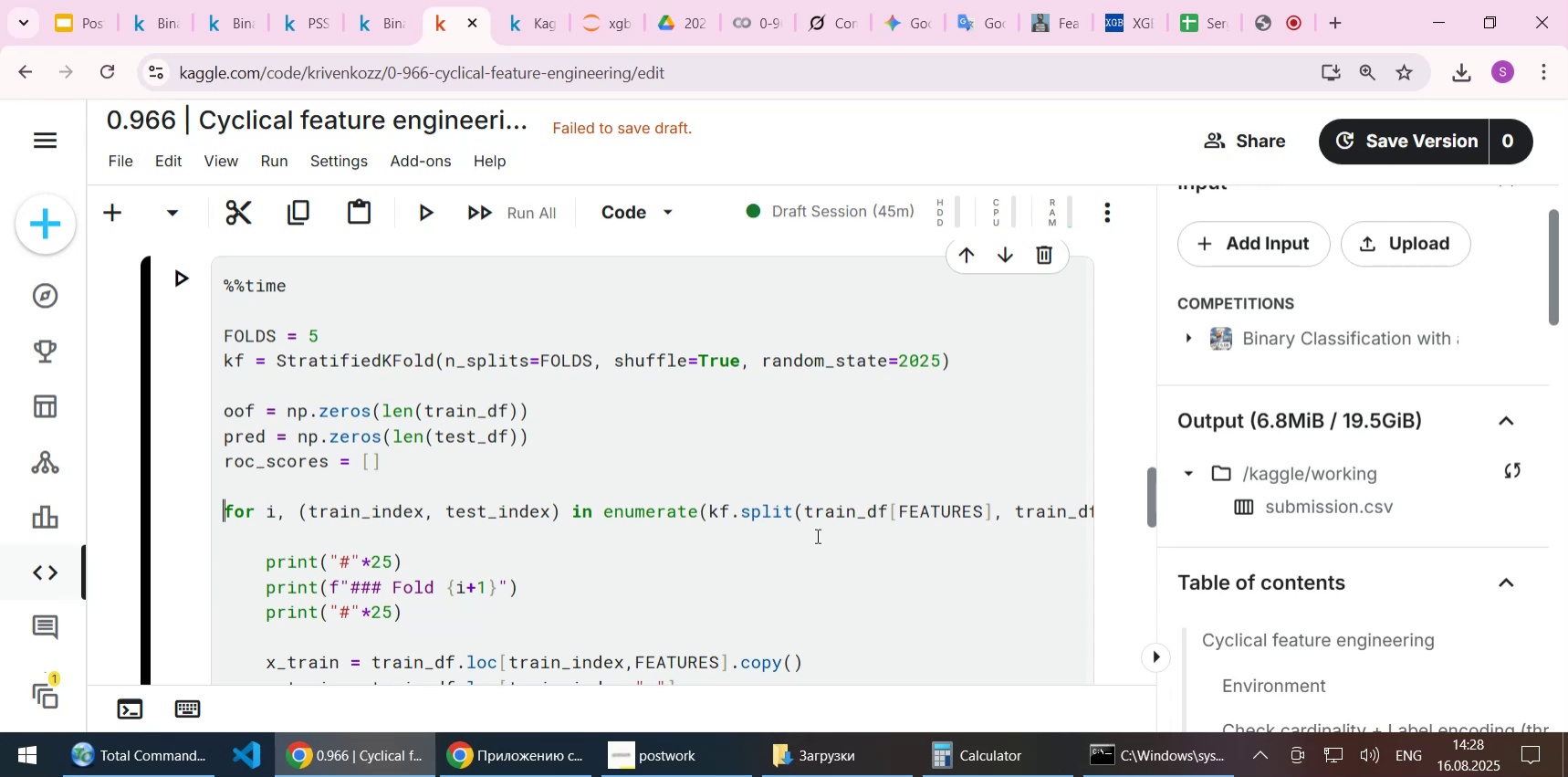 
key(Home)
 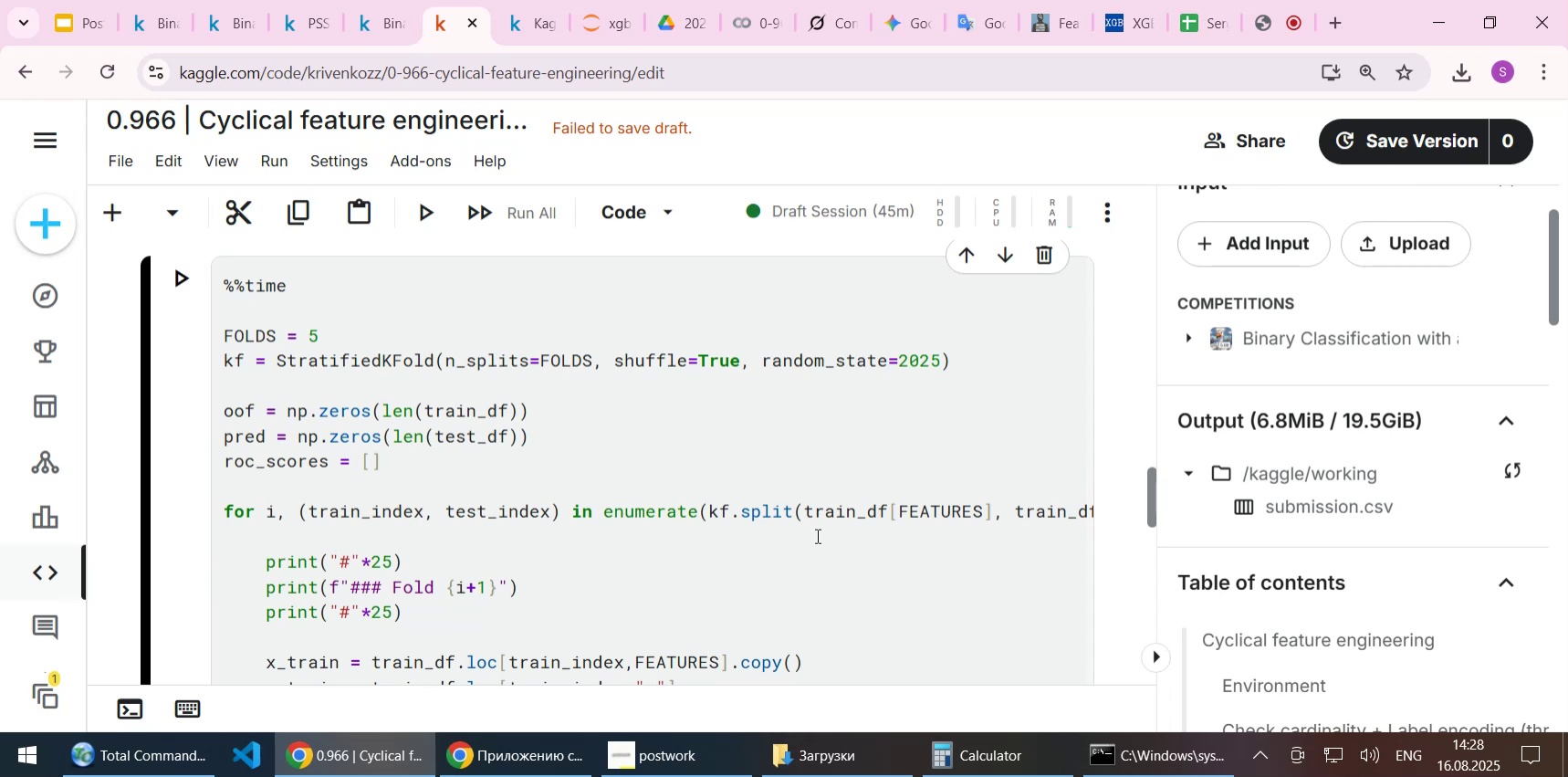 
scroll: coordinate [816, 535], scroll_direction: down, amount: 1.0
 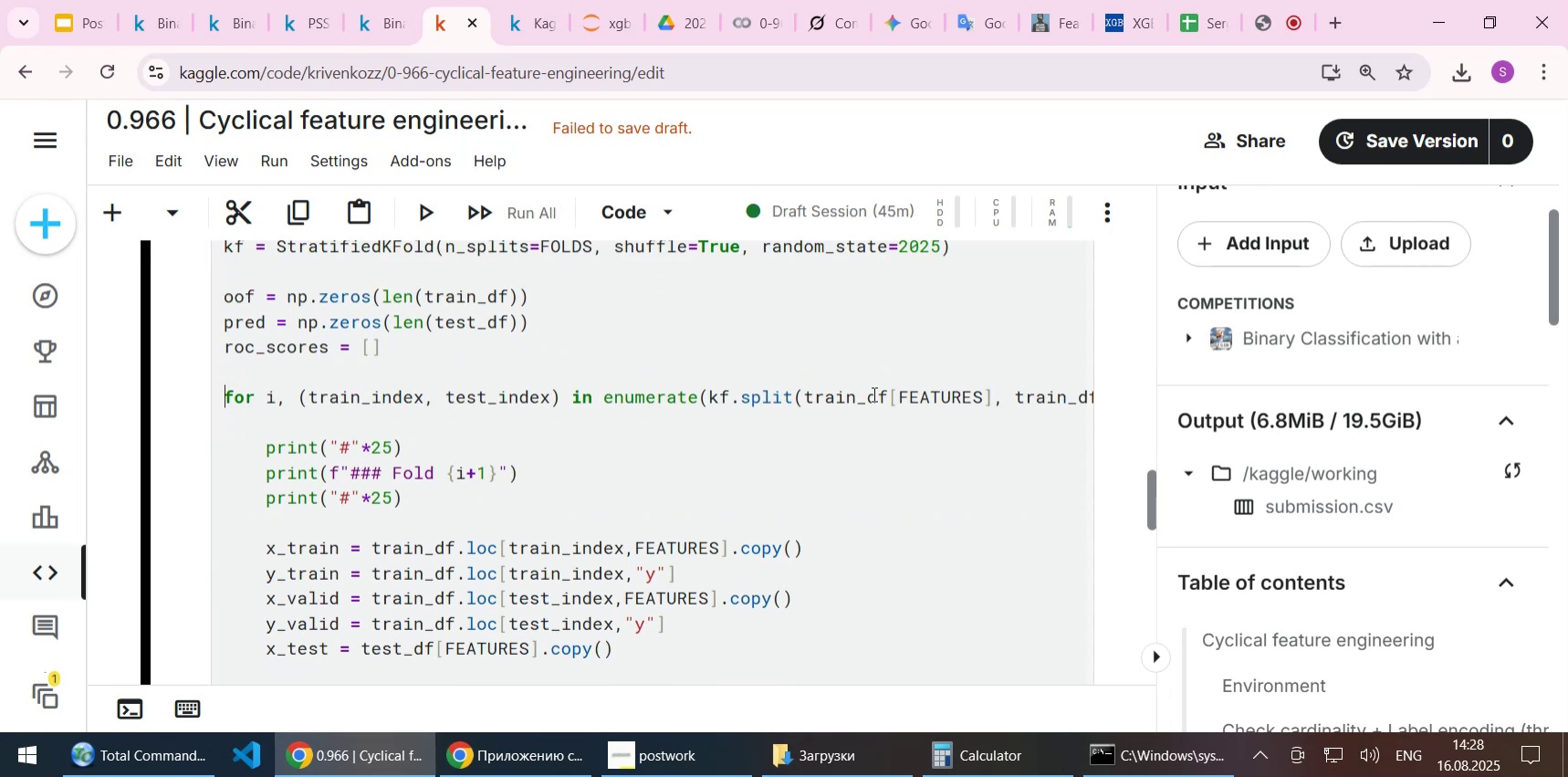 
scroll: coordinate [471, 376], scroll_direction: up, amount: 9.0
 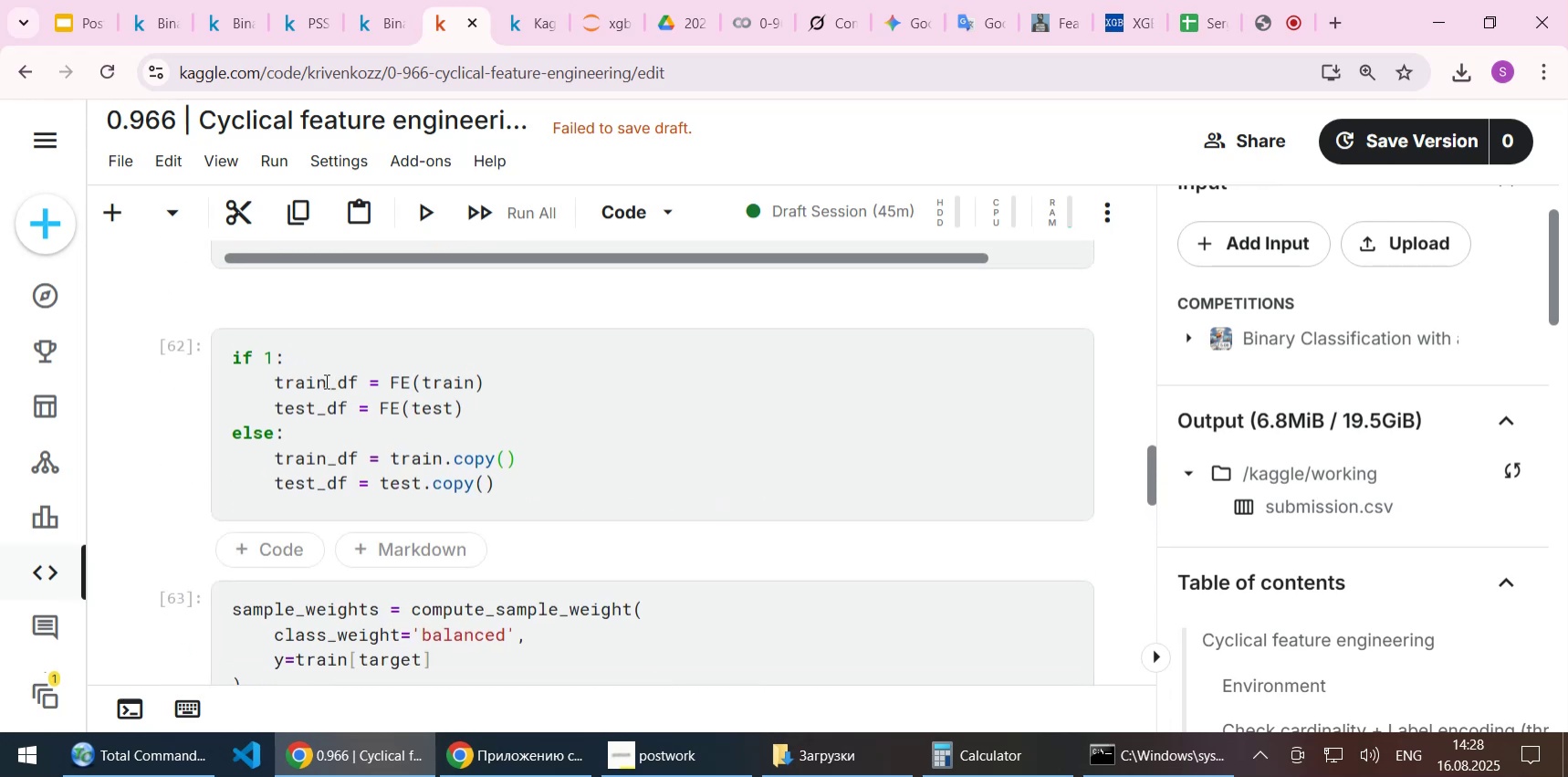 
double_click([318, 383])
 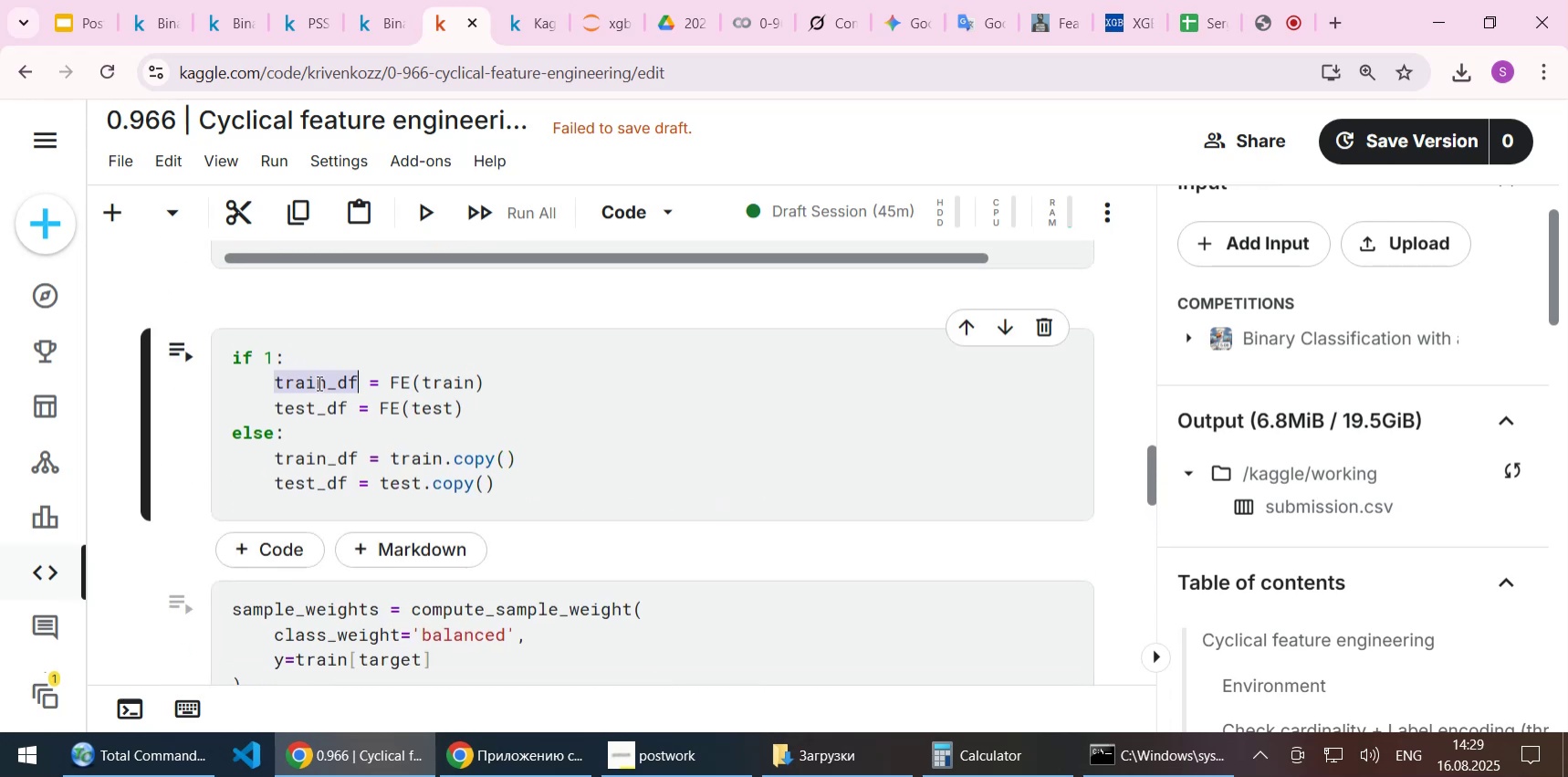 
key(Control+C)
 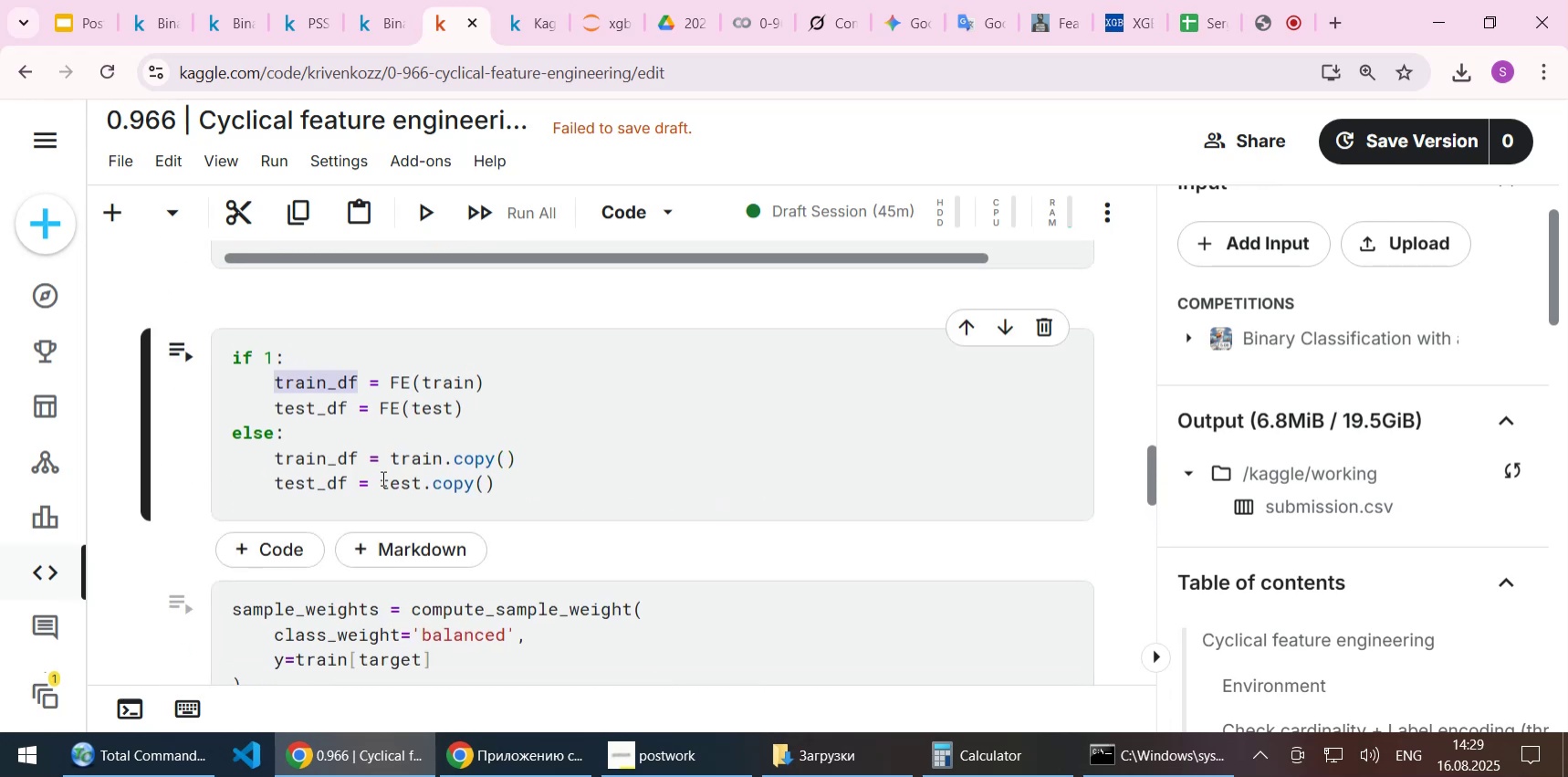 
scroll: coordinate [382, 478], scroll_direction: down, amount: 7.0
 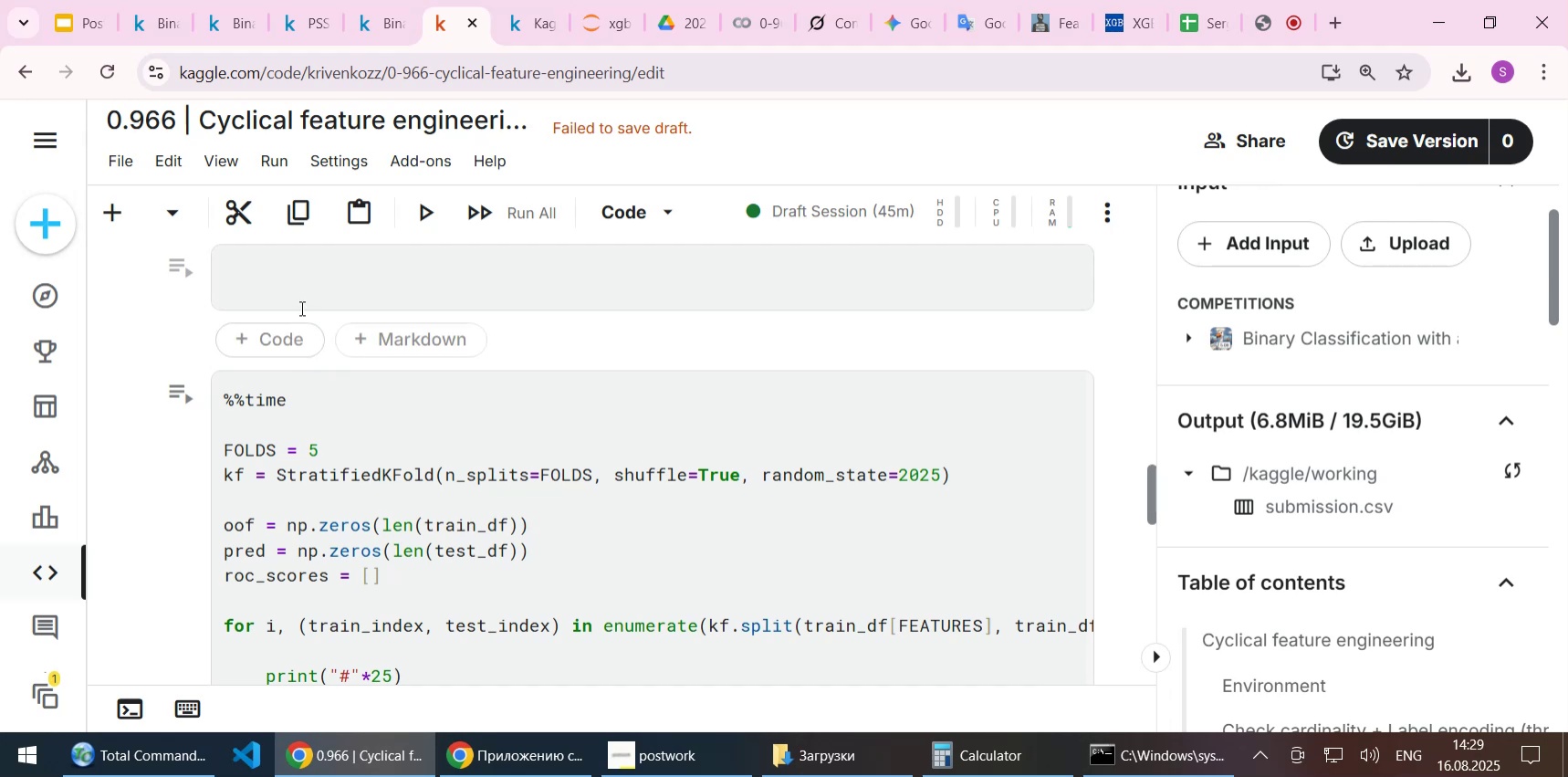 
left_click([300, 308])
 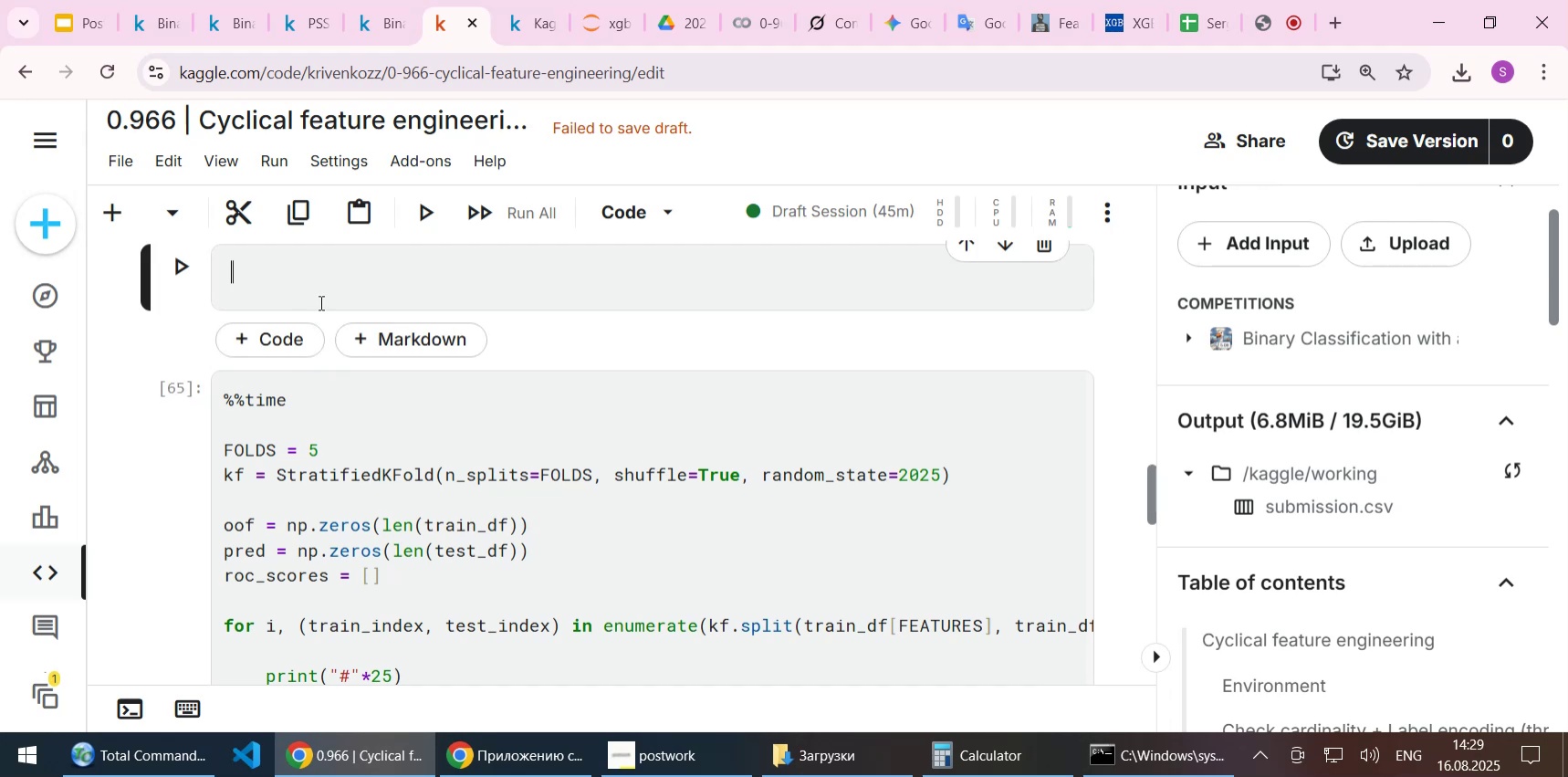 
key(Control+ControlLeft)
 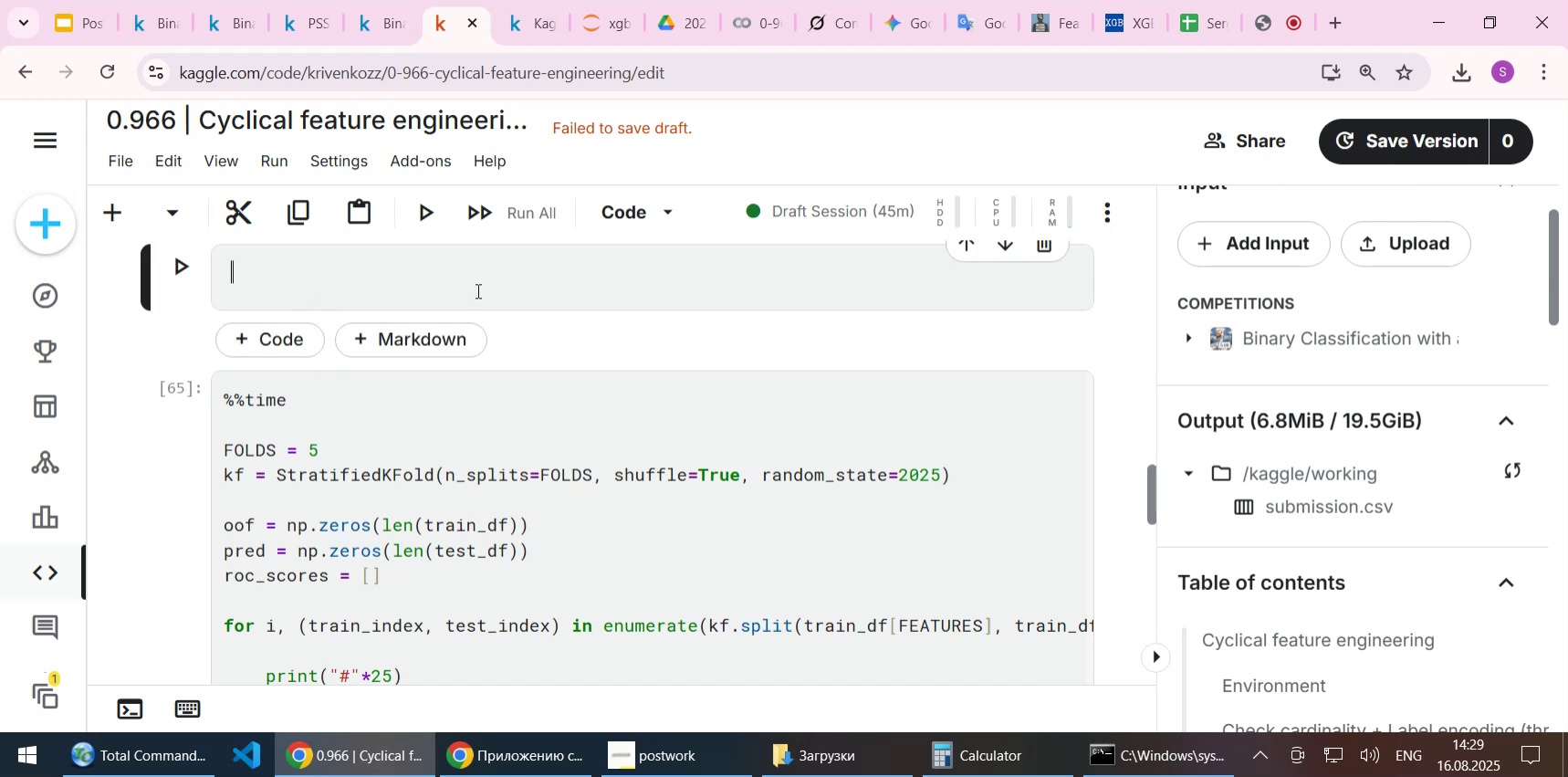 
key(Control+V)
 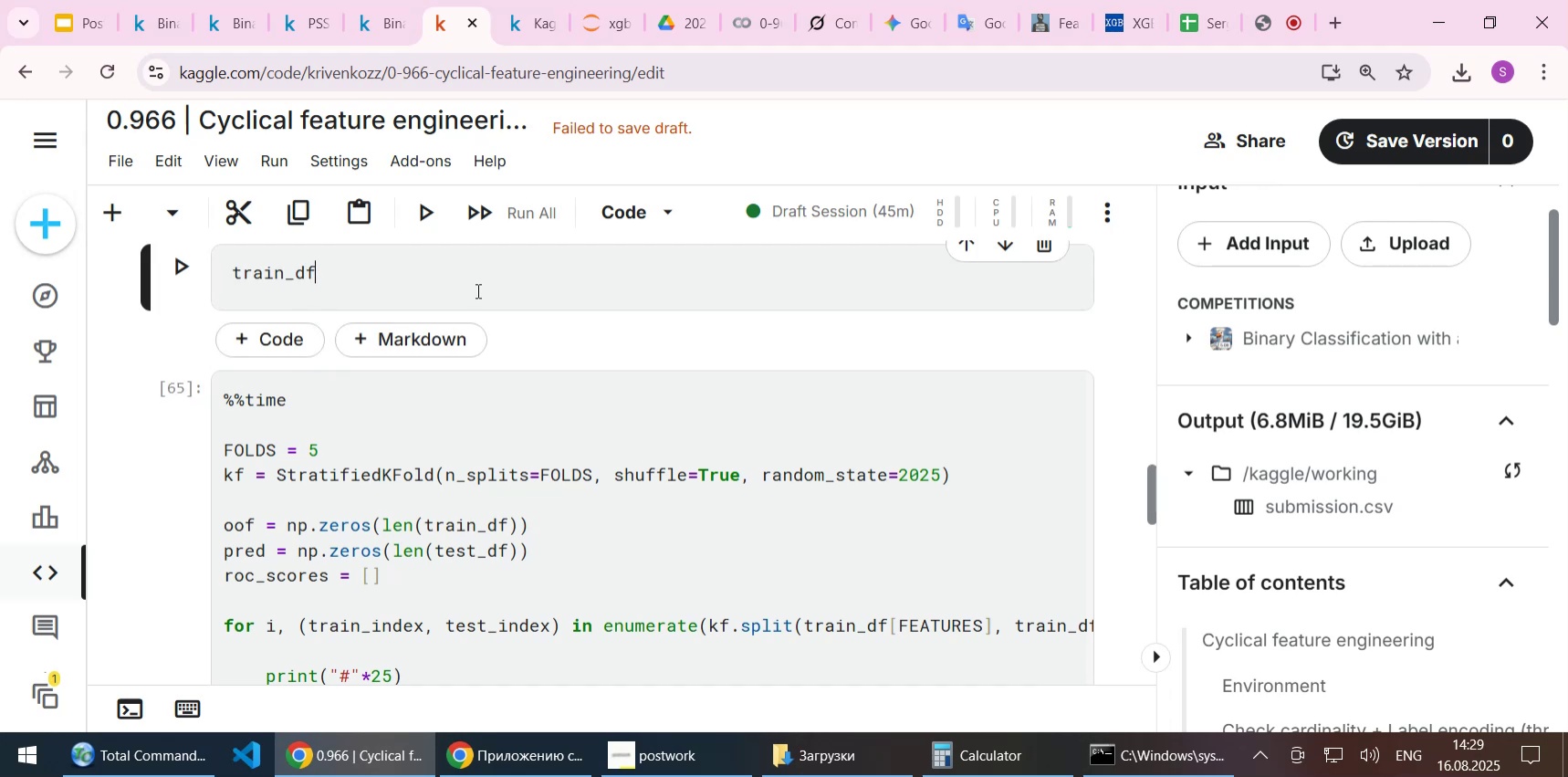 
type(.columns)
 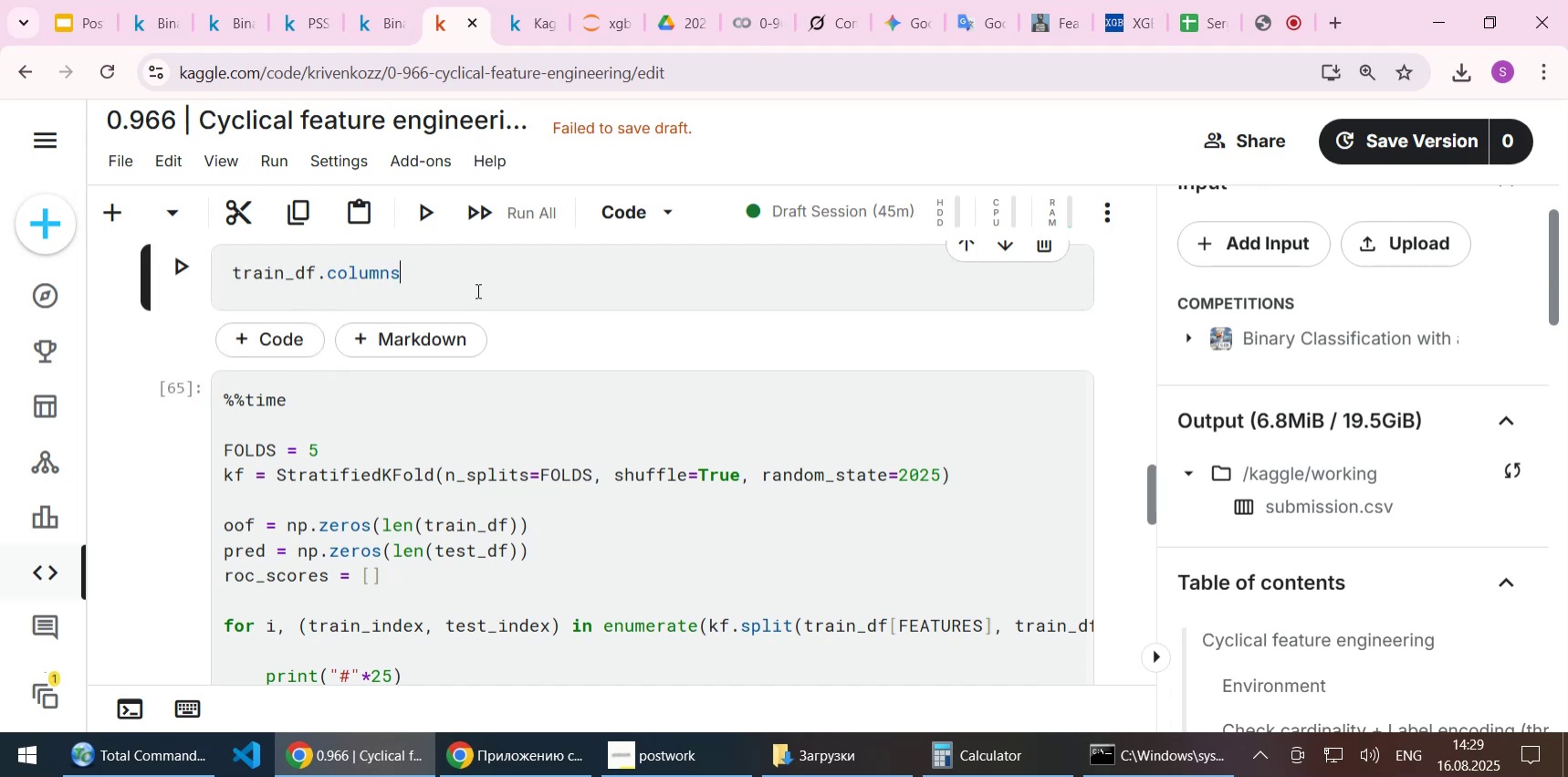 
key(Shift+Enter)
 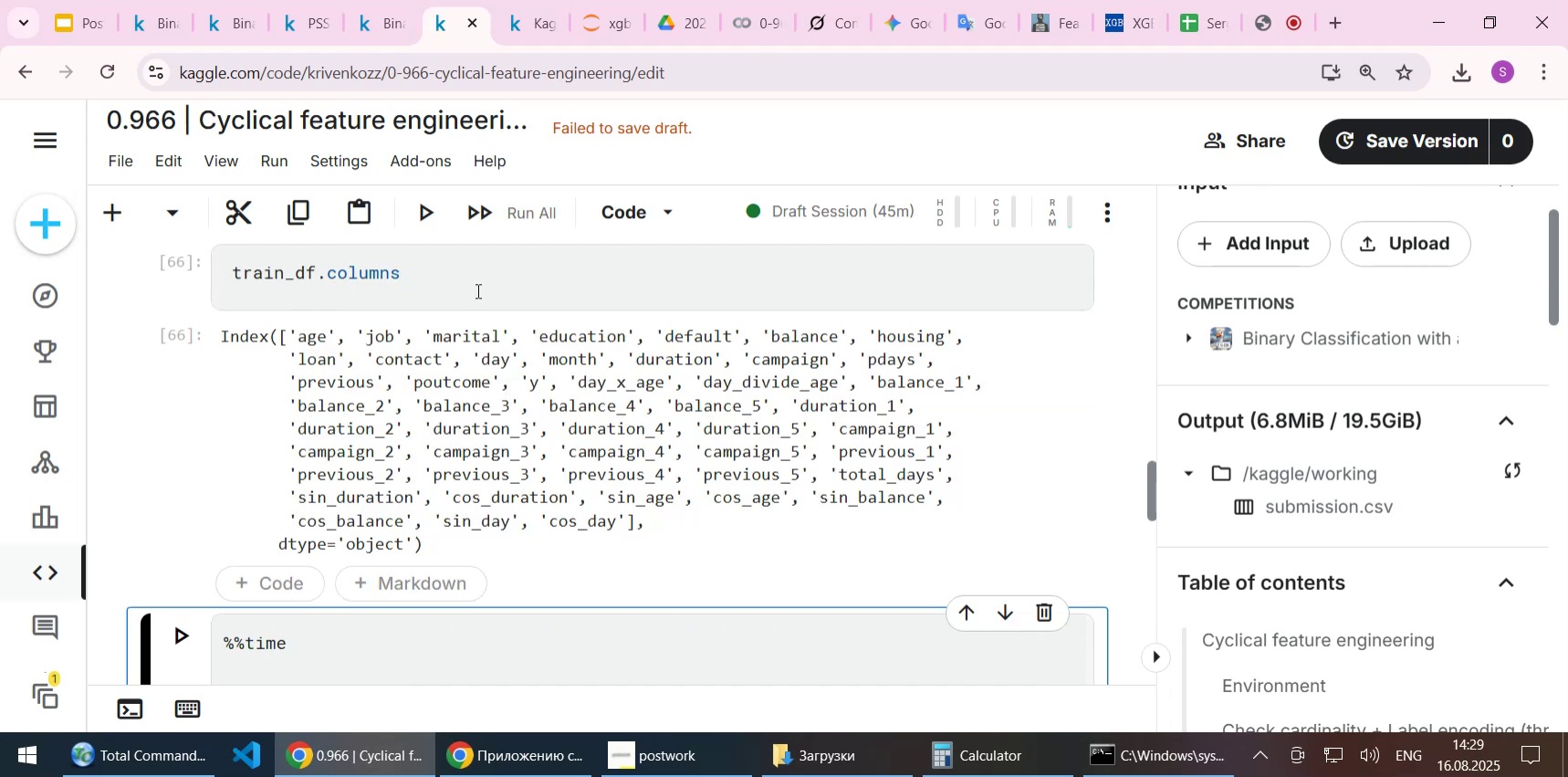 
left_click_drag(start_coordinate=[422, 270], to_coordinate=[234, 265])
 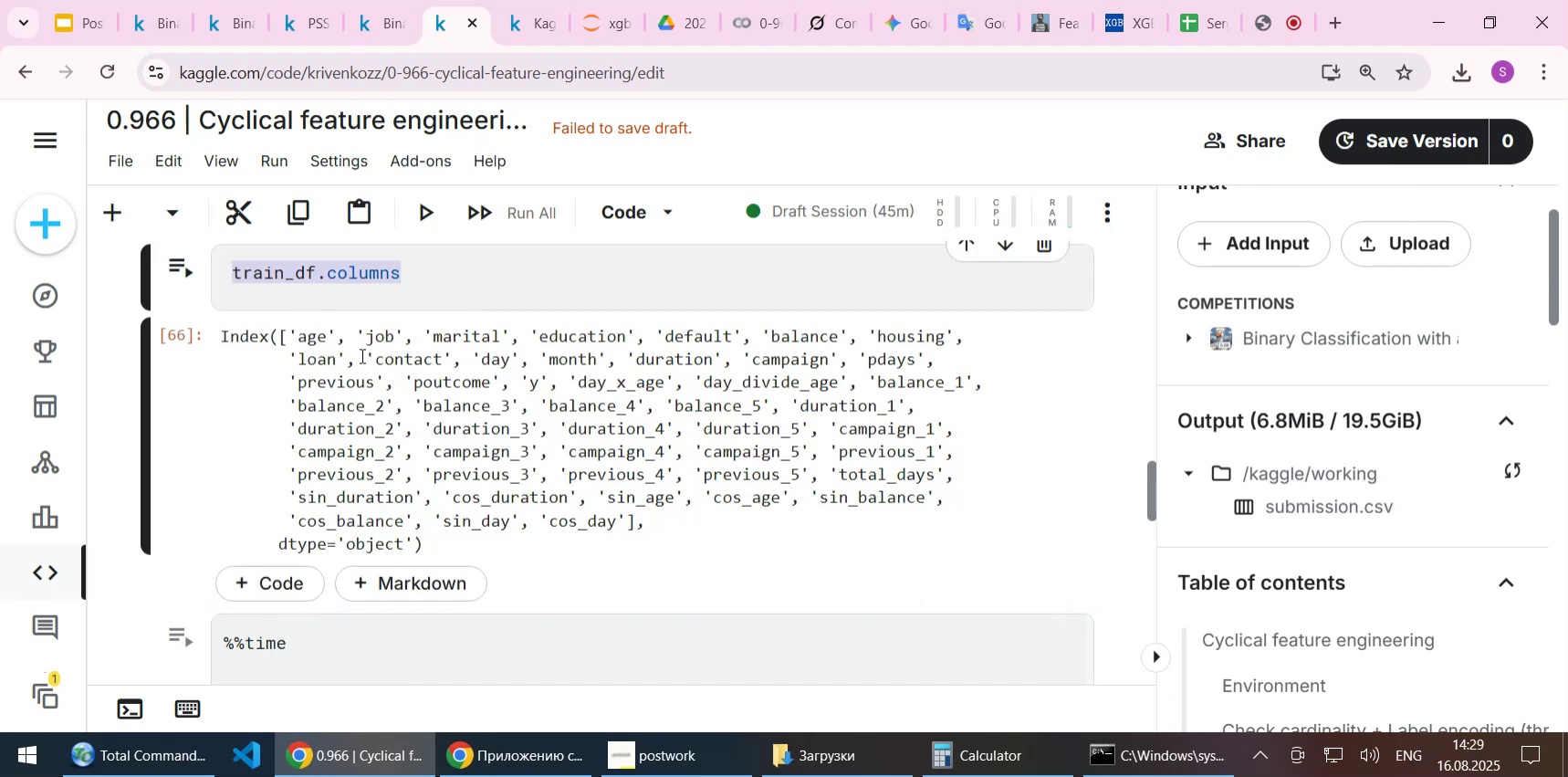 
key(Control+C)
 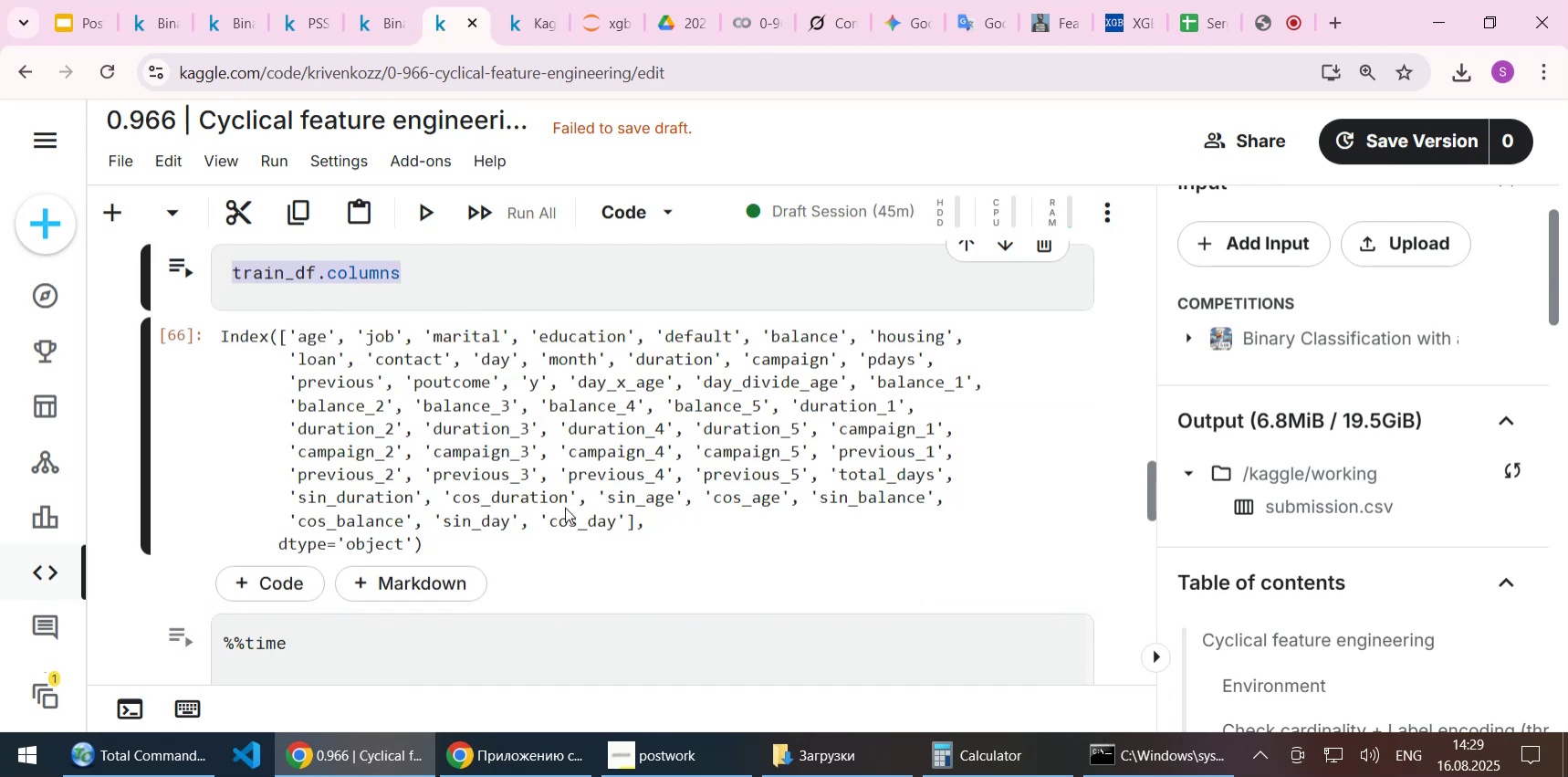 
scroll: coordinate [566, 509], scroll_direction: down, amount: 3.0
 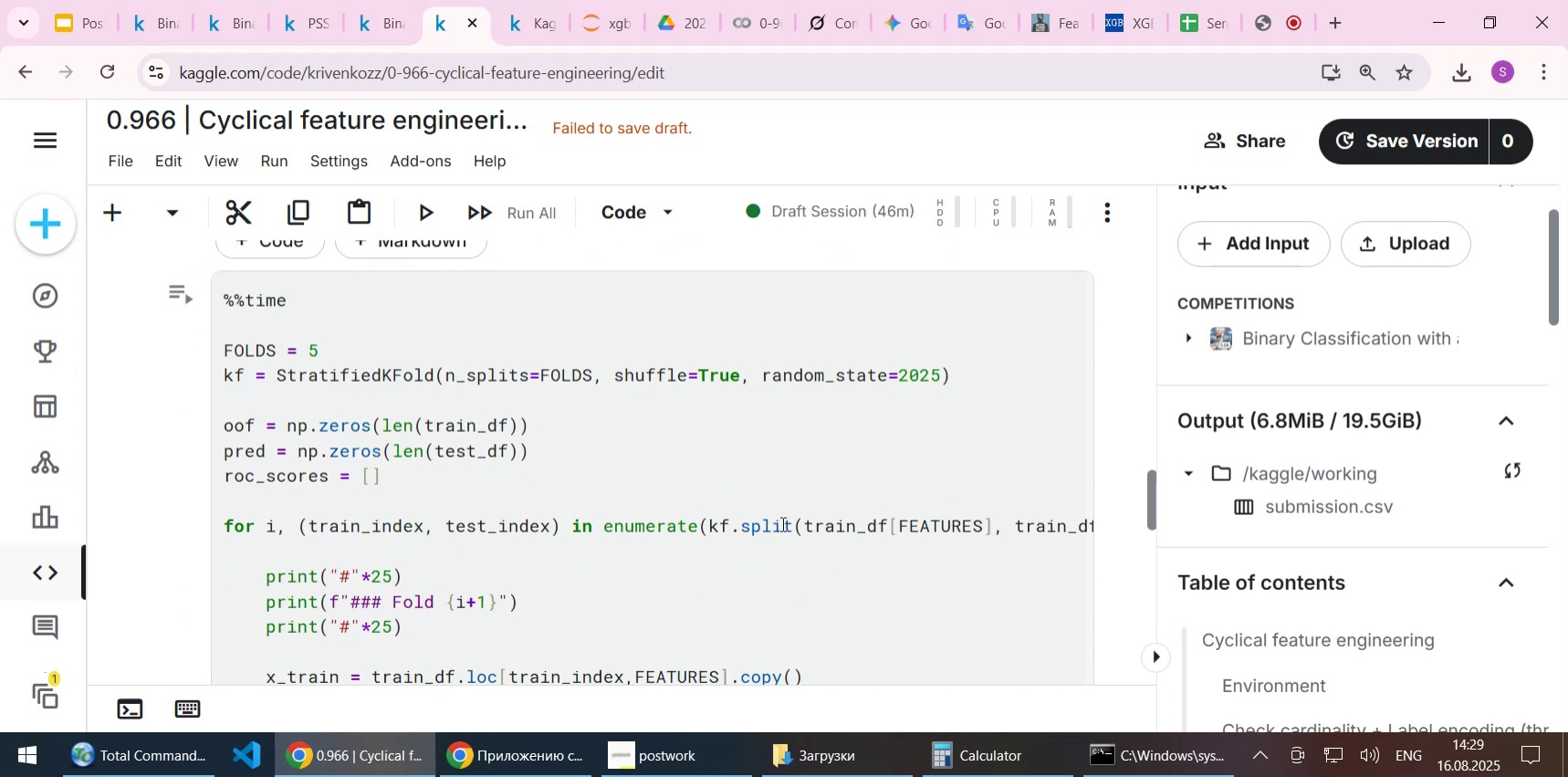 
left_click_drag(start_coordinate=[805, 523], to_coordinate=[991, 523])
 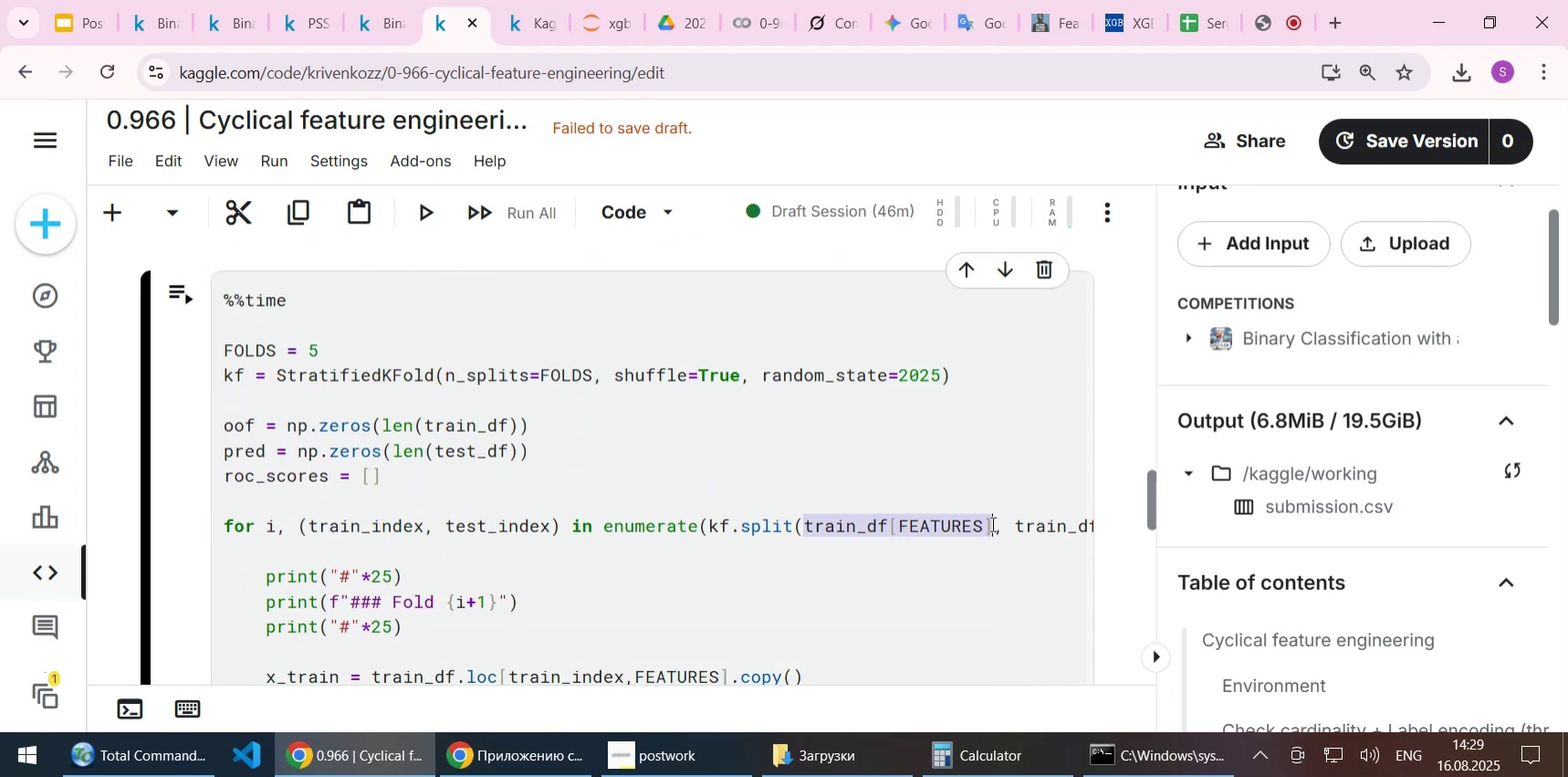 
key(Control+ControlLeft)
 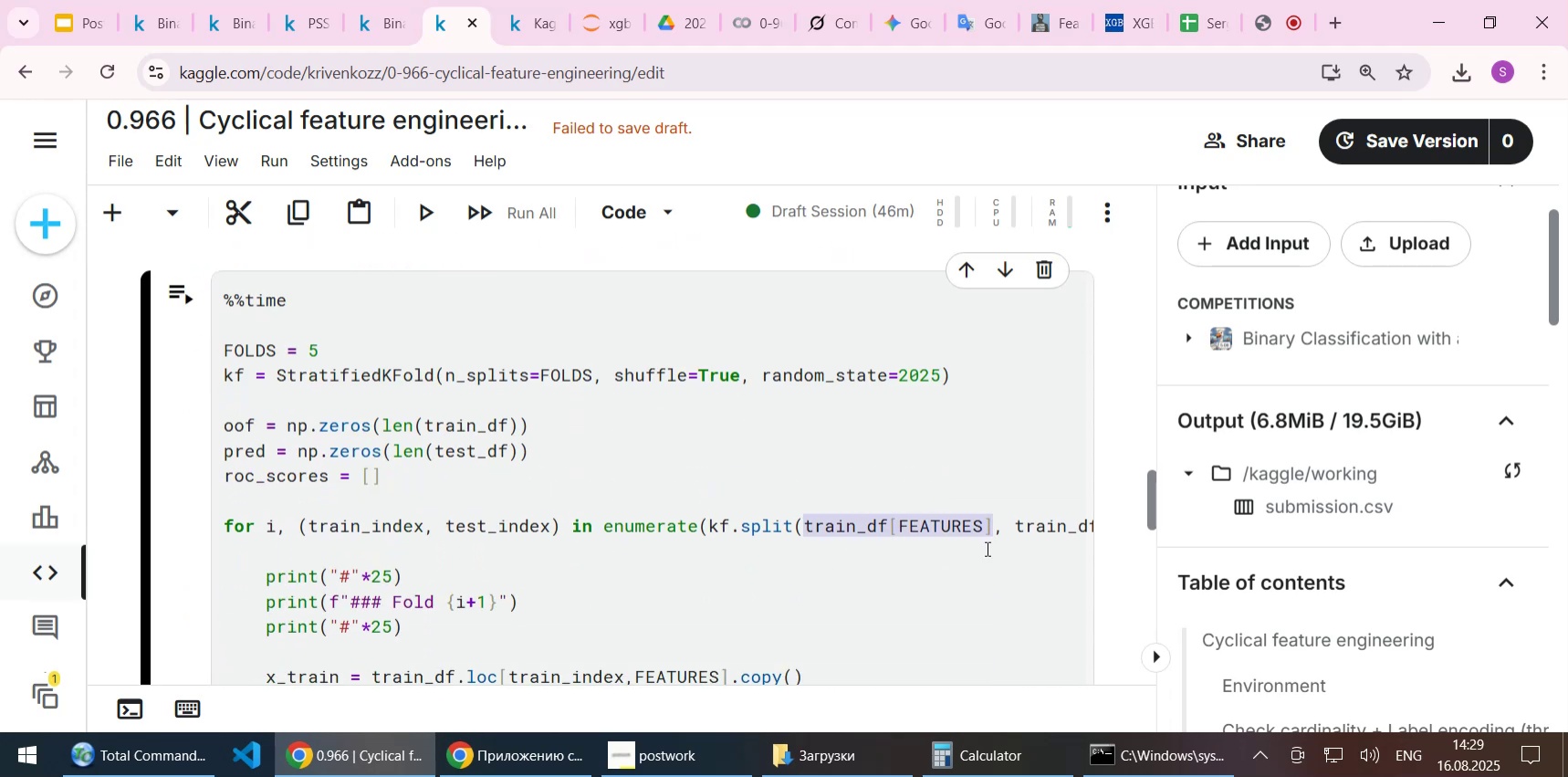 
key(Control+V)
 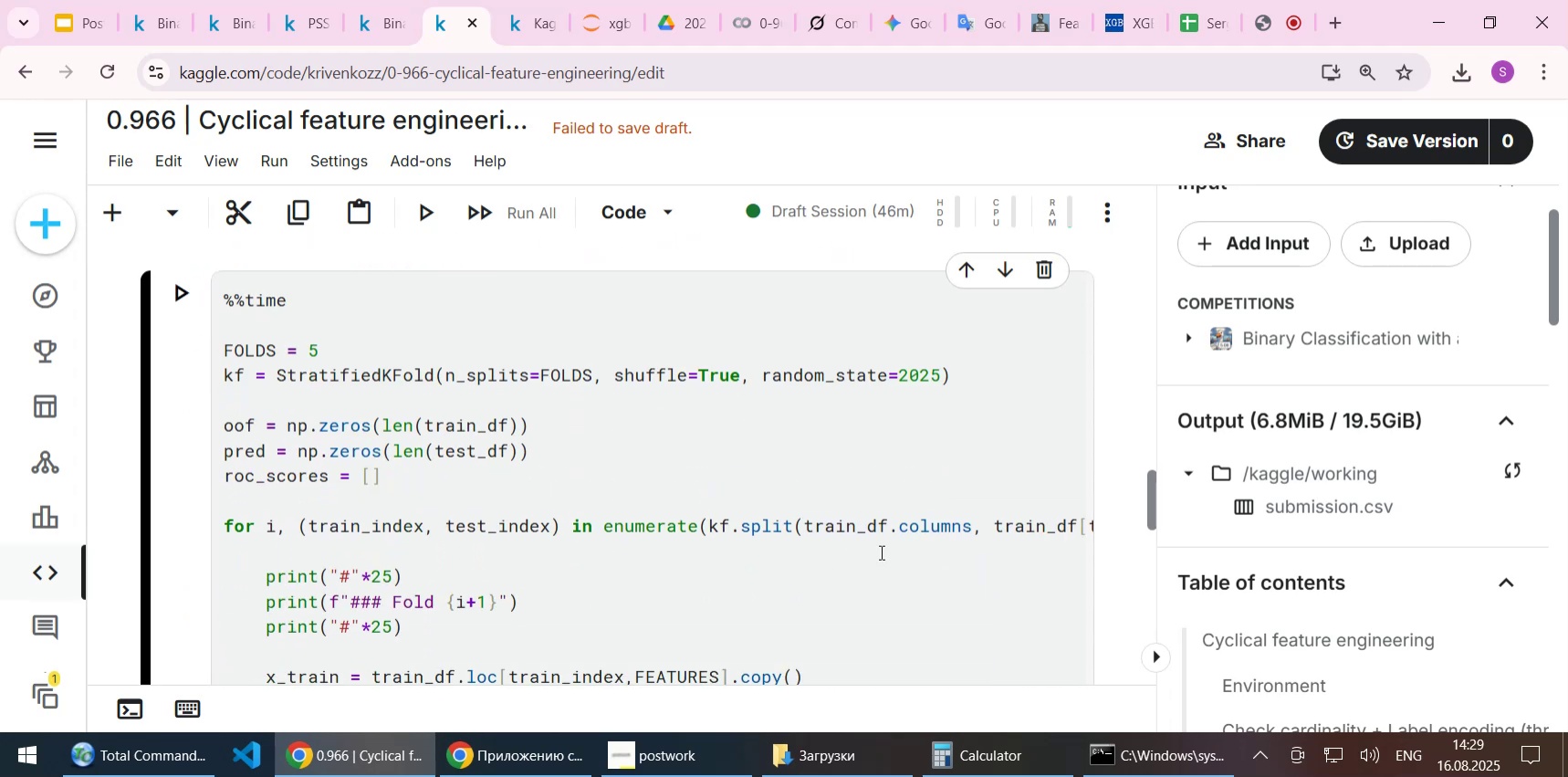 
scroll: coordinate [876, 550], scroll_direction: down, amount: 1.0
 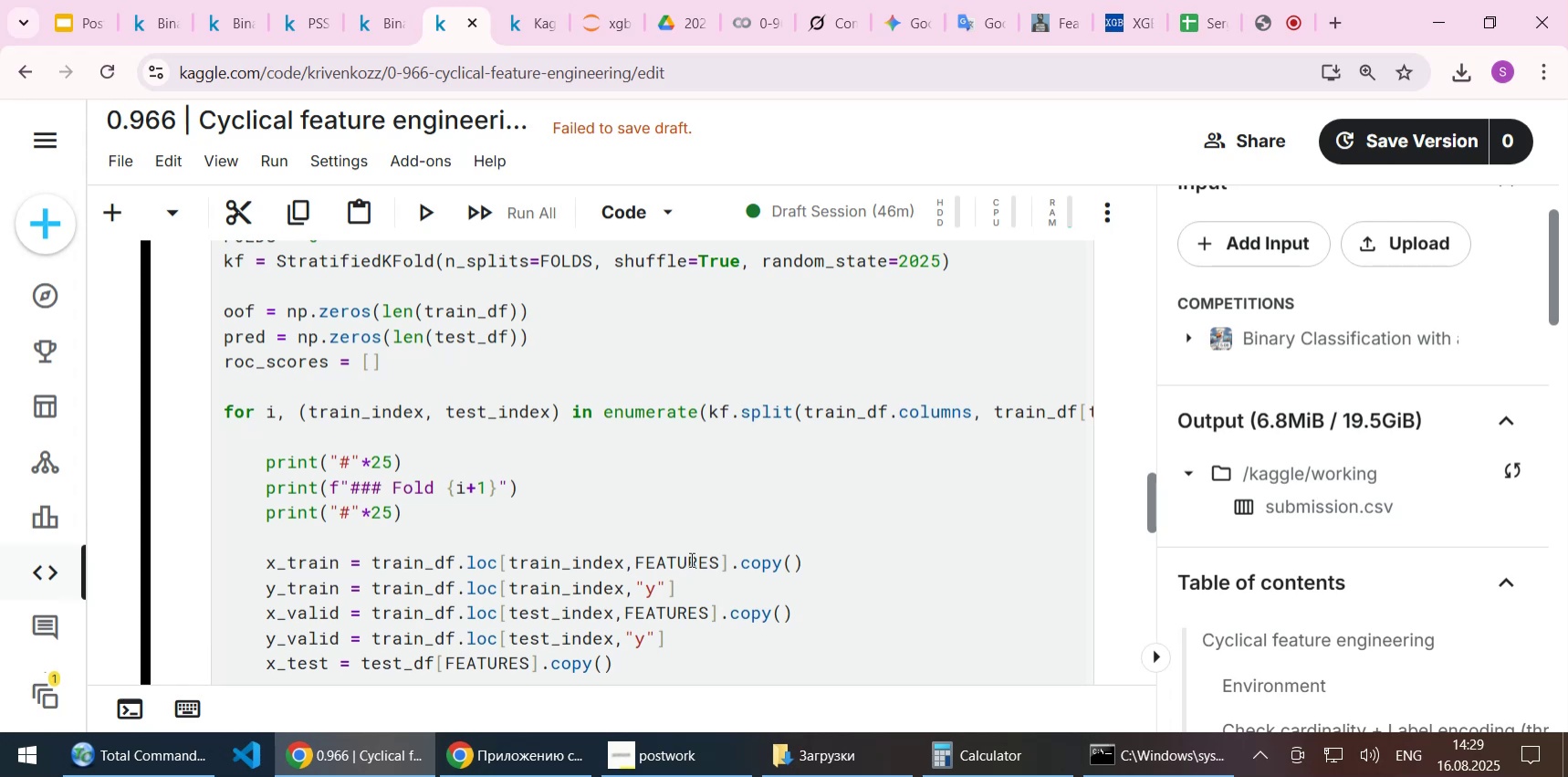 
wait(7.96)
 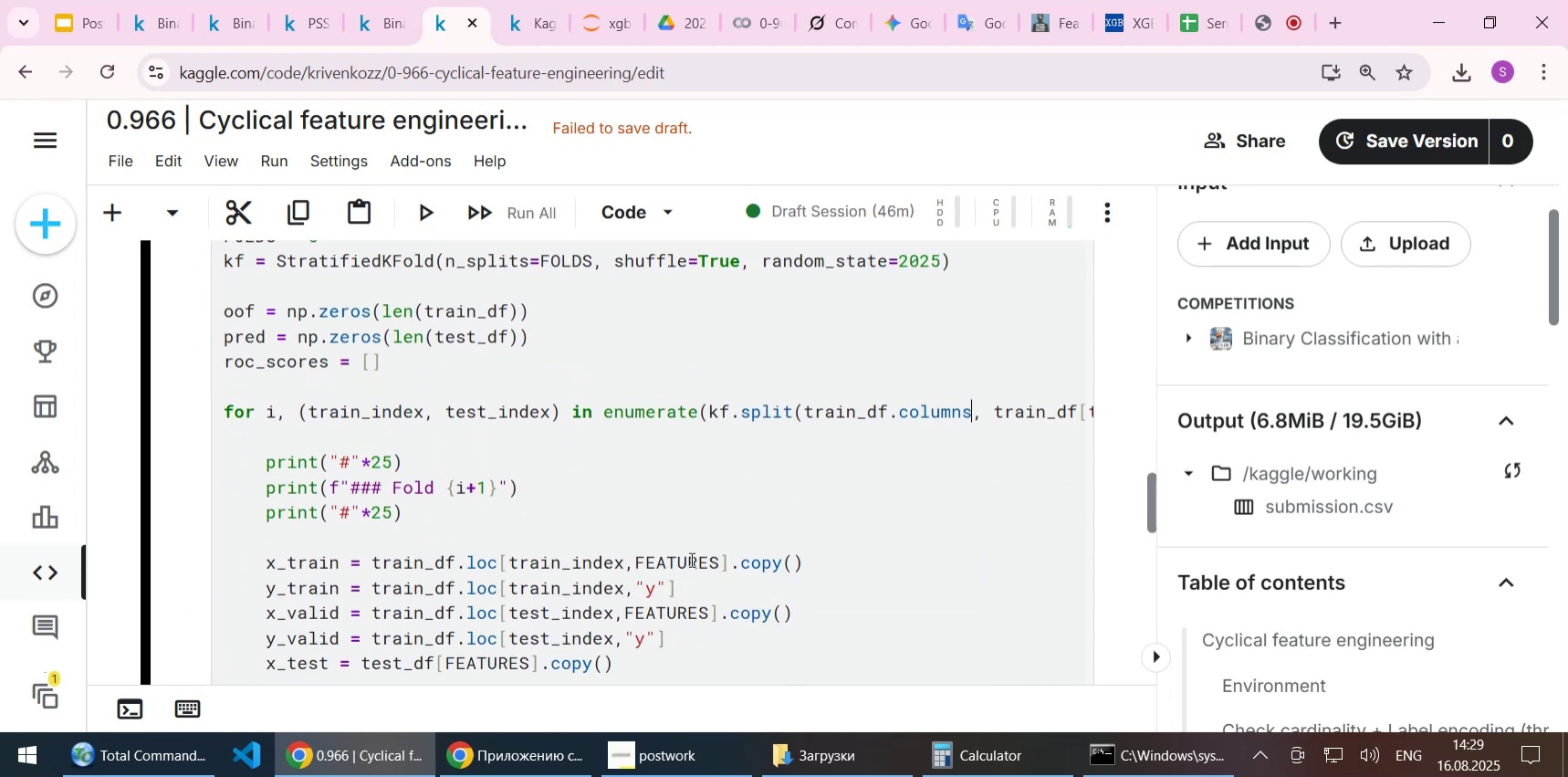 
double_click([690, 559])
 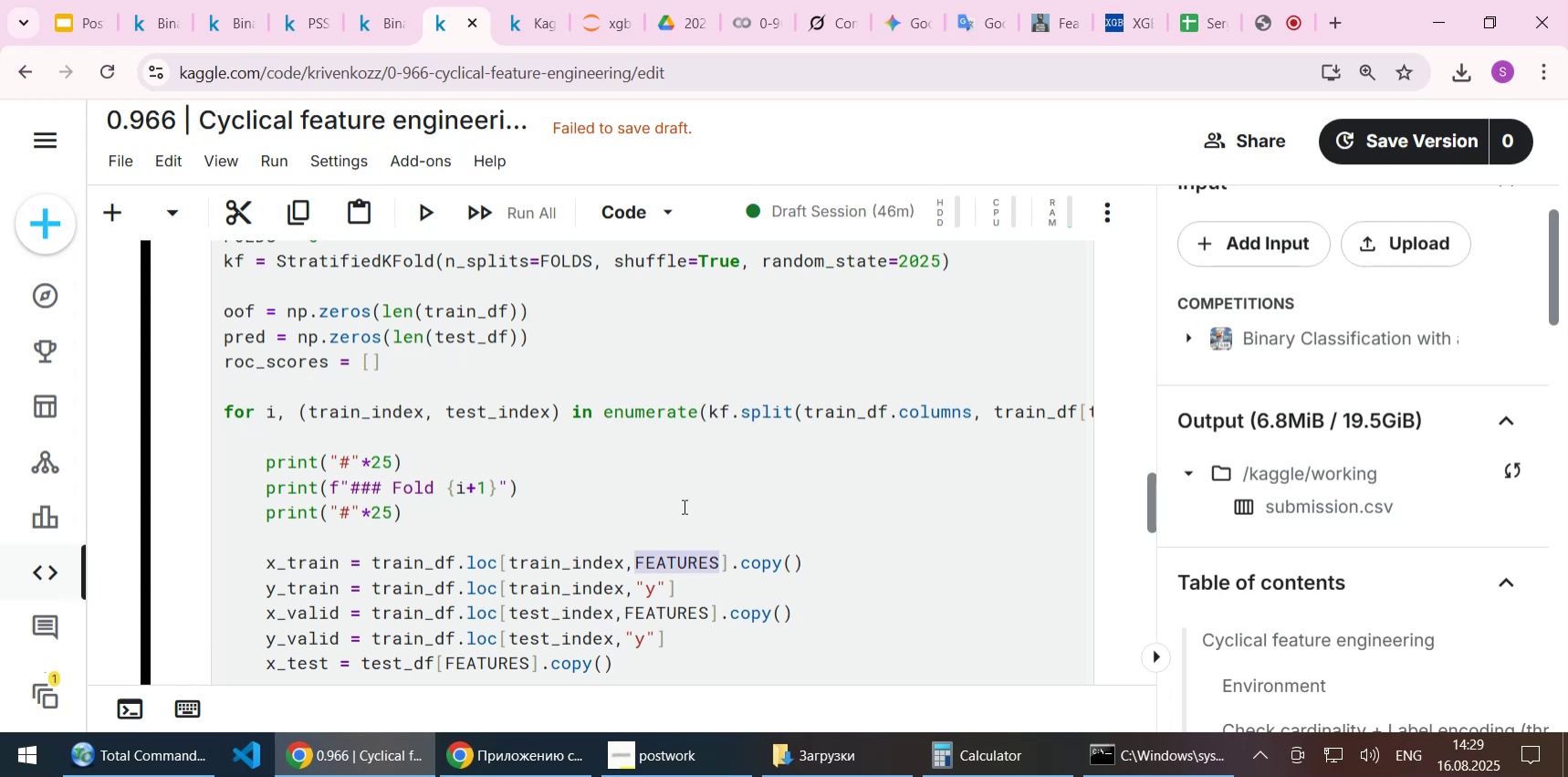 
scroll: coordinate [671, 486], scroll_direction: up, amount: 3.0
 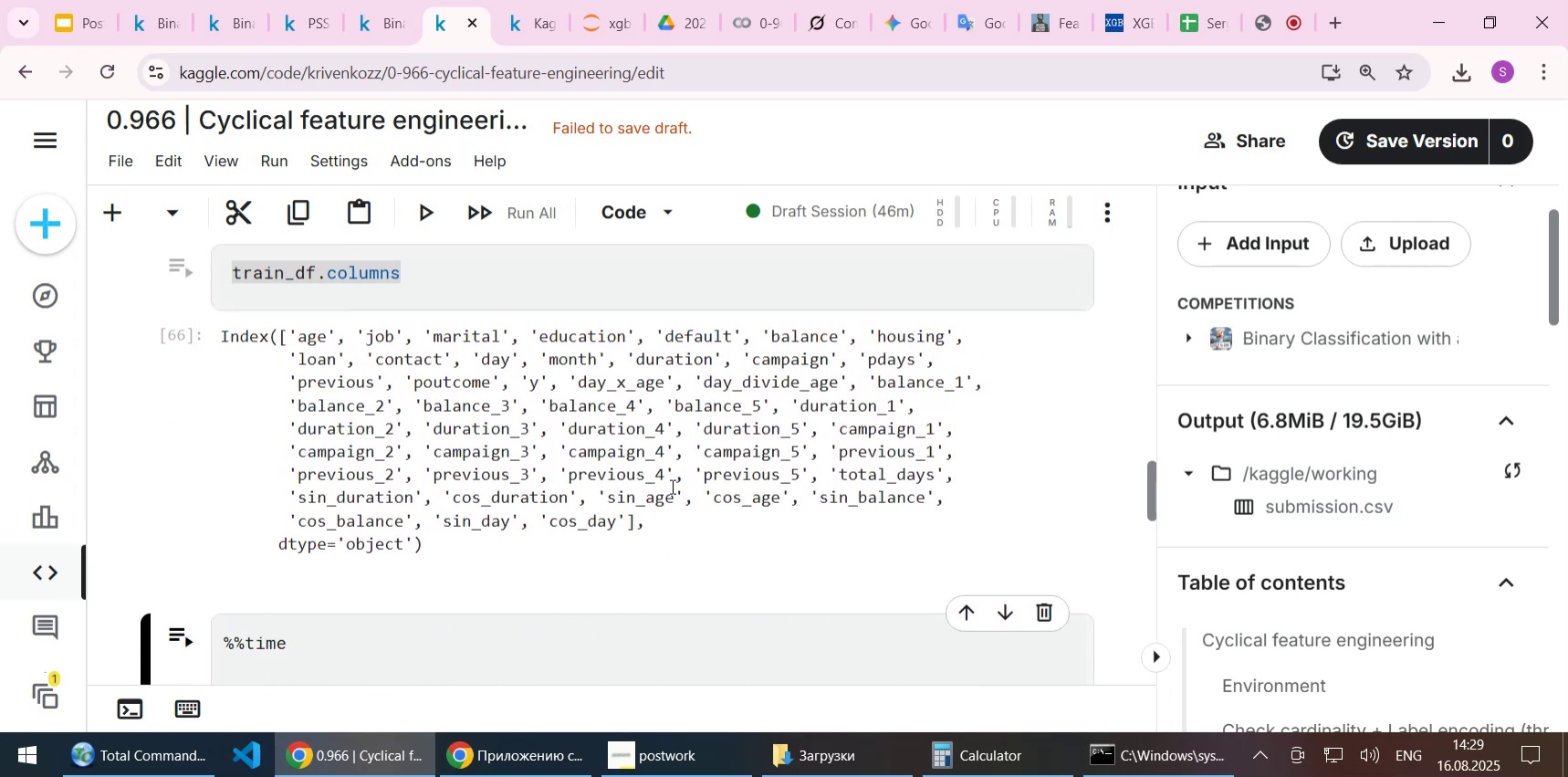 
scroll: coordinate [671, 486], scroll_direction: down, amount: 3.0
 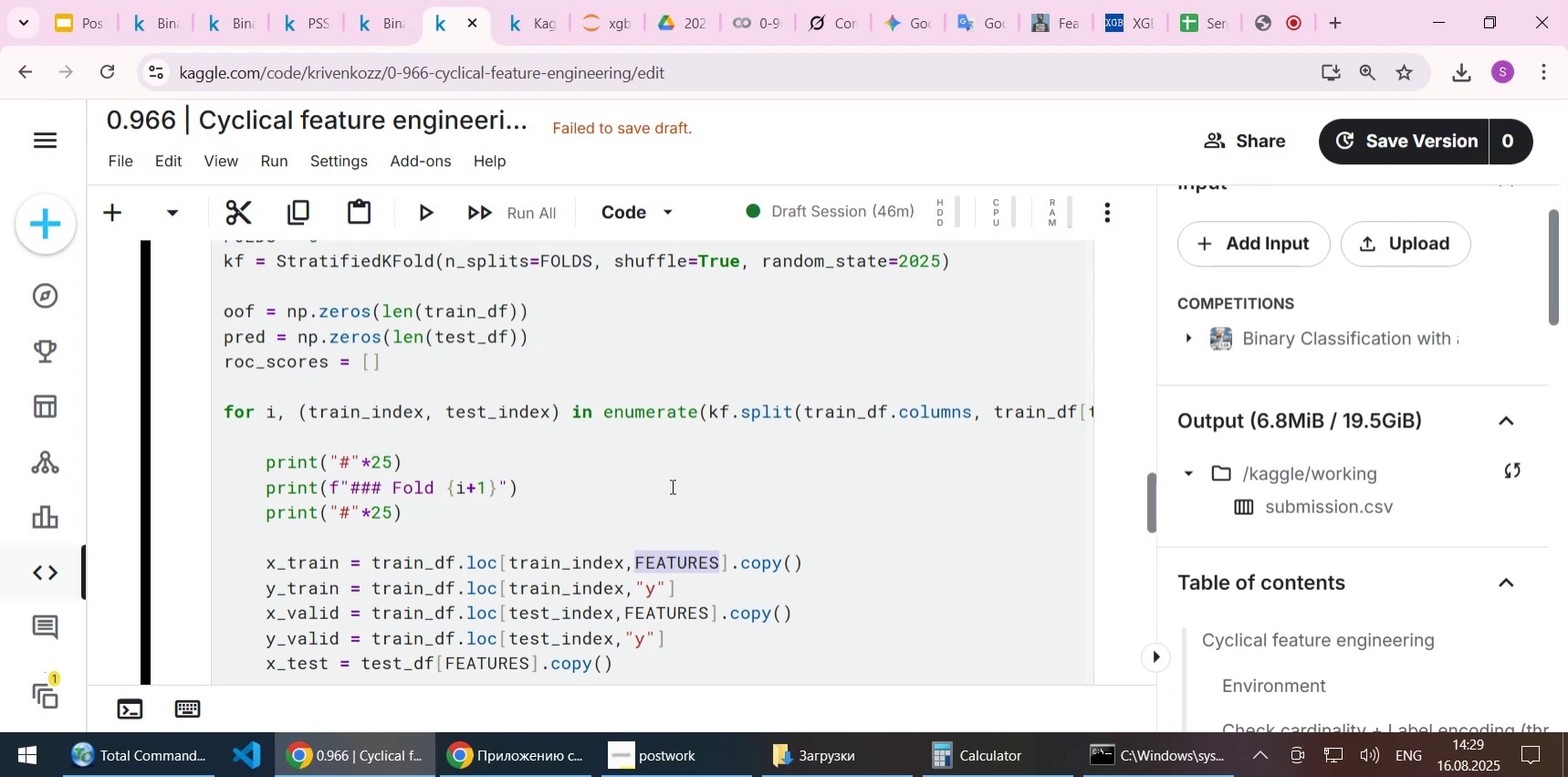 
wait(5.54)
 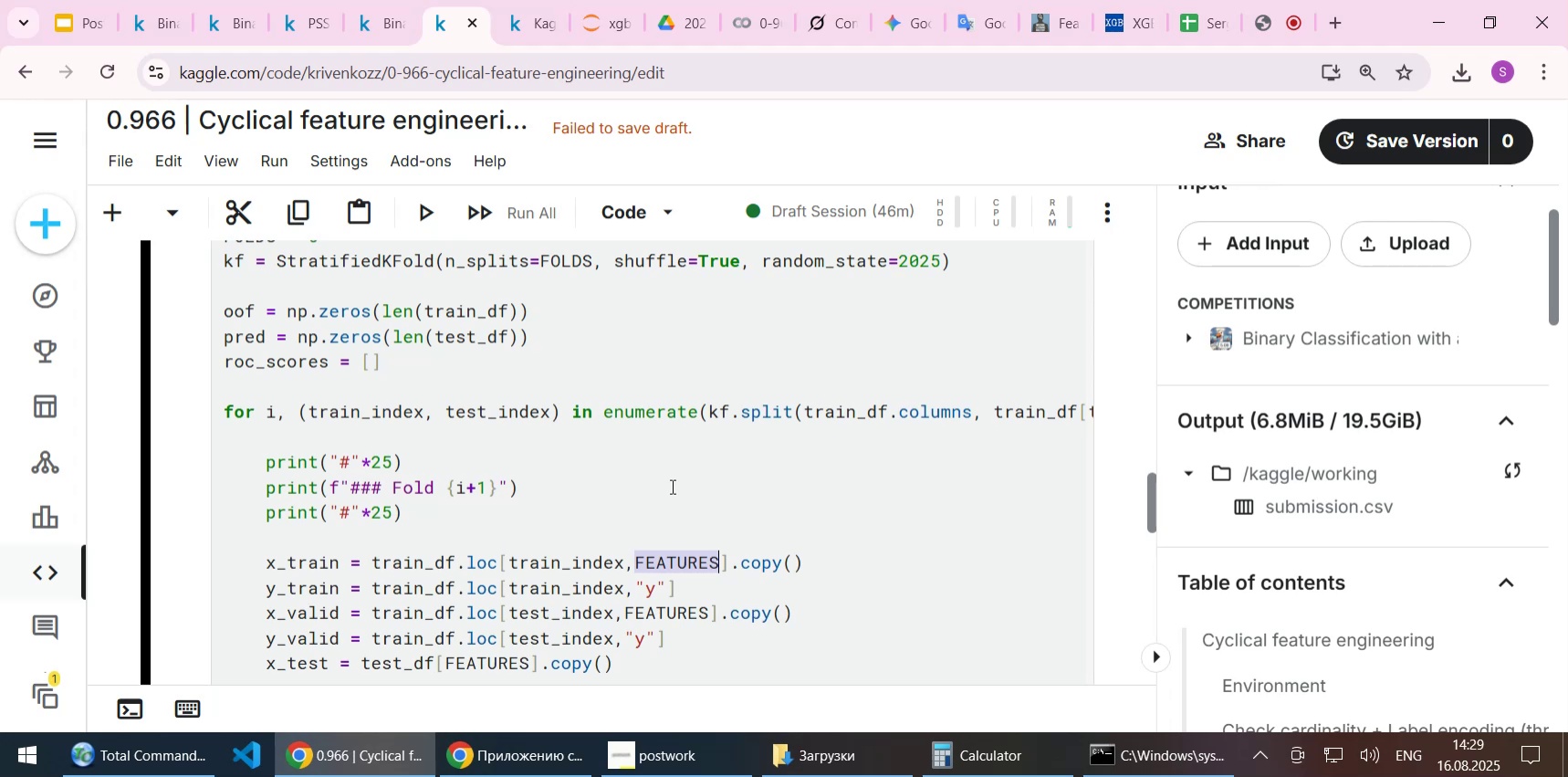 
scroll: coordinate [671, 486], scroll_direction: down, amount: 1.0
 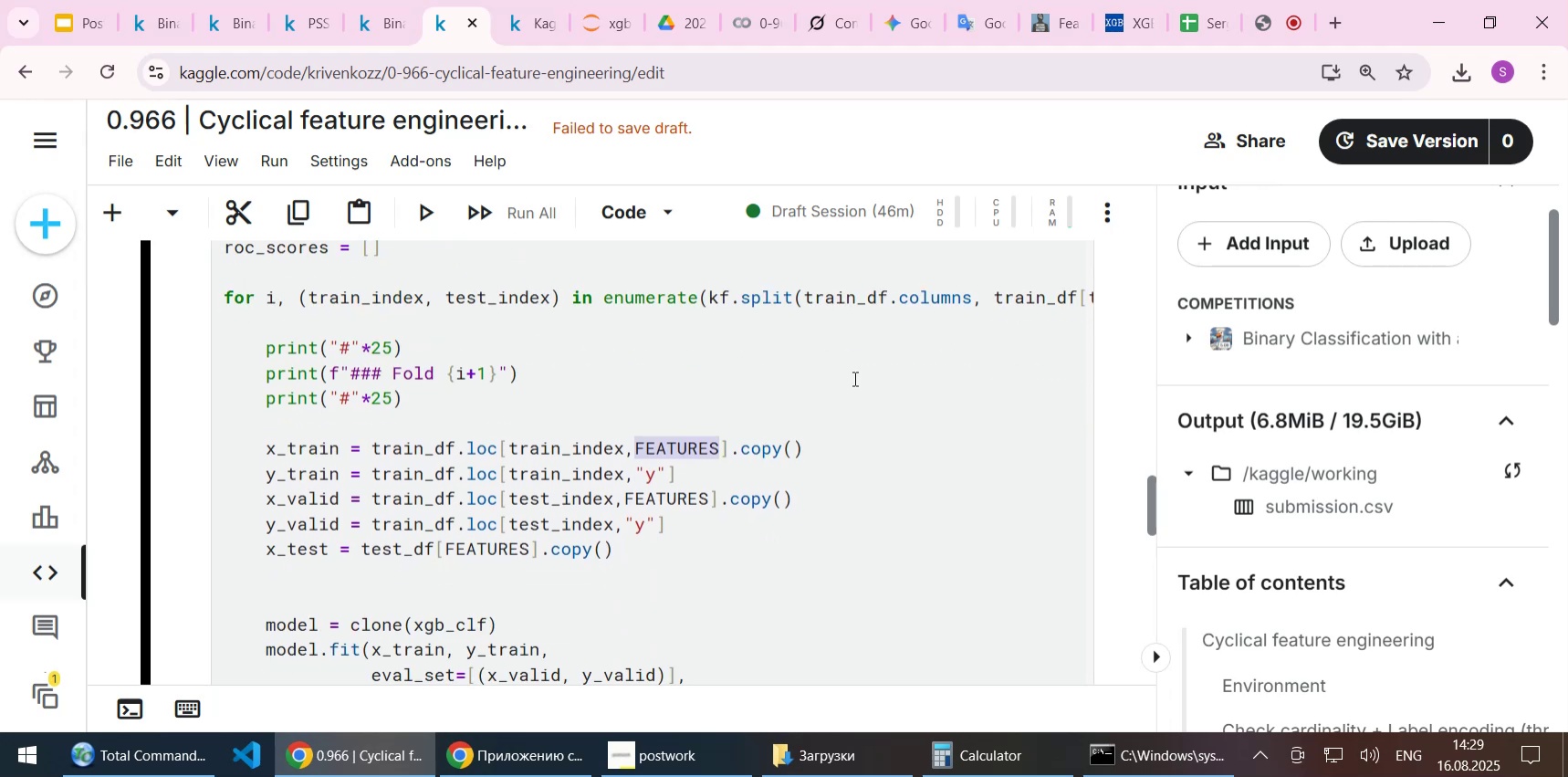 
wait(5.9)
 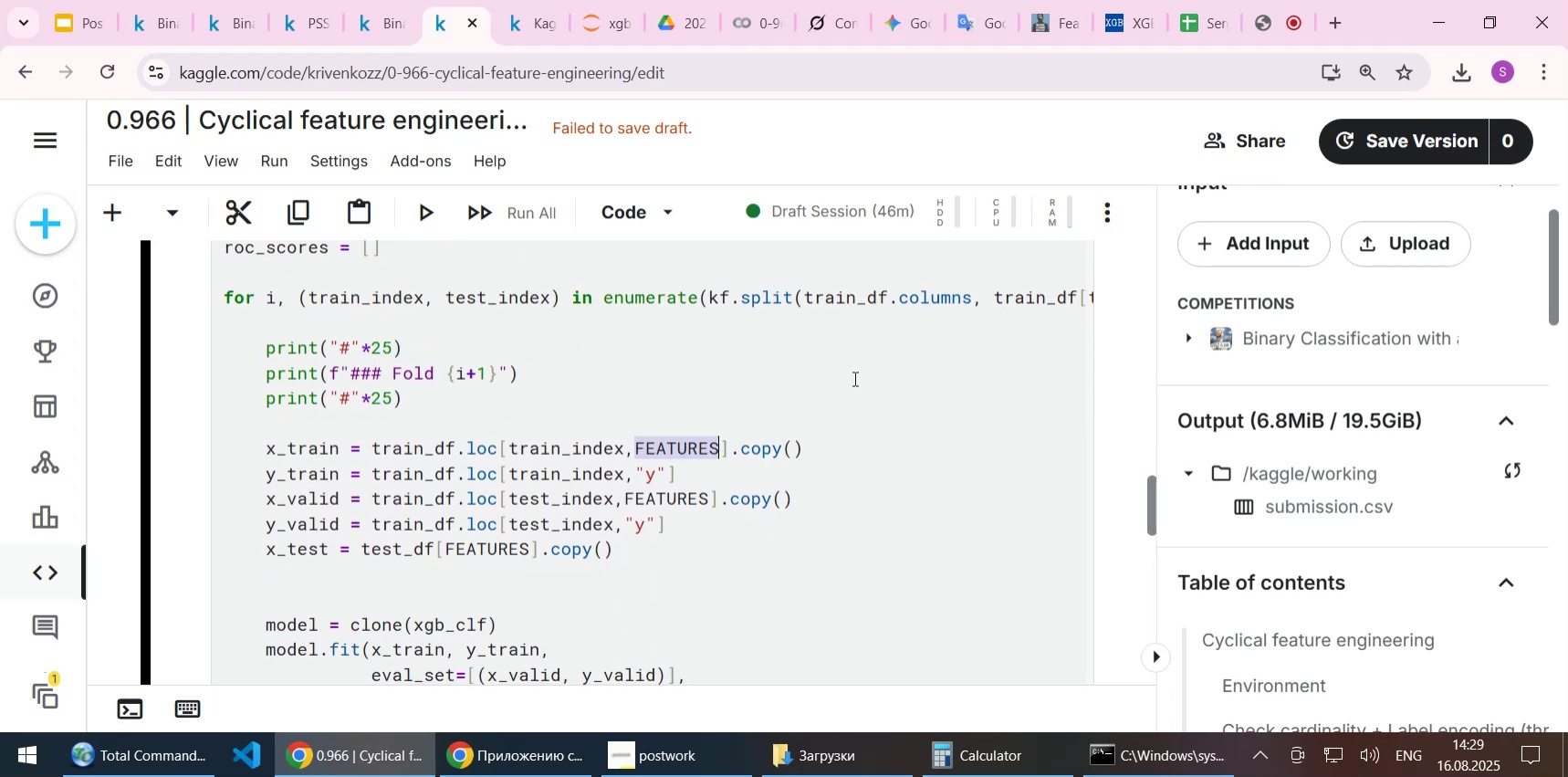 
scroll: coordinate [853, 378], scroll_direction: up, amount: 3.0
 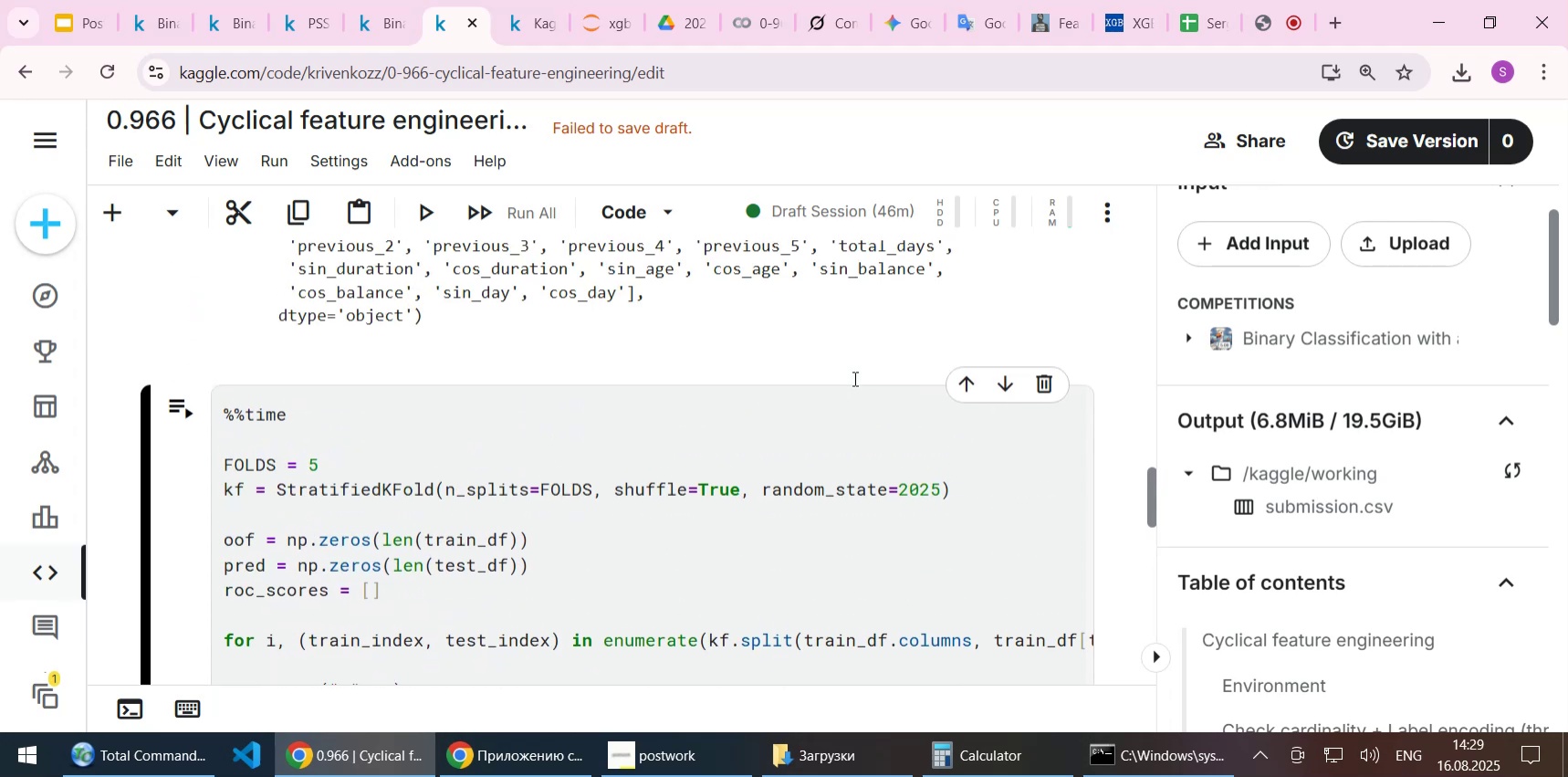 
scroll: coordinate [853, 378], scroll_direction: down, amount: 1.0
 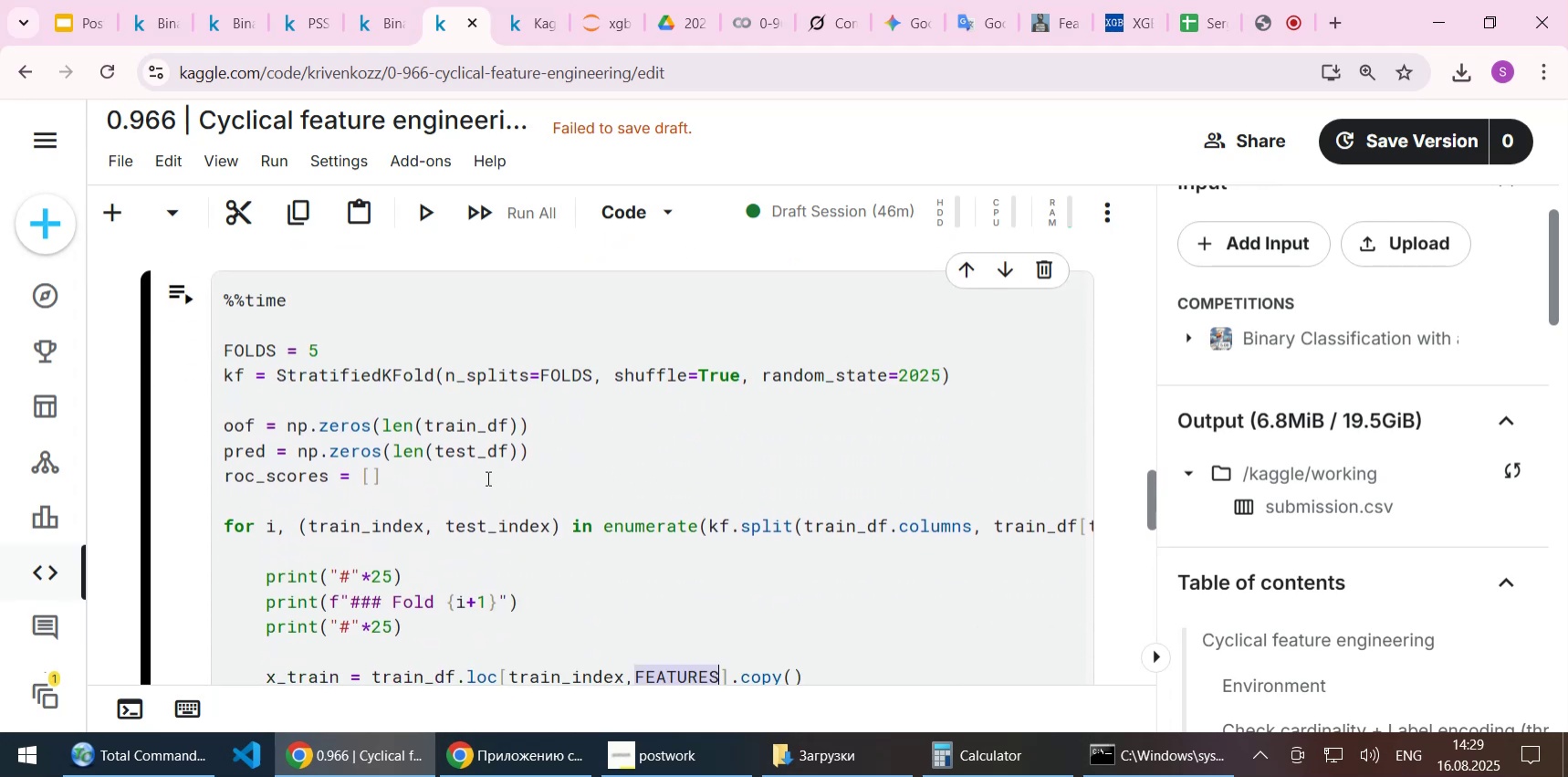 
left_click([486, 478])
 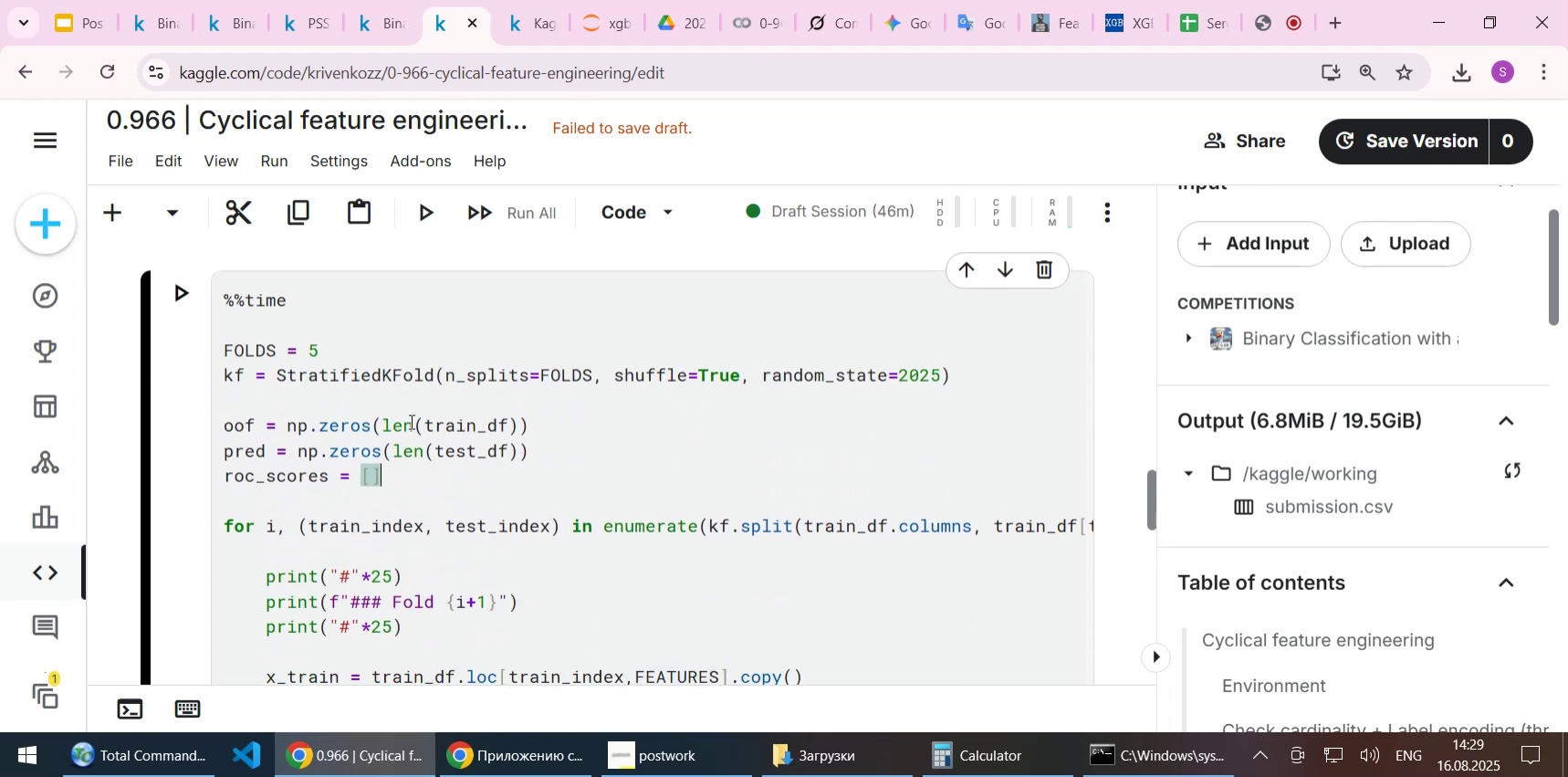 
left_click([381, 403])
 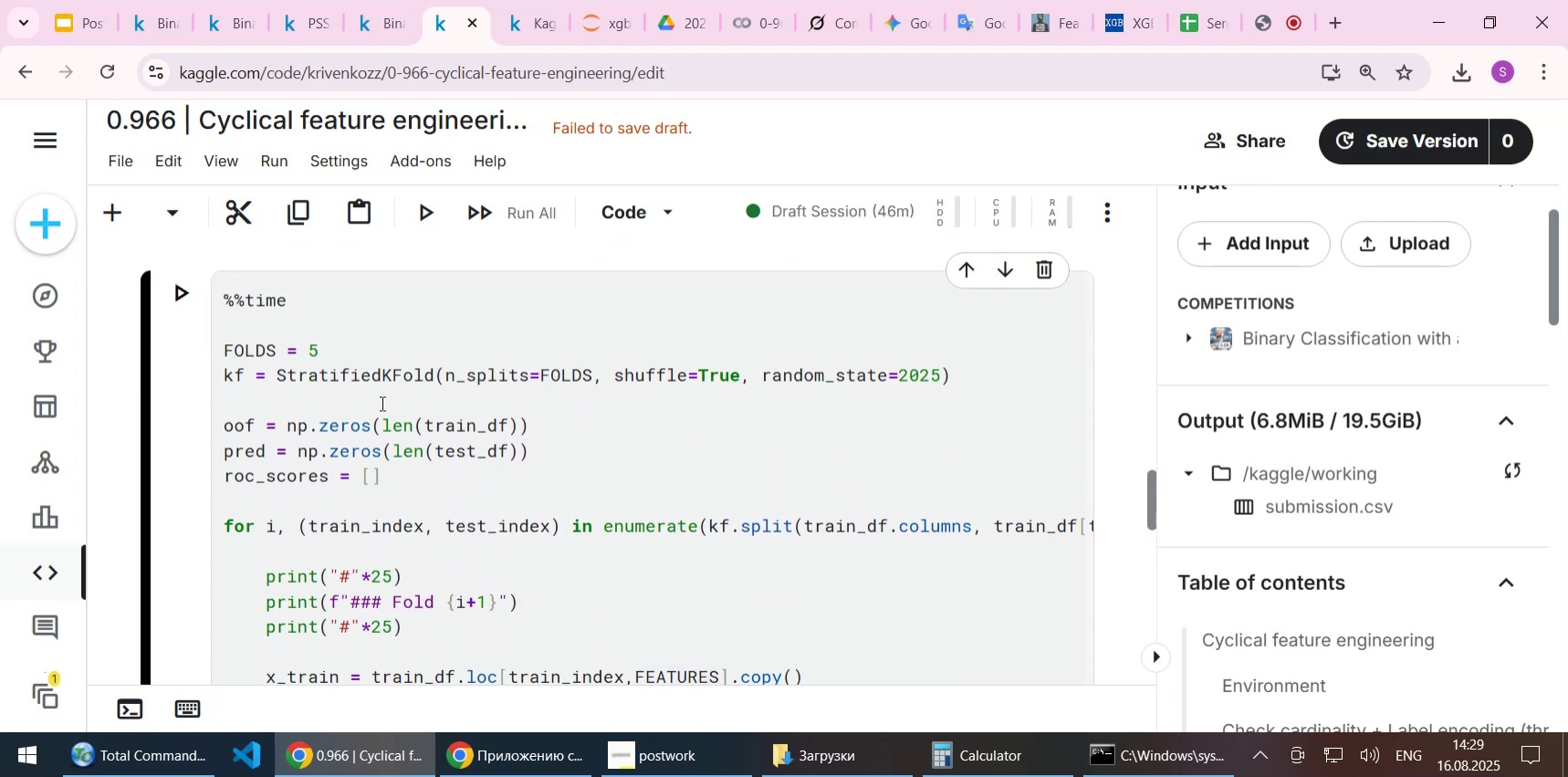 
key(Enter)
 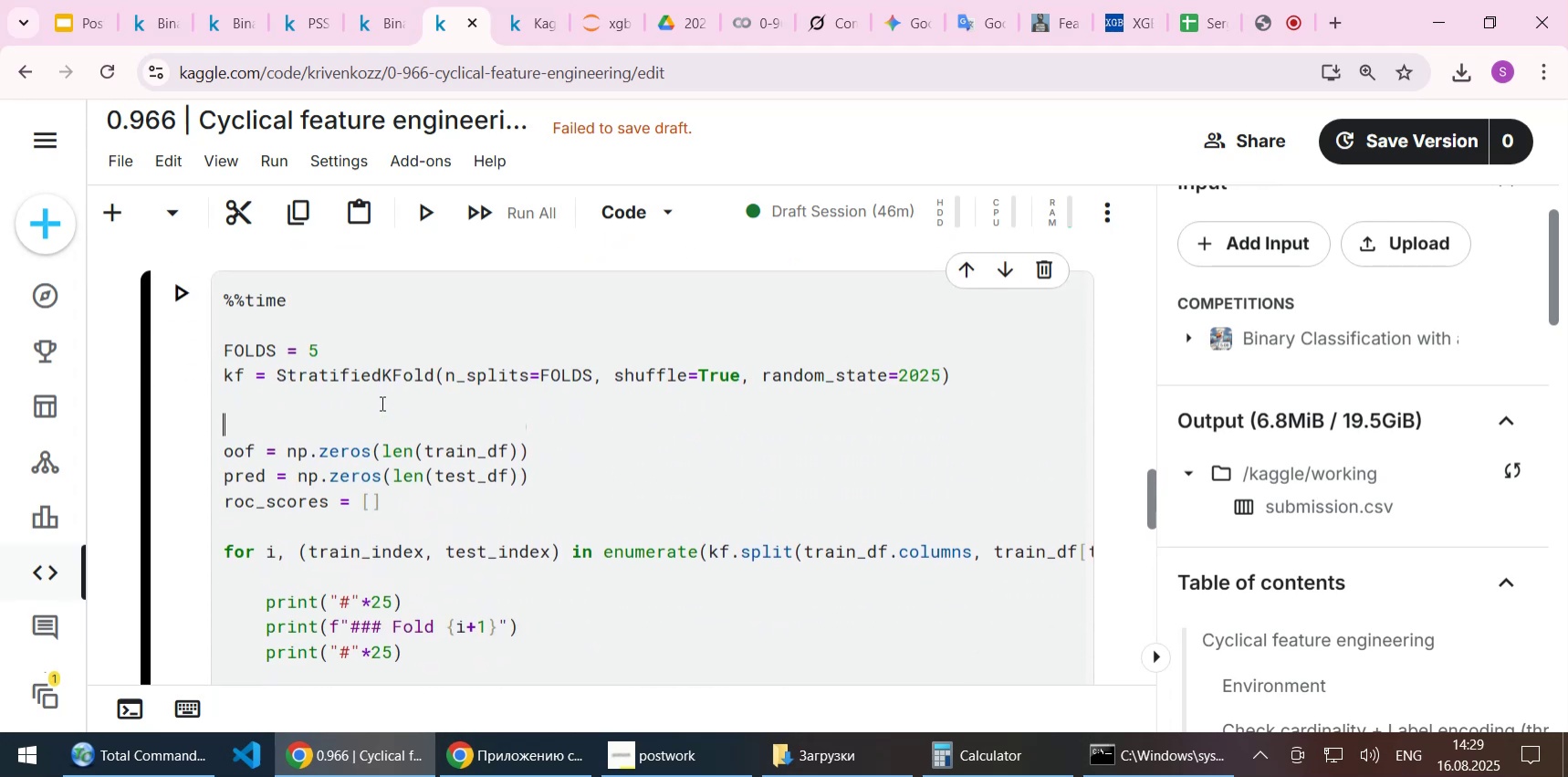 
key(Enter)
 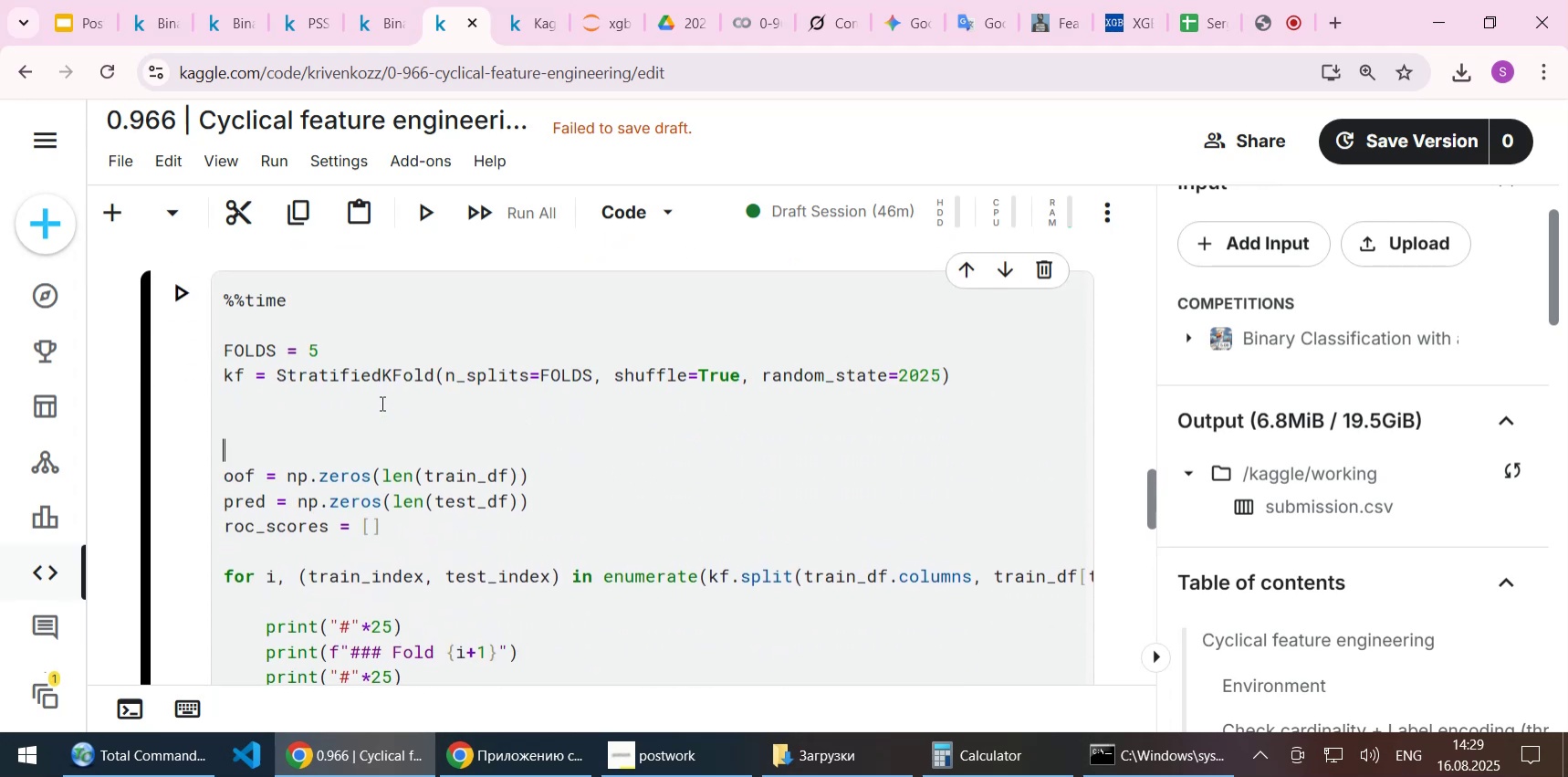 
key(ArrowUp)
 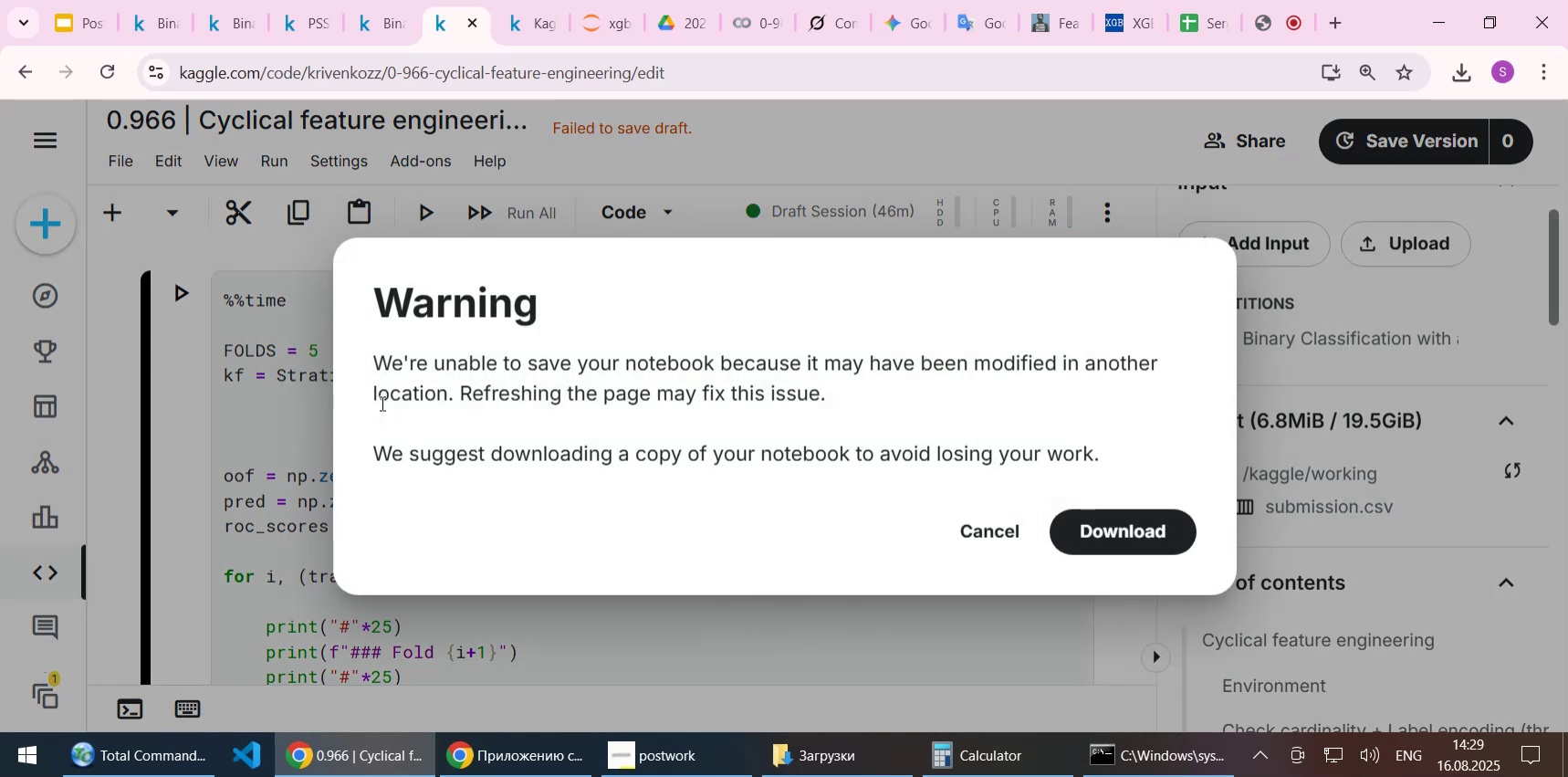 
wait(12.76)
 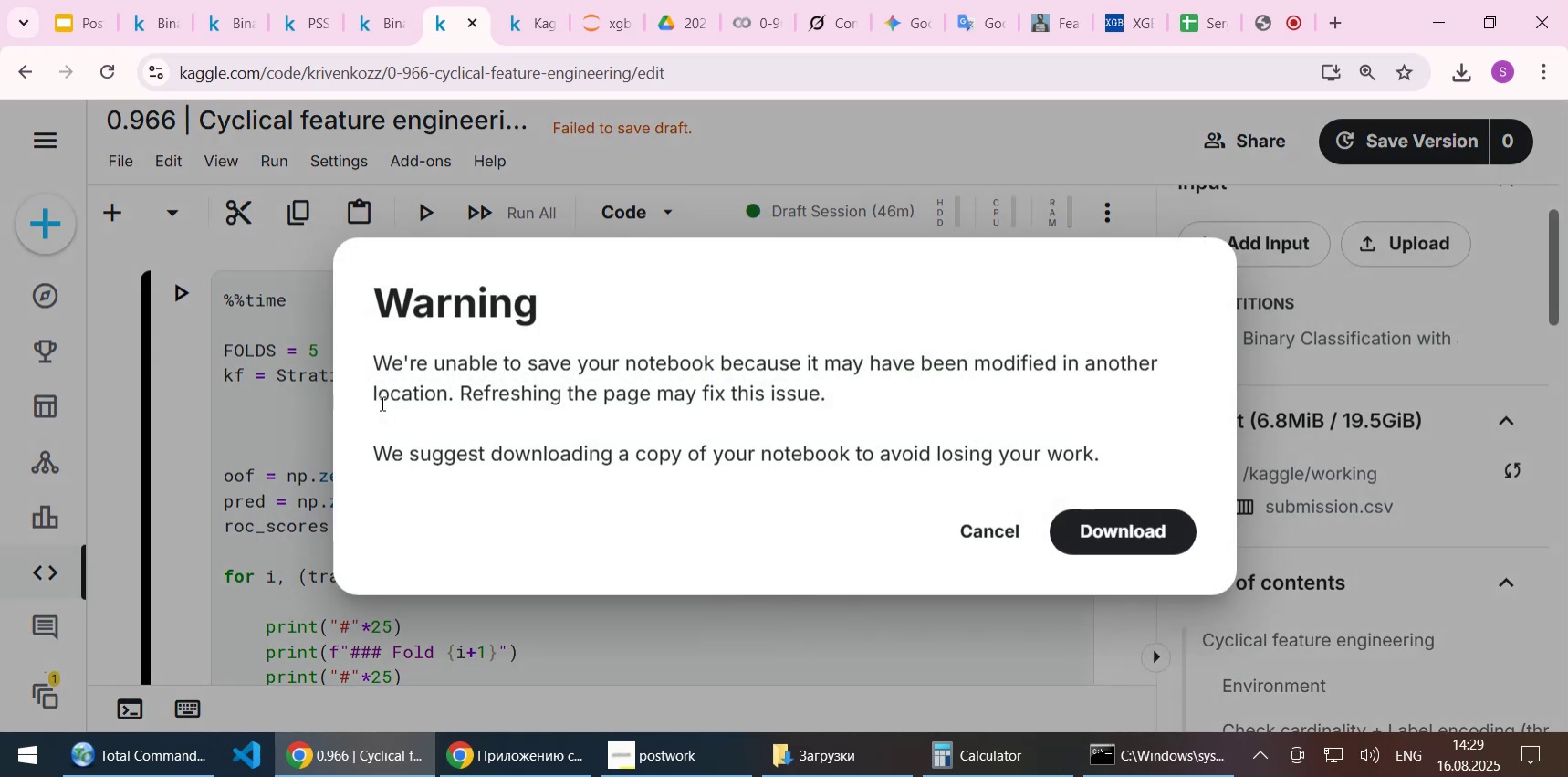 
left_click([963, 537])
 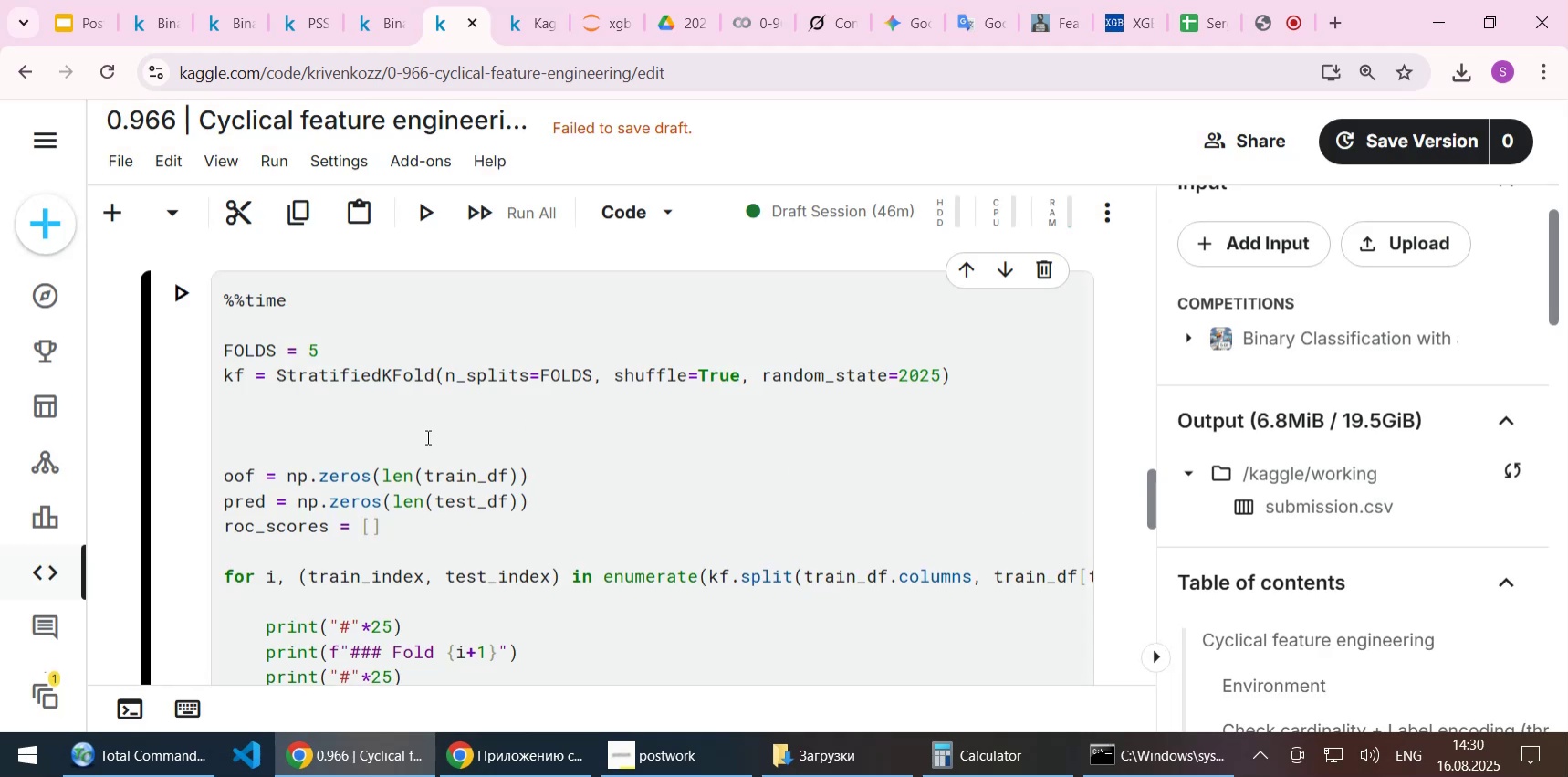 
left_click([426, 436])
 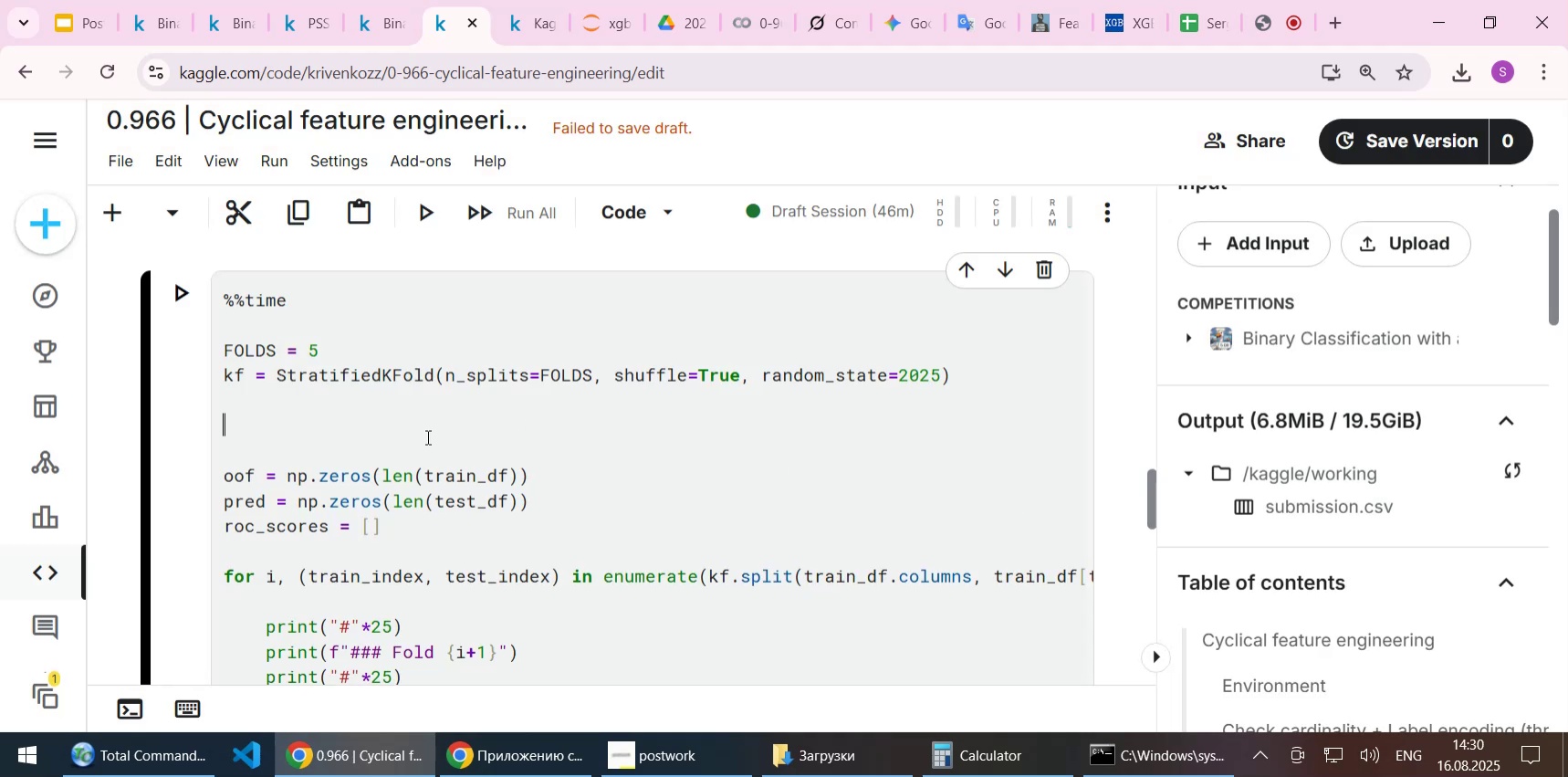 
key(Control+S)
 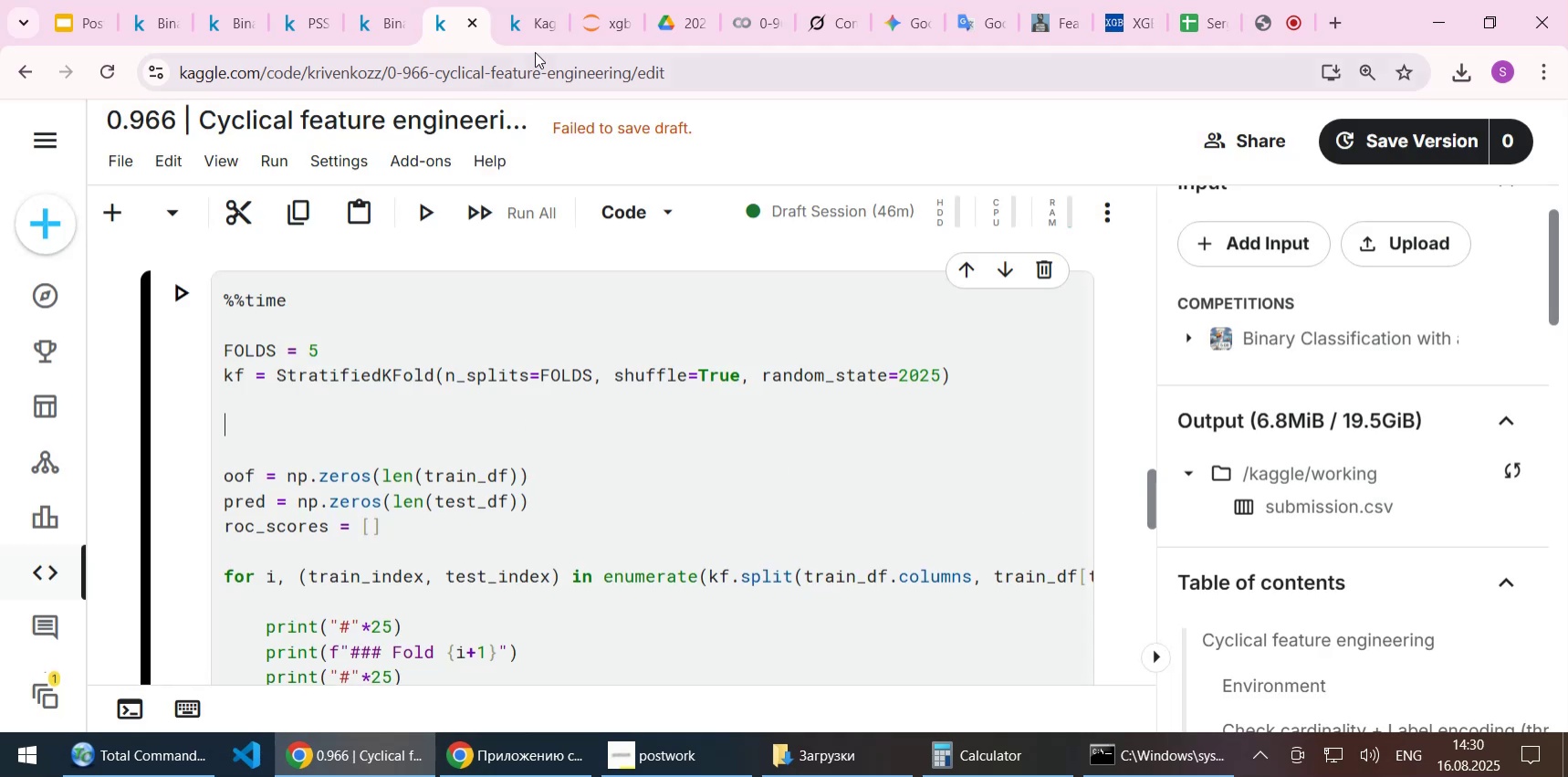 
left_click([593, 22])
 